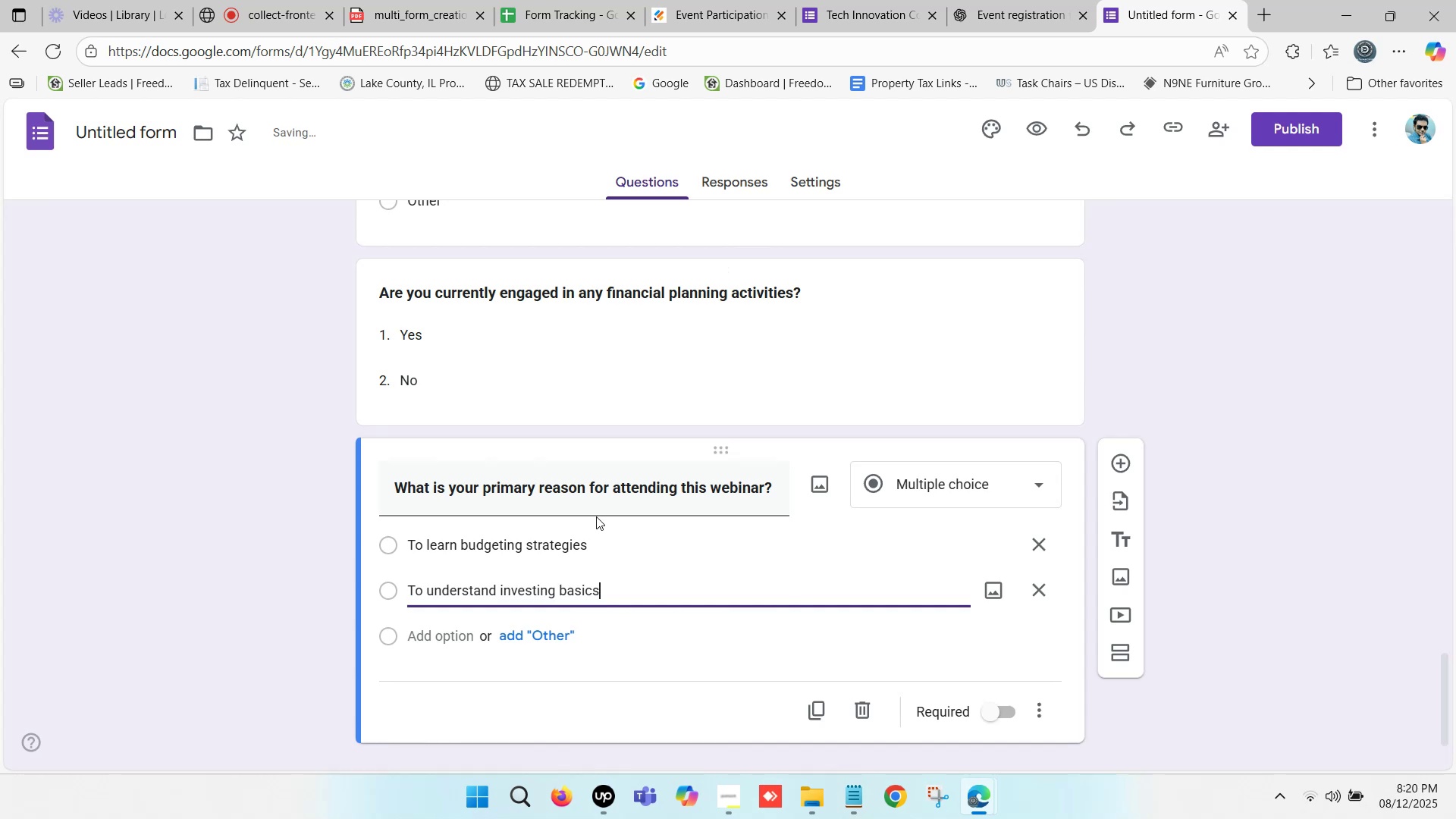 
scroll: coordinate [632, 508], scroll_direction: down, amount: 1.0
 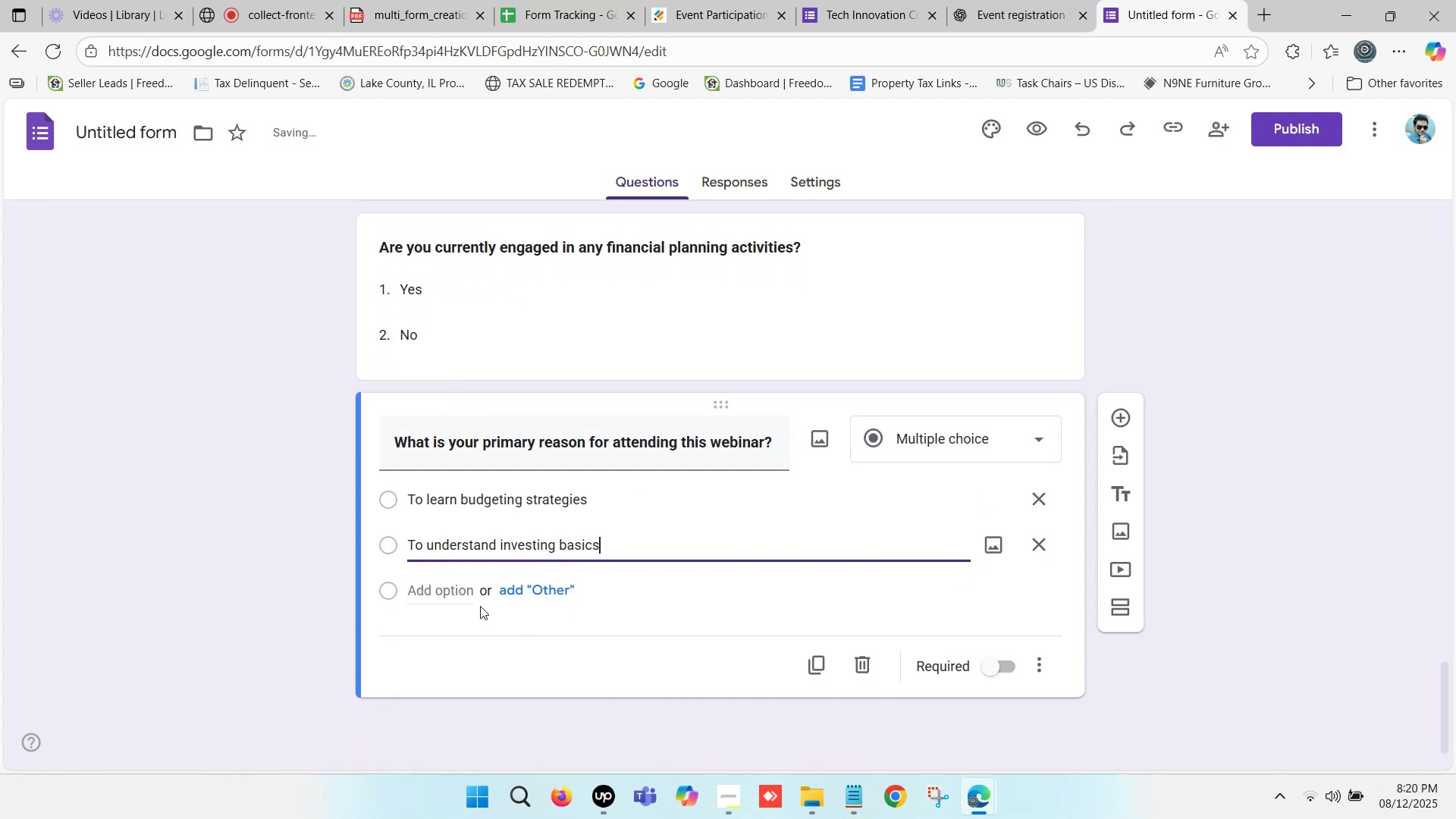 
left_click([455, 589])
 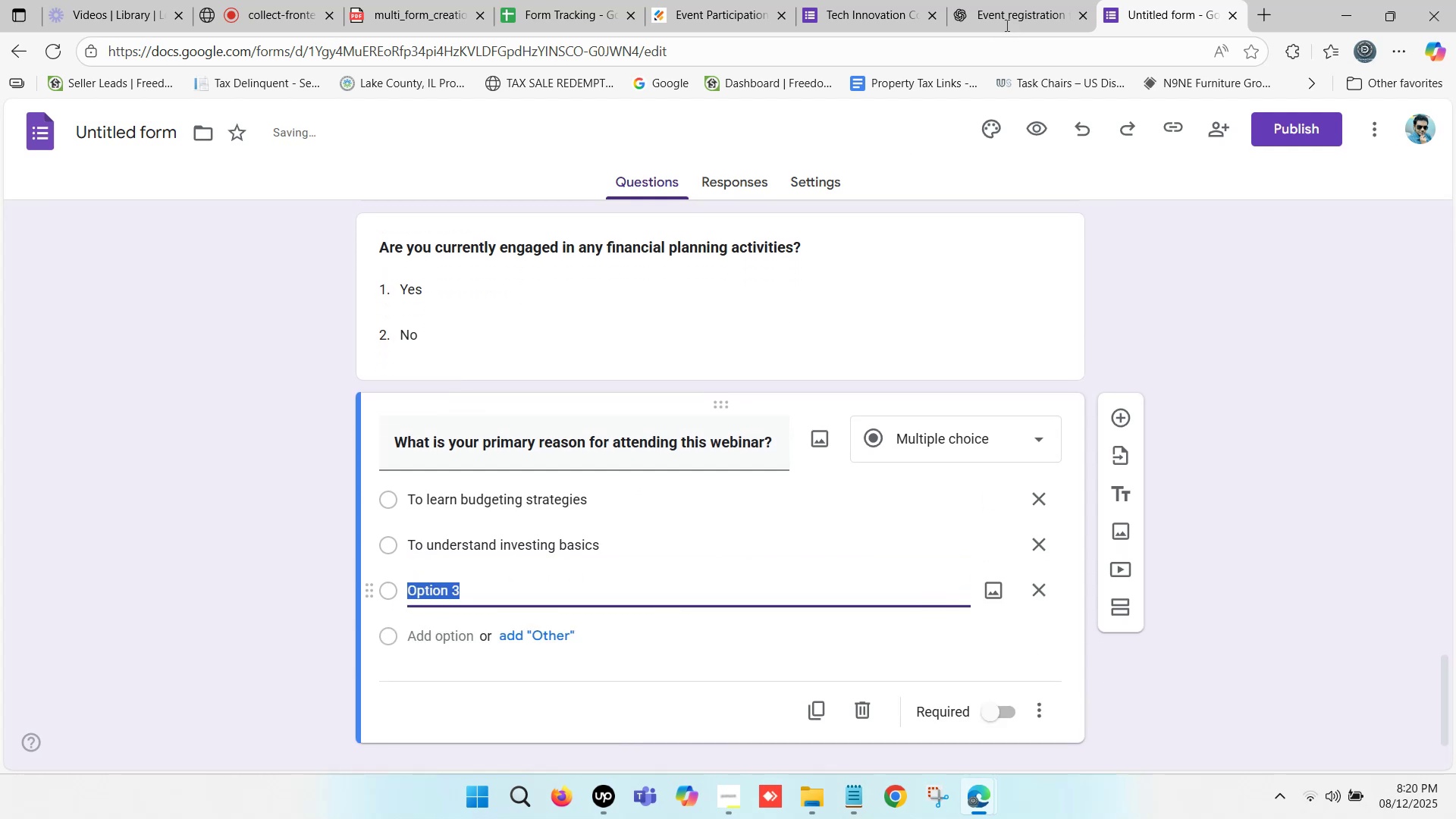 
left_click([1017, 0])
 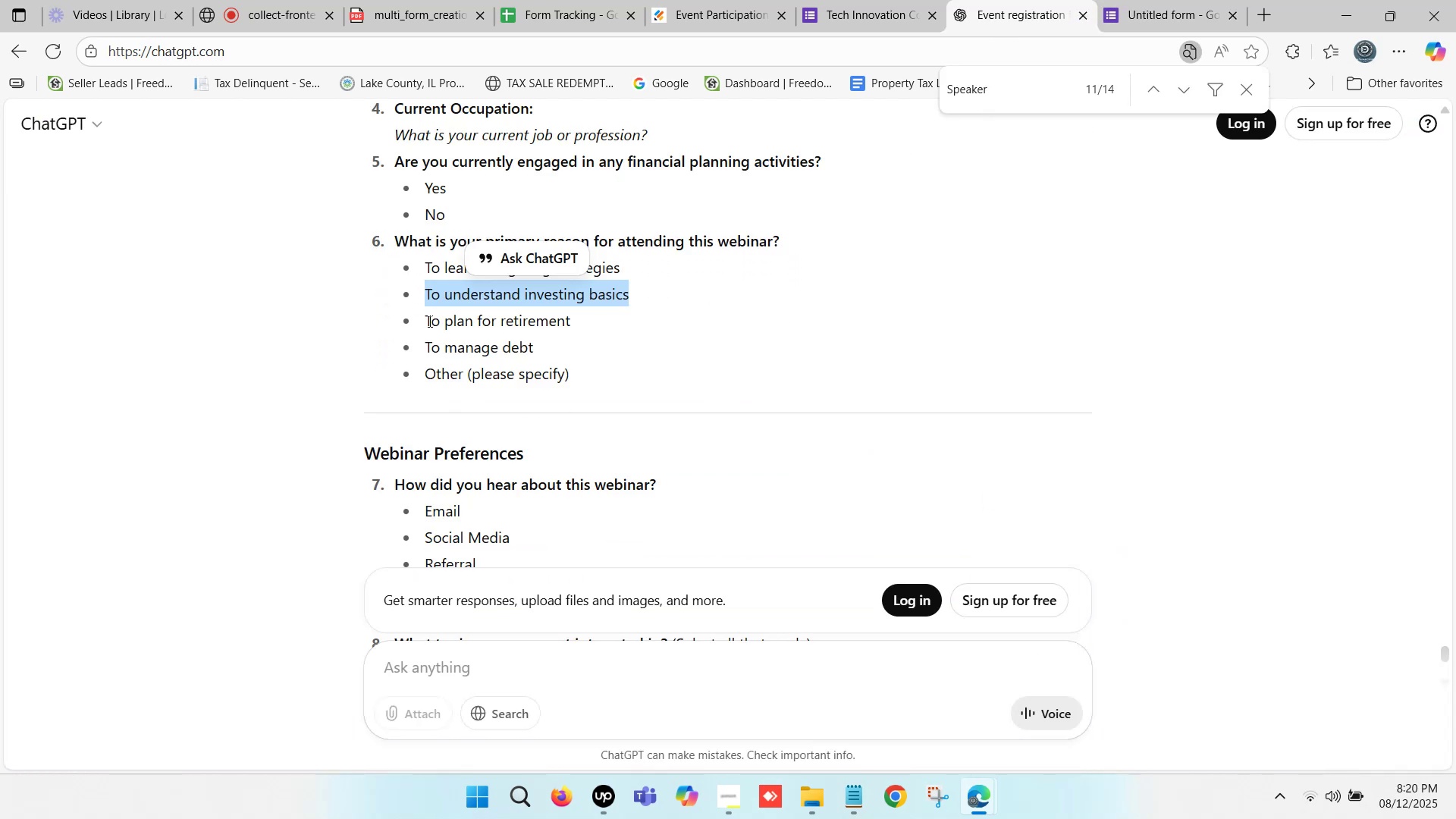 
left_click_drag(start_coordinate=[427, 320], to_coordinate=[571, 324])
 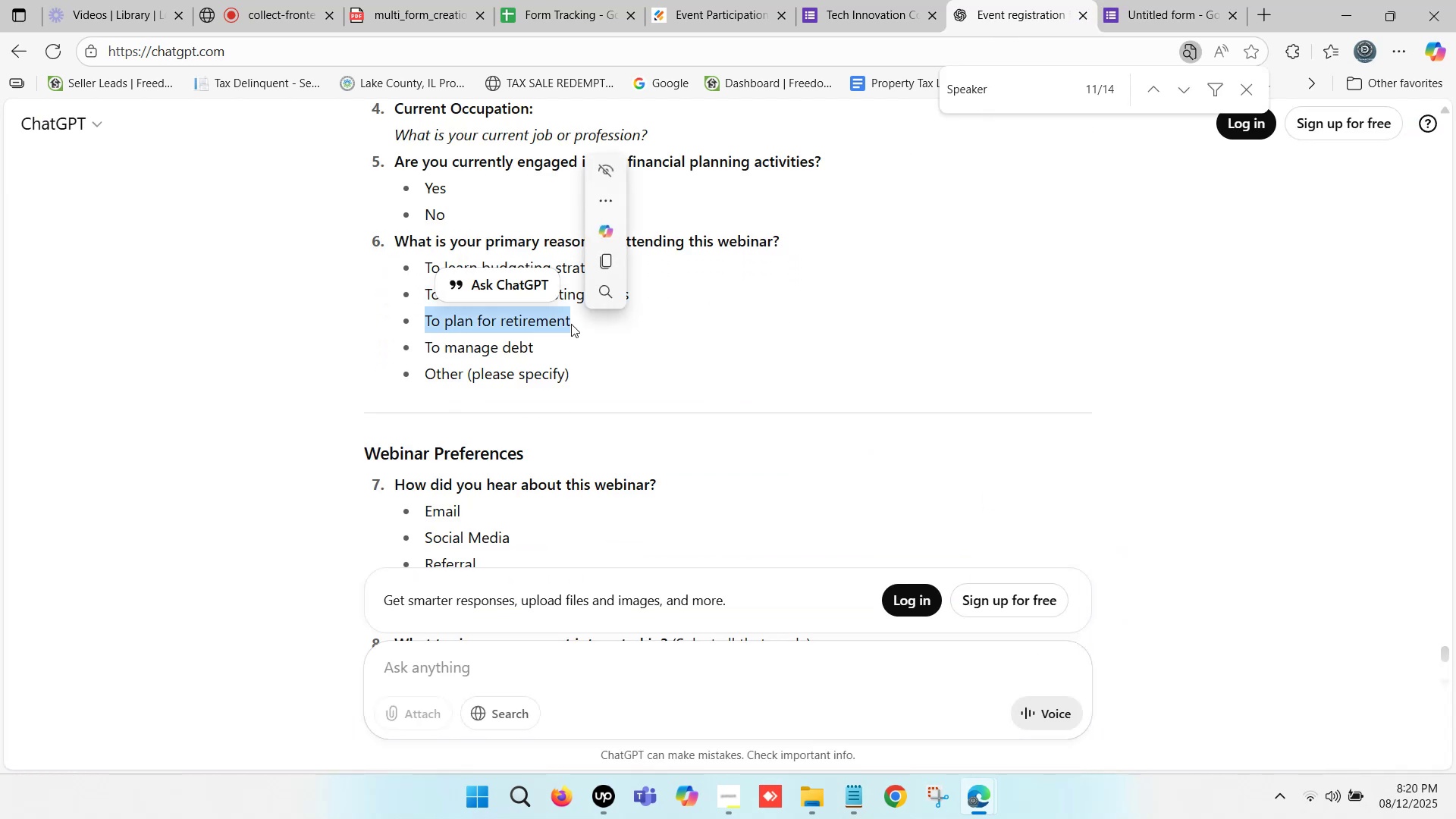 
key(Control+ControlLeft)
 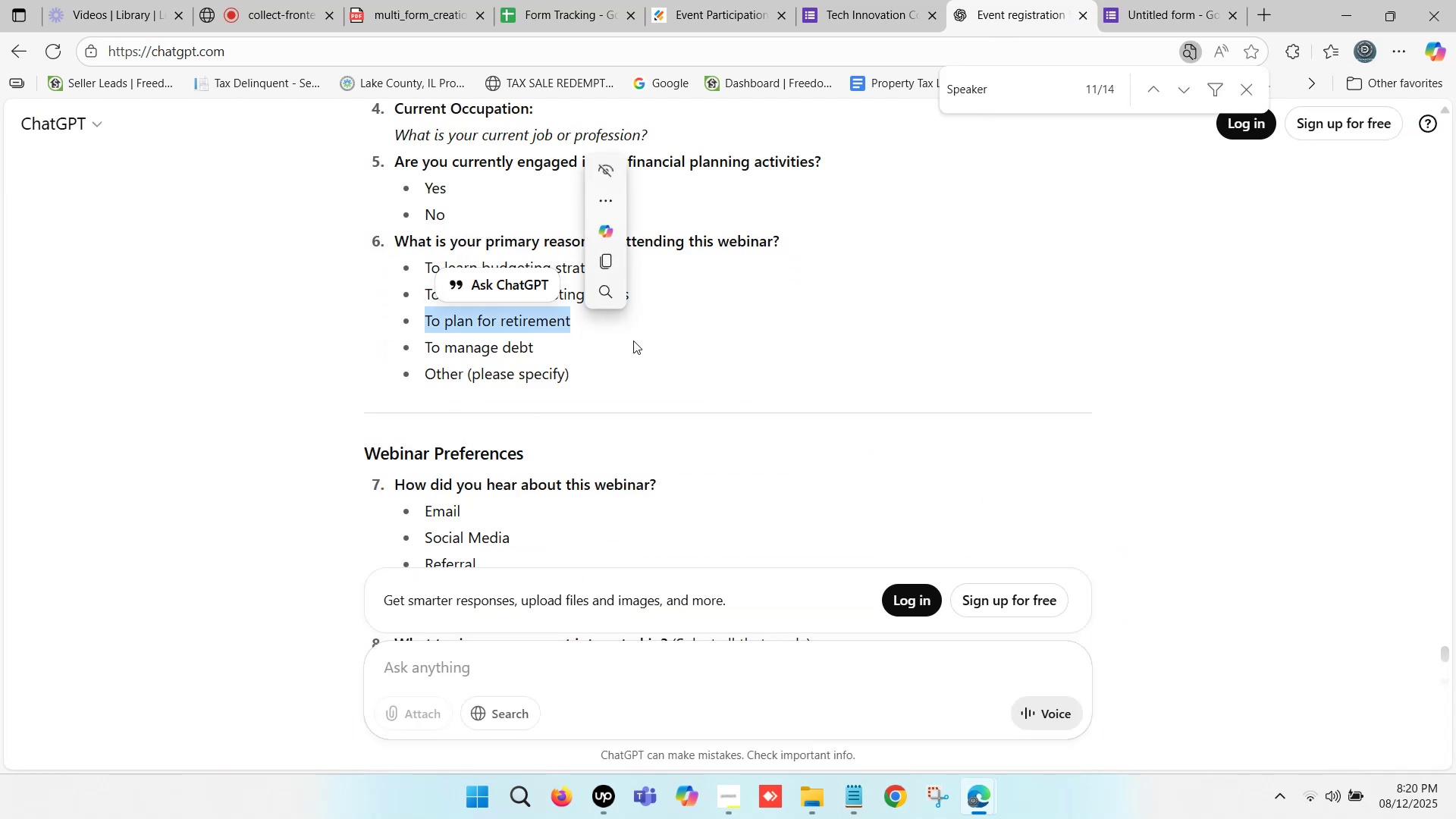 
key(Control+C)
 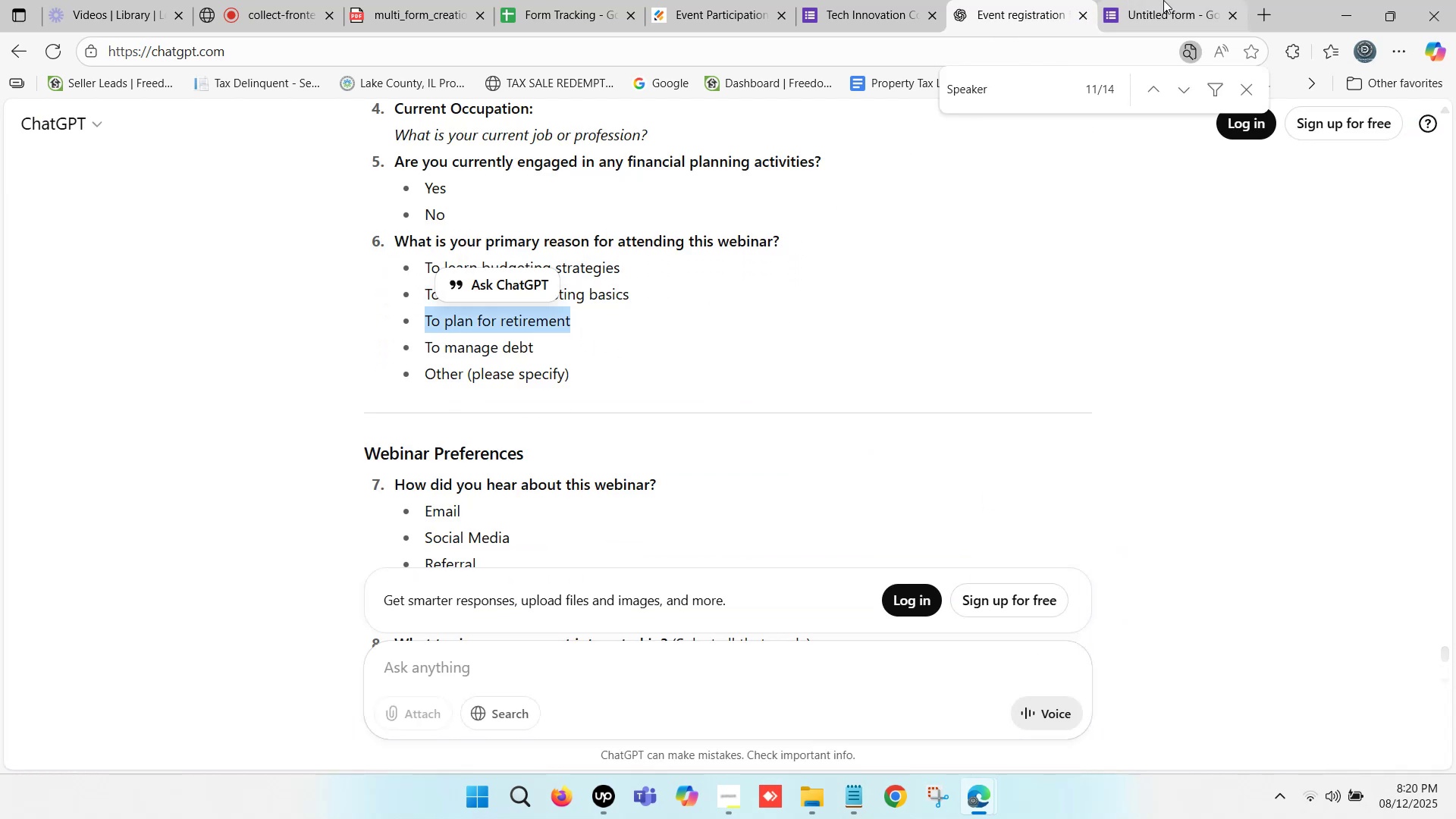 
left_click([1179, 0])
 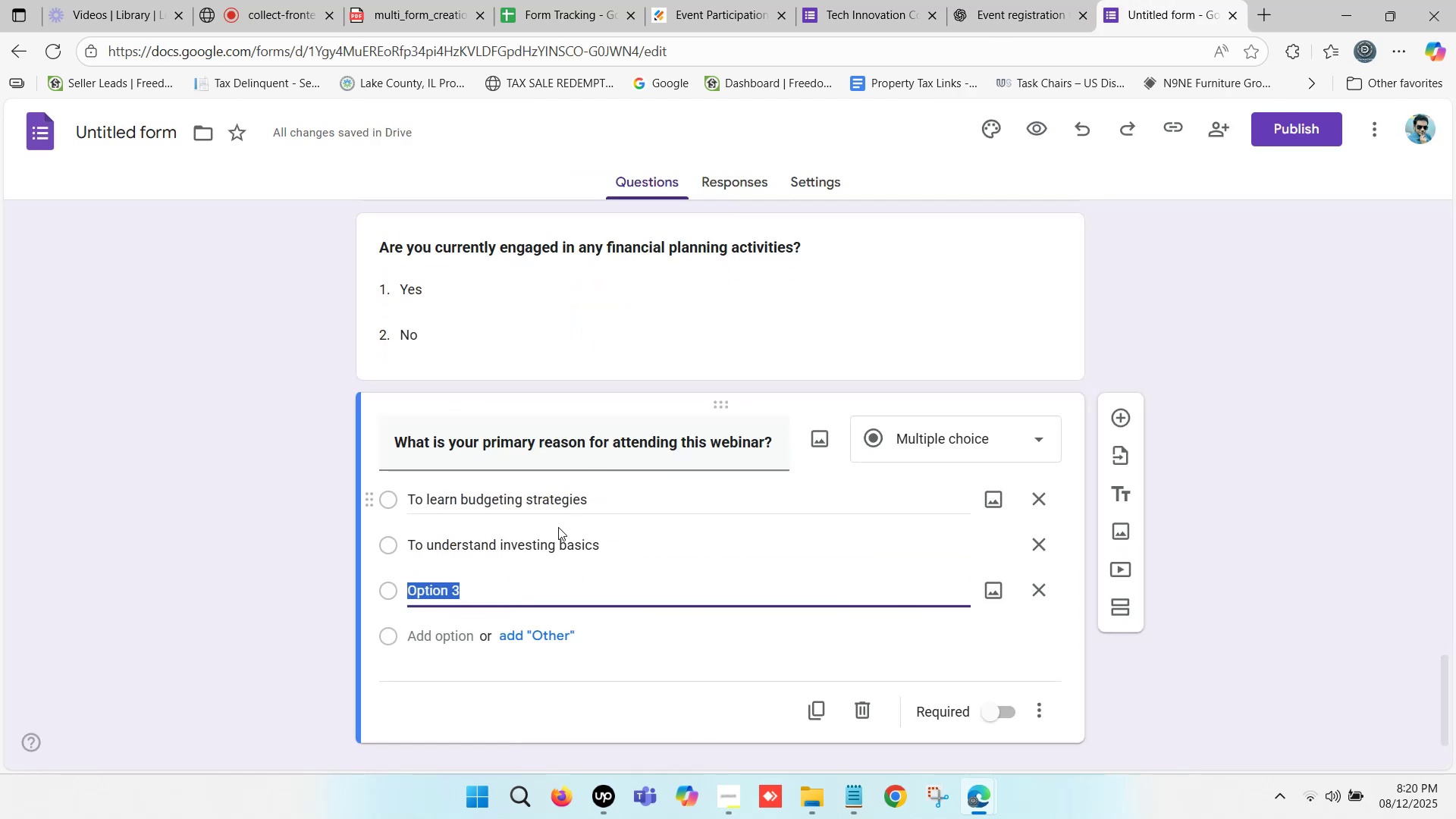 
key(Control+ControlLeft)
 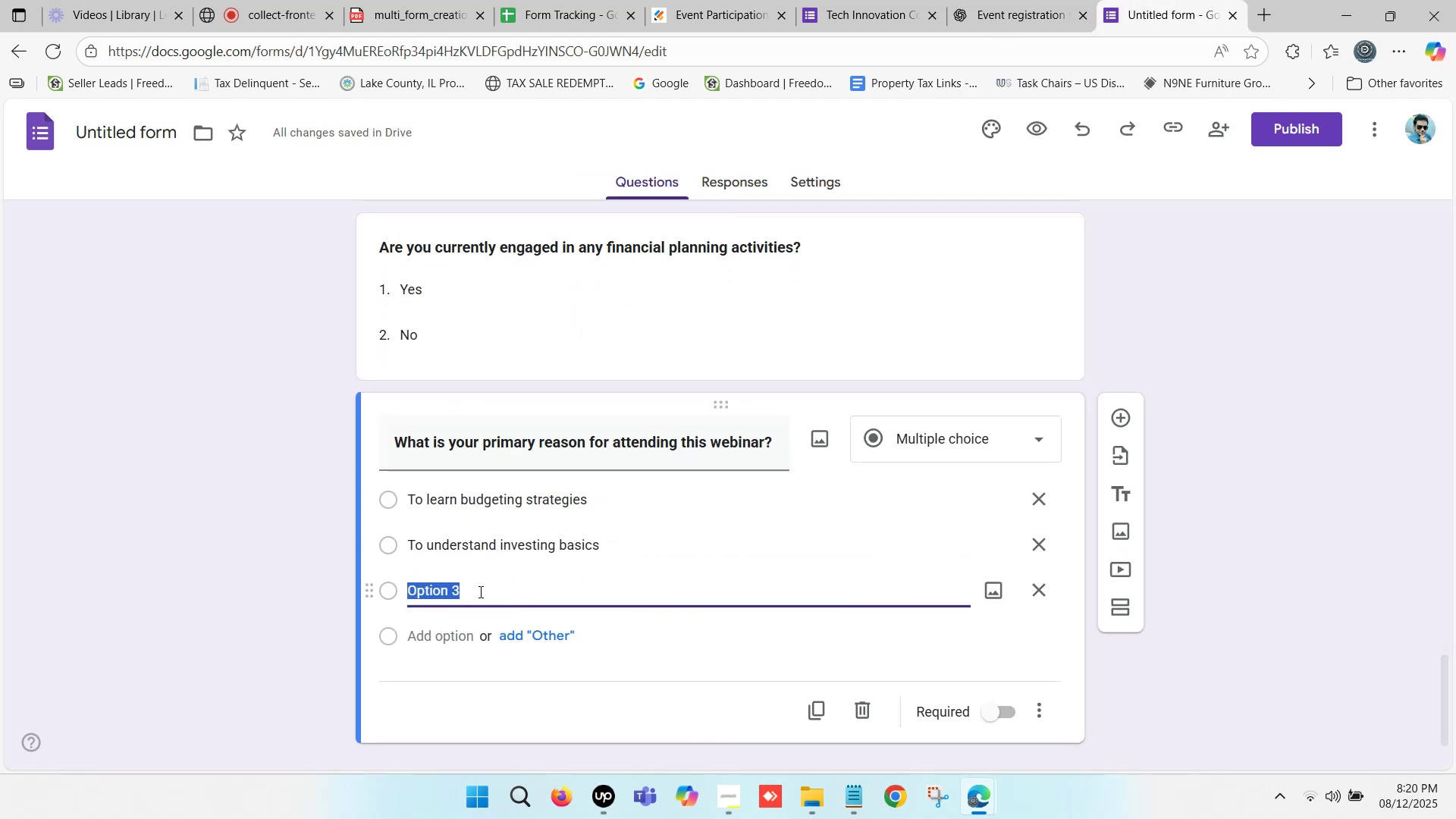 
key(Control+V)
 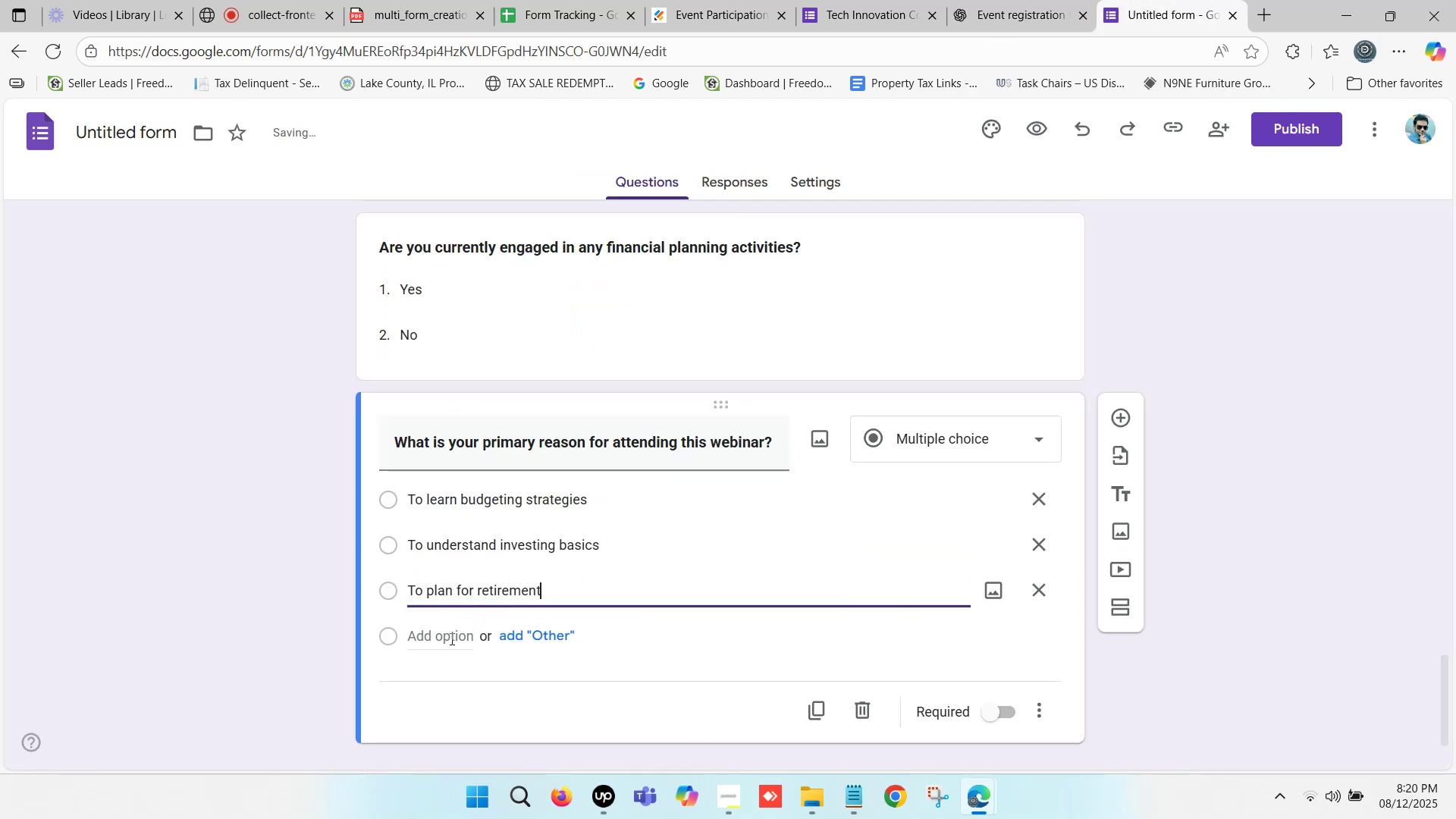 
left_click([444, 634])
 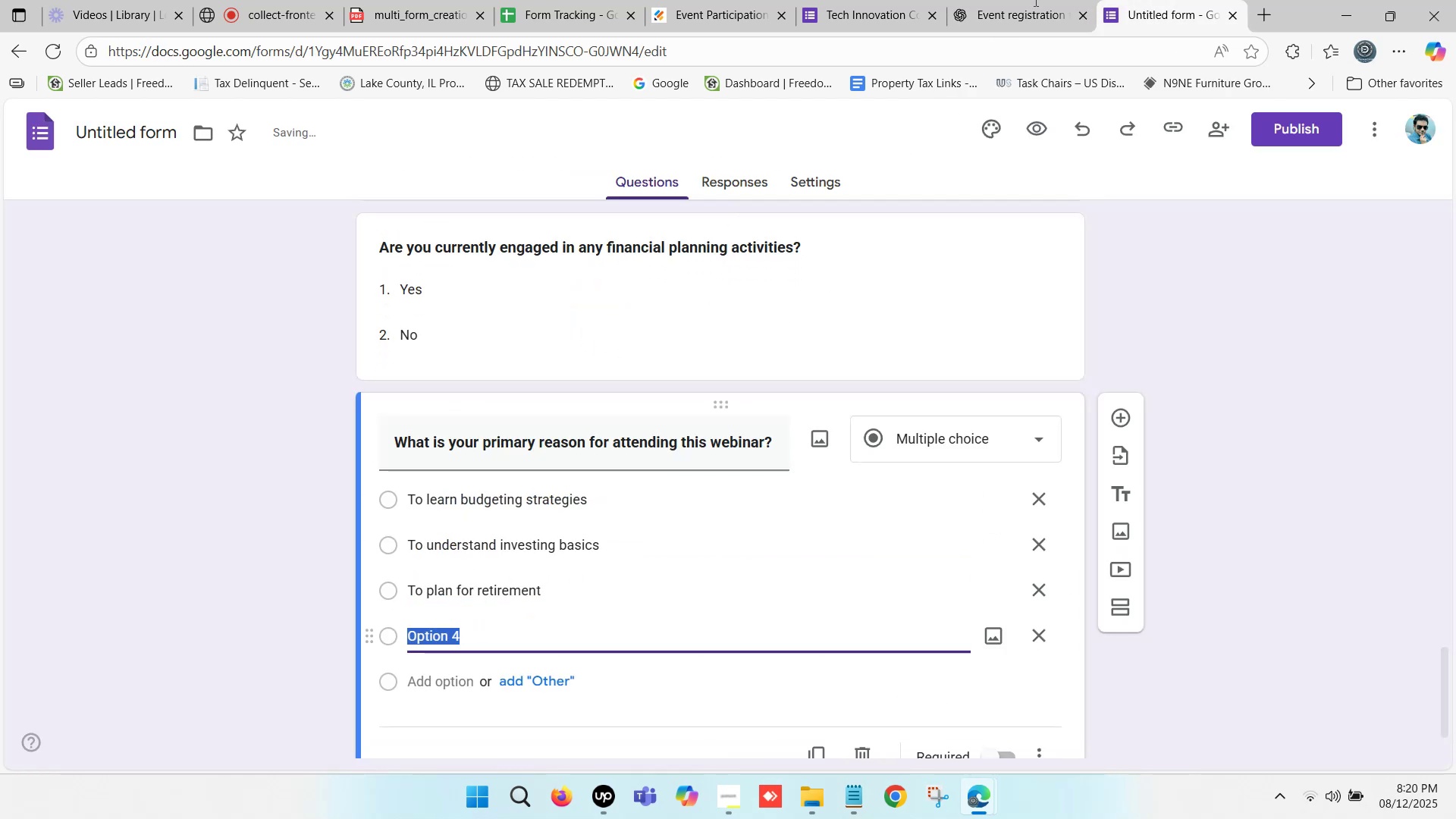 
left_click([1036, 0])
 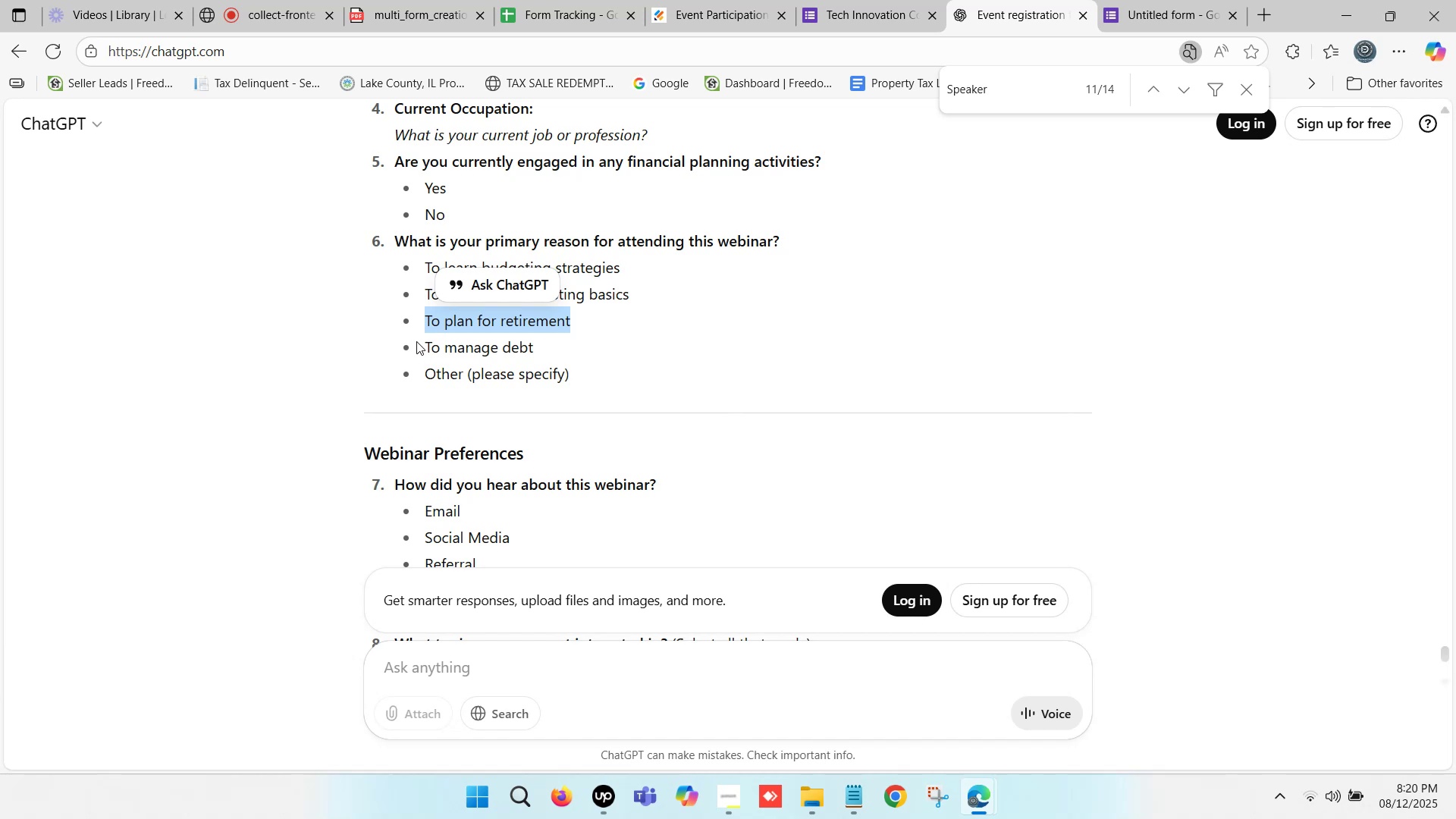 
left_click_drag(start_coordinate=[425, 343], to_coordinate=[532, 349])
 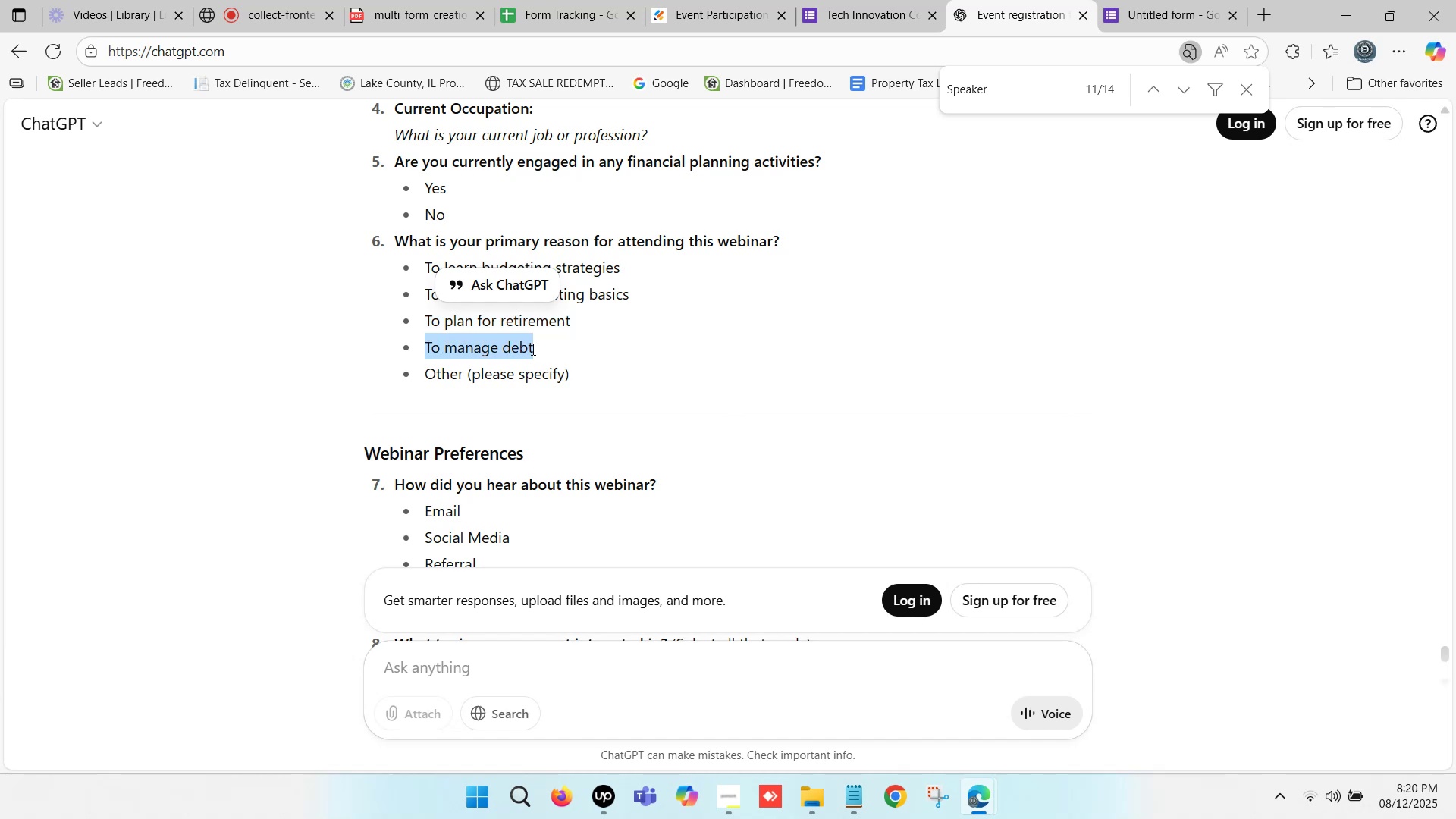 
key(Control+C)
 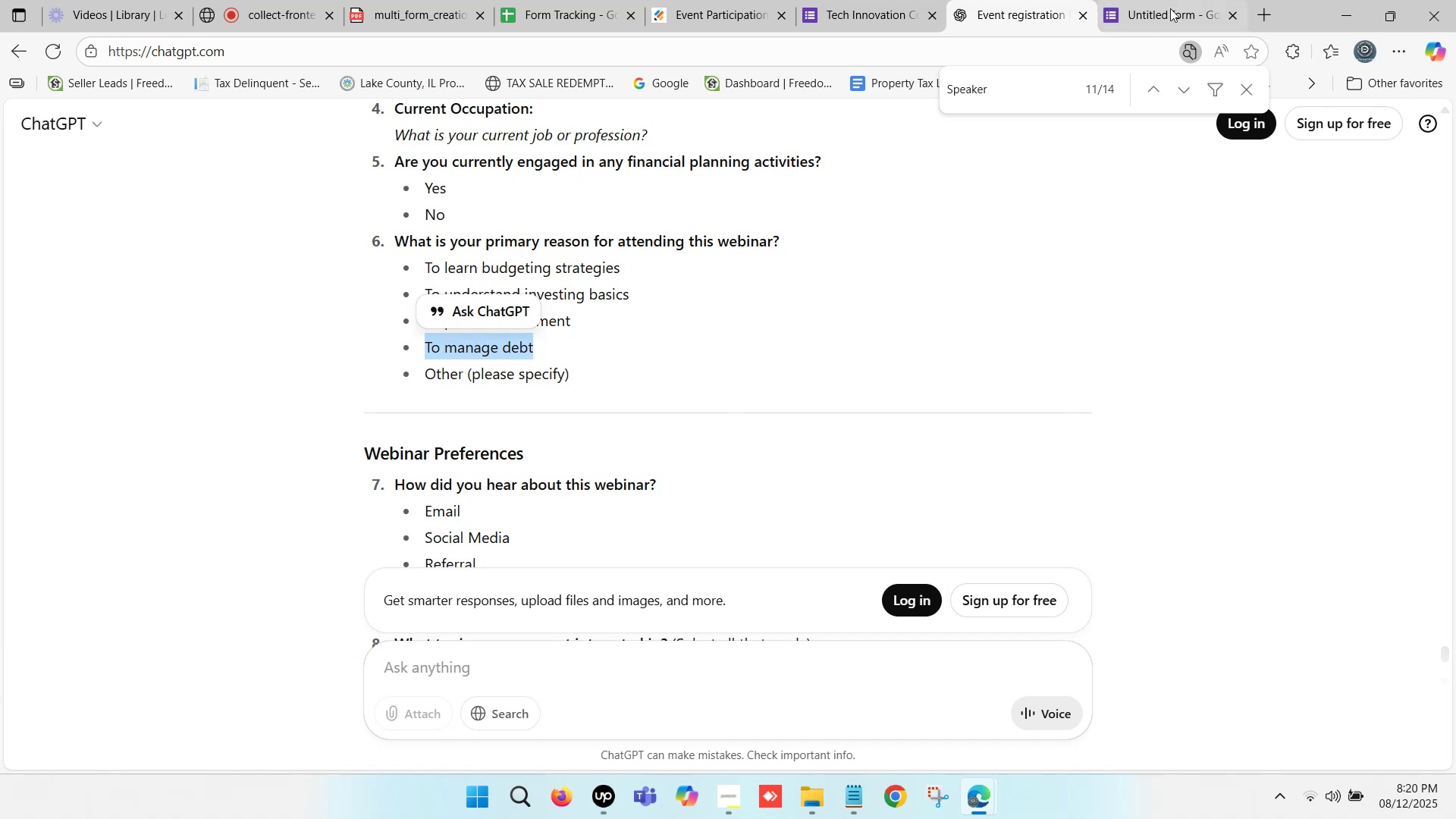 
left_click([1183, 0])
 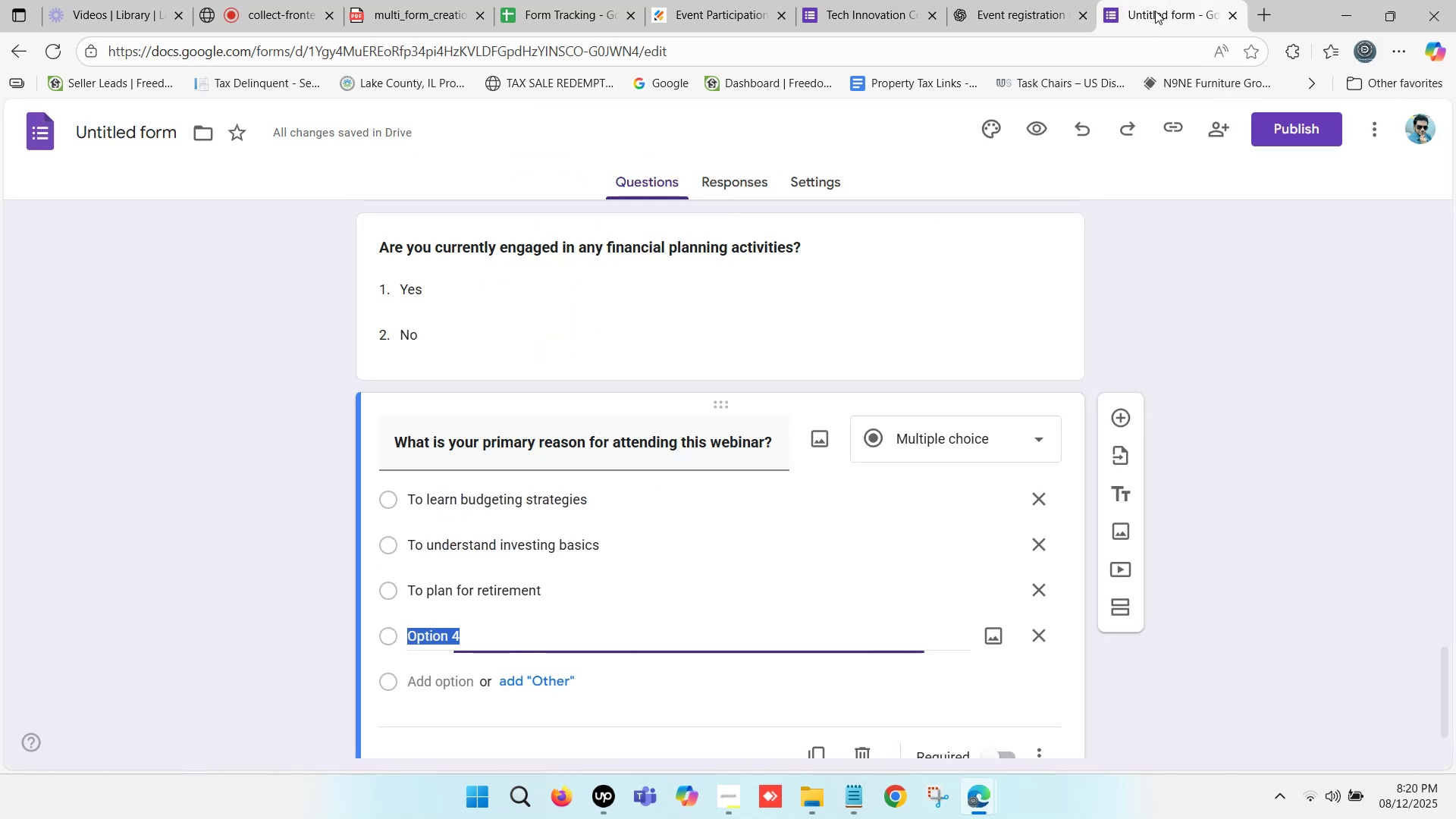 
key(Control+V)
 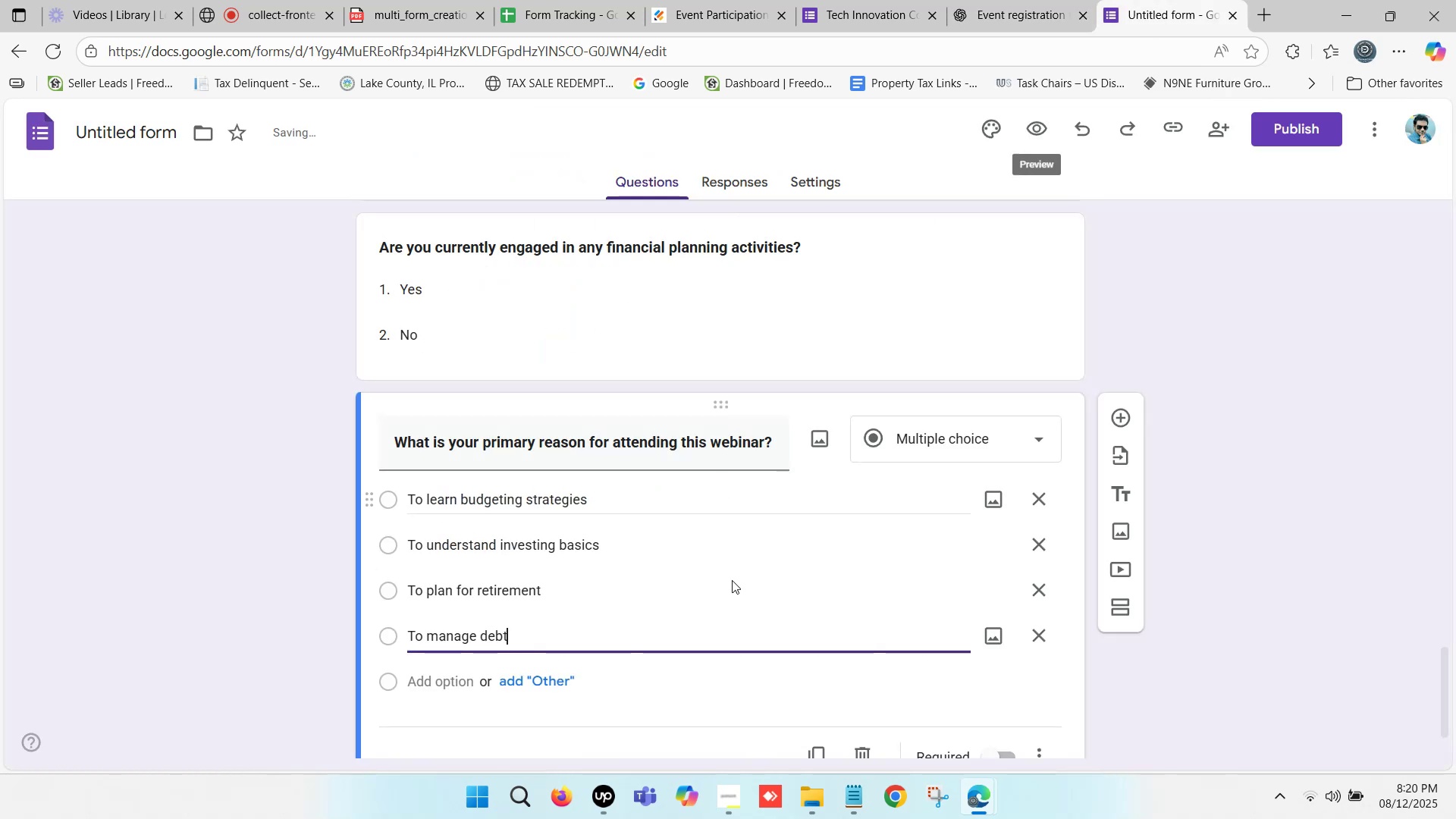 
scroll: coordinate [633, 613], scroll_direction: down, amount: 2.0
 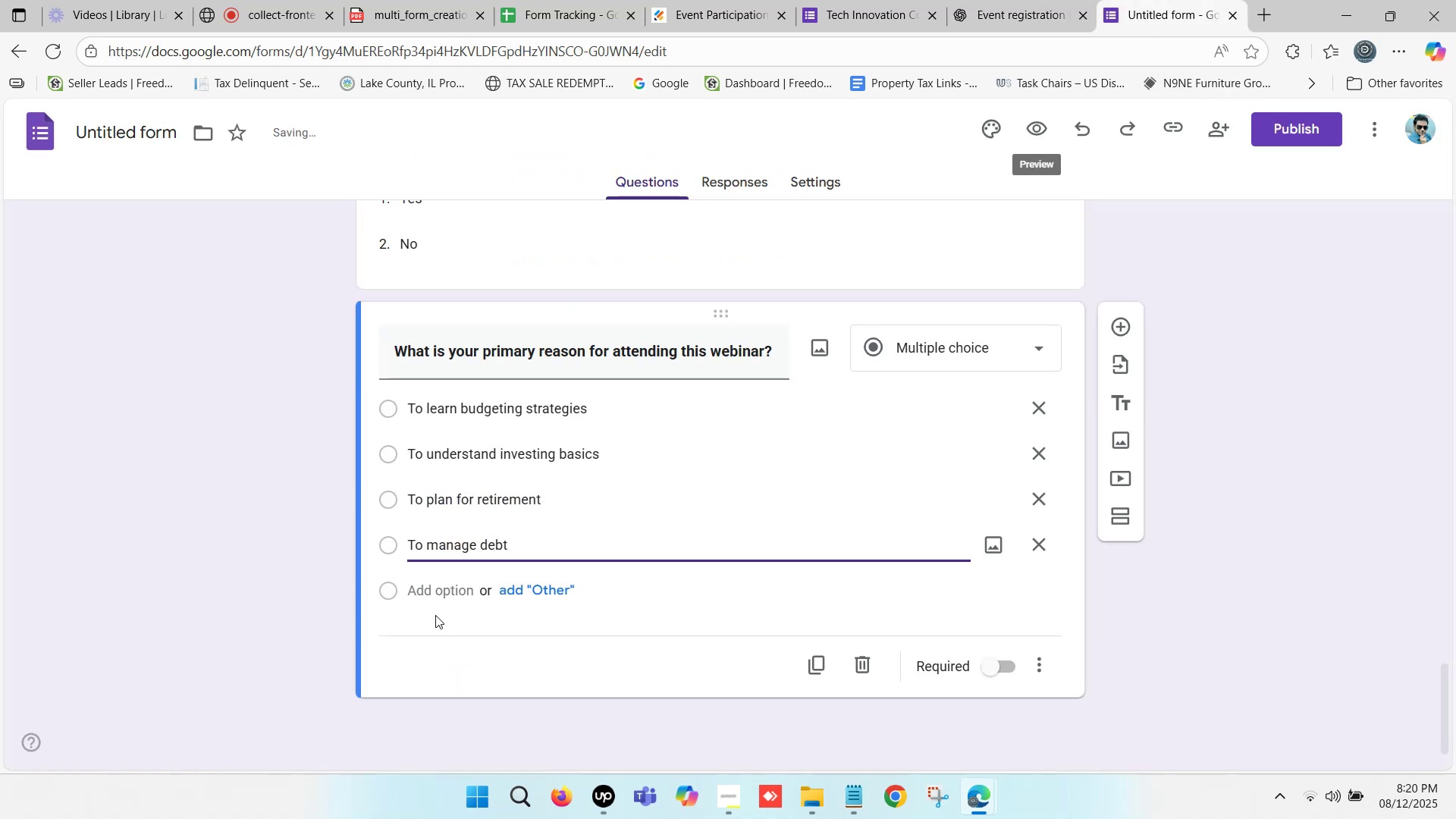 
left_click([442, 592])
 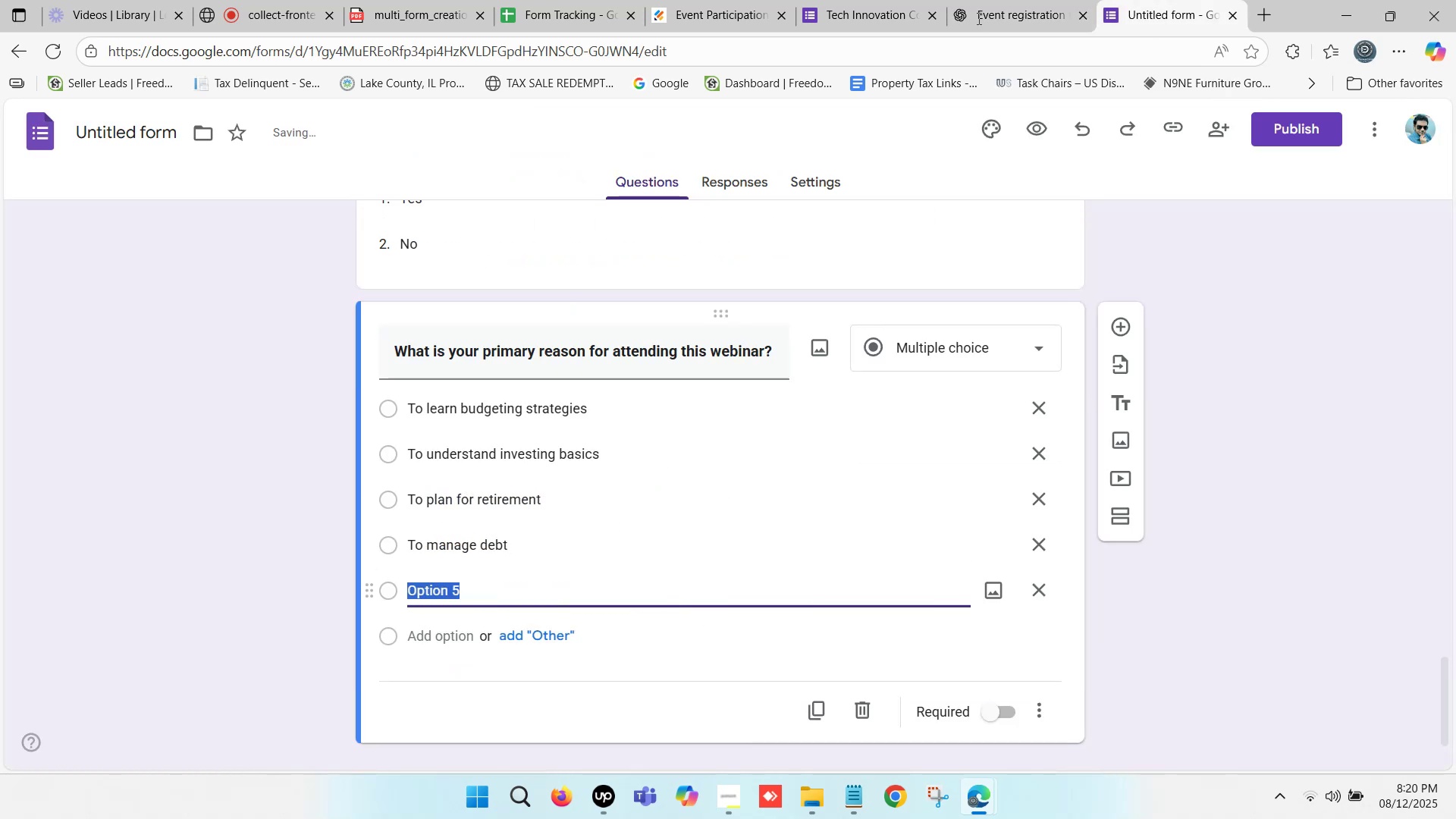 
left_click([1000, 0])
 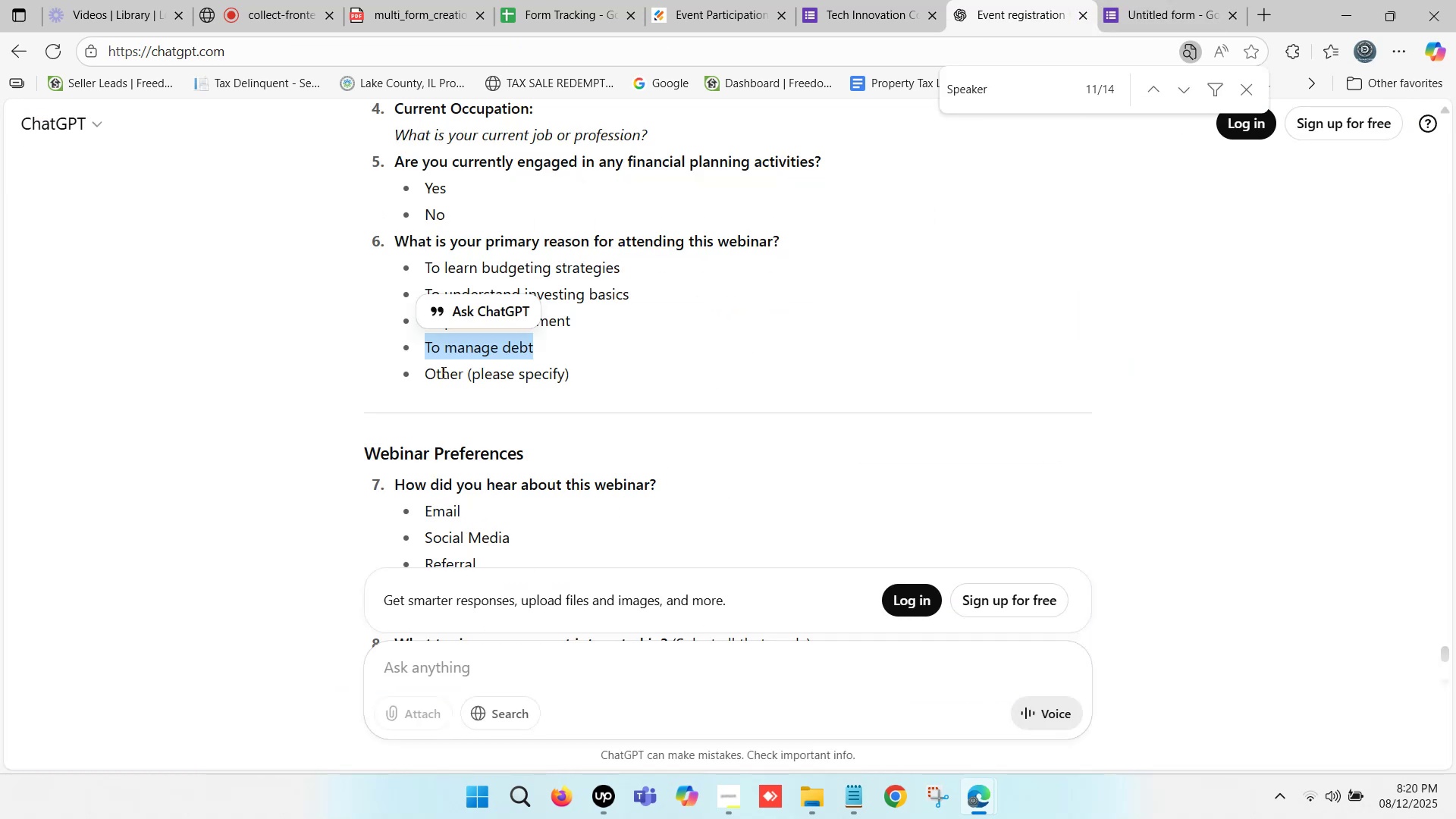 
left_click_drag(start_coordinate=[429, 371], to_coordinate=[461, 380])
 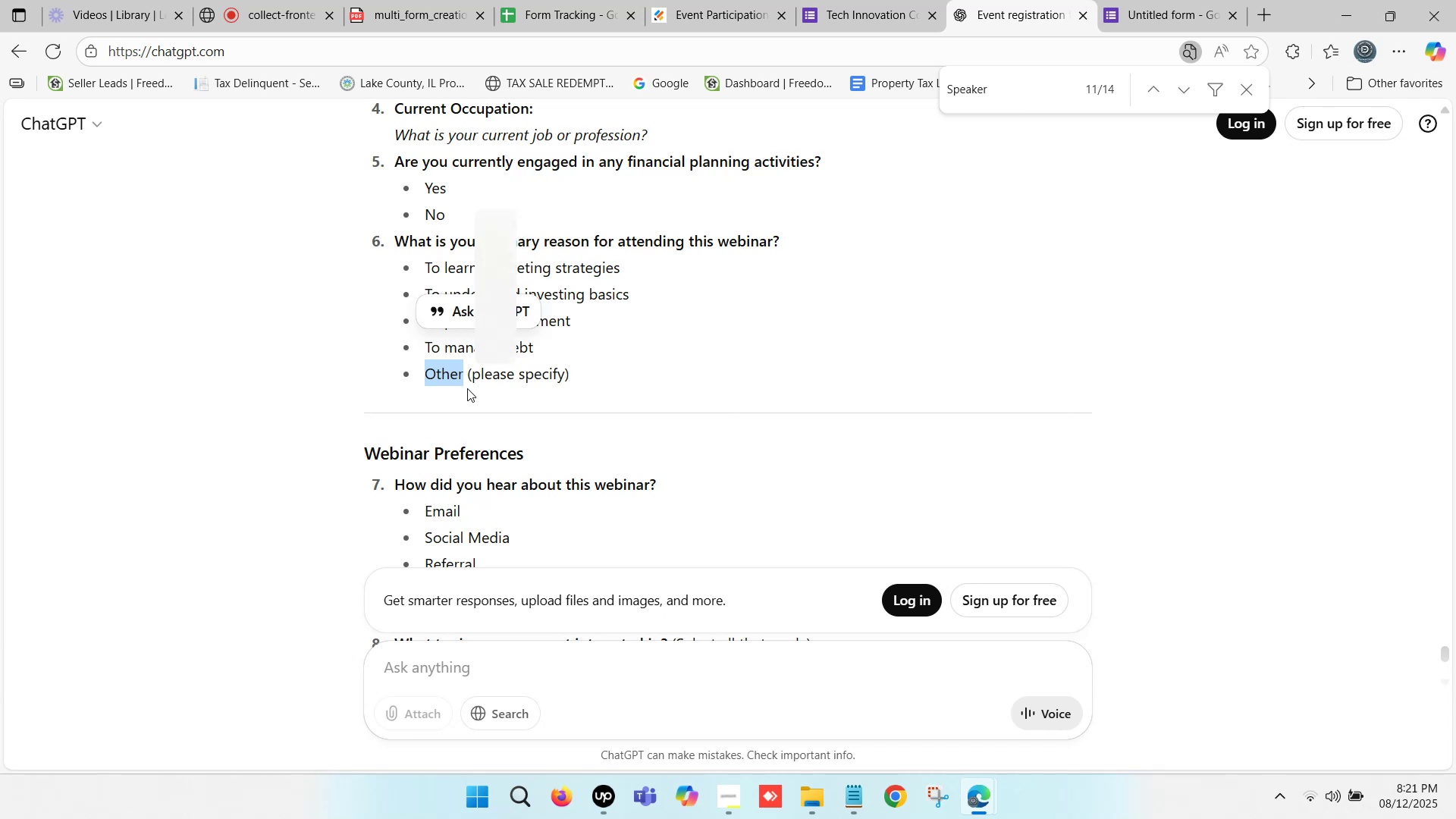 
key(Control+C)
 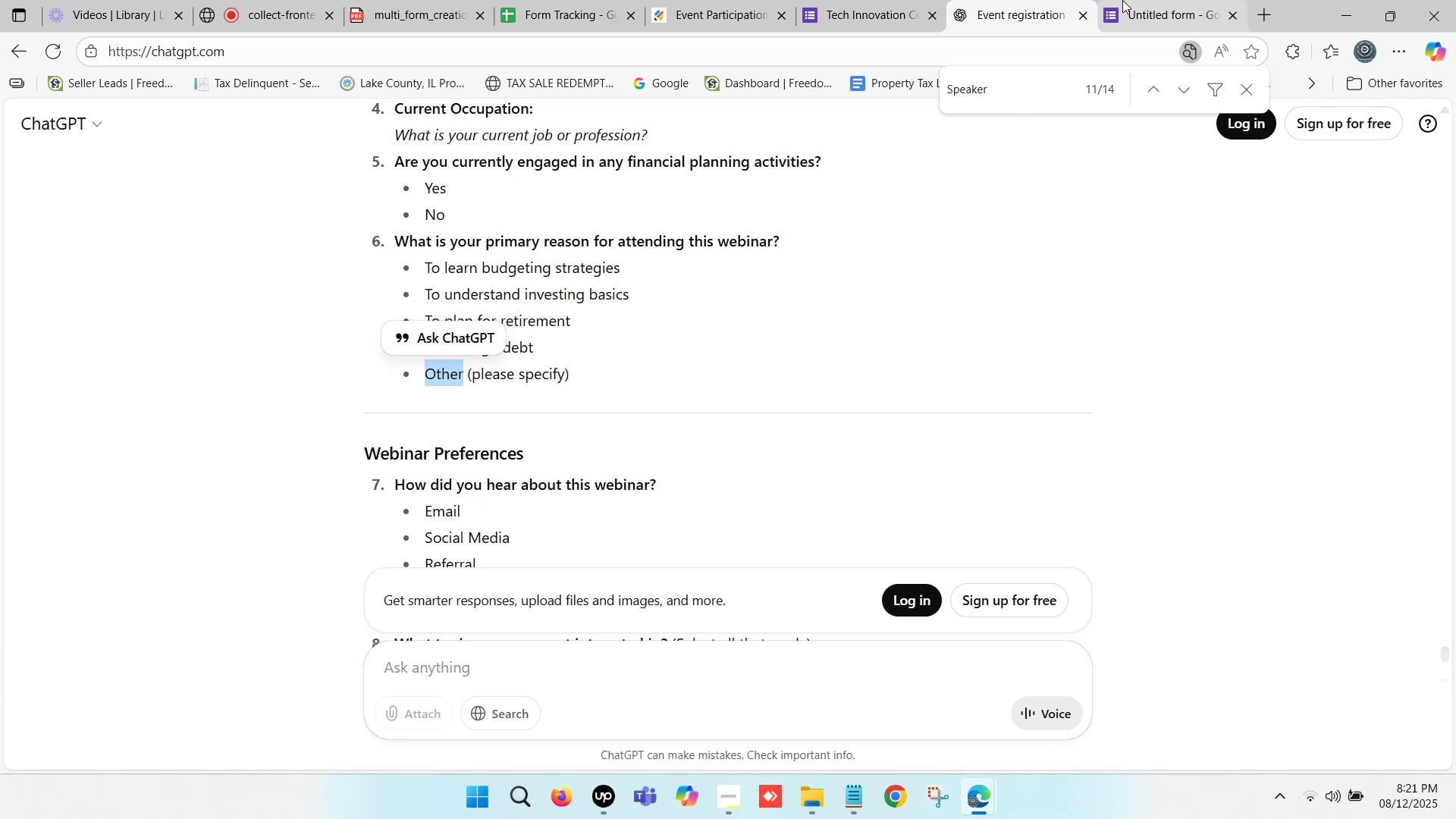 
left_click([1144, 0])
 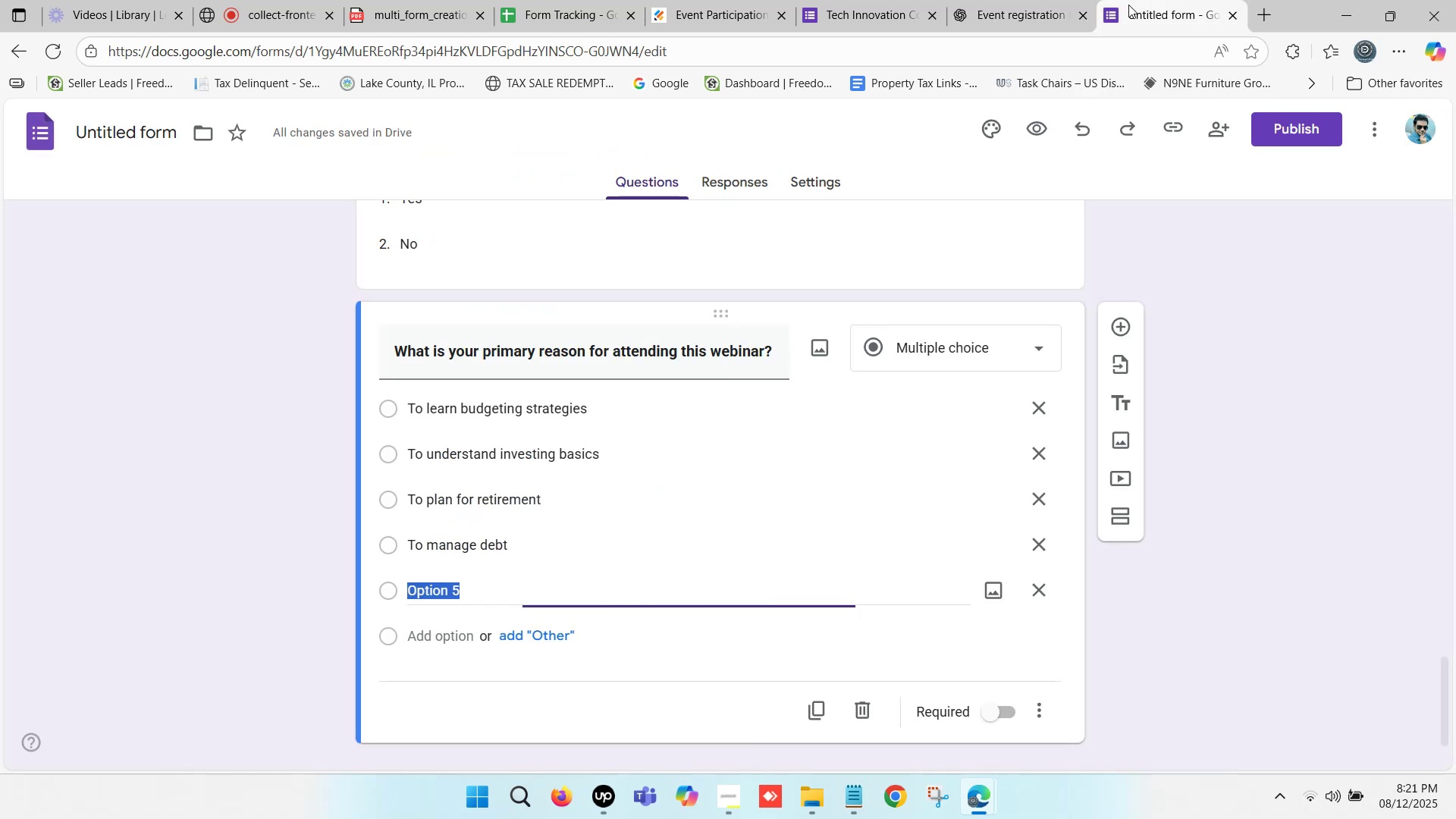 
key(Control+ControlLeft)
 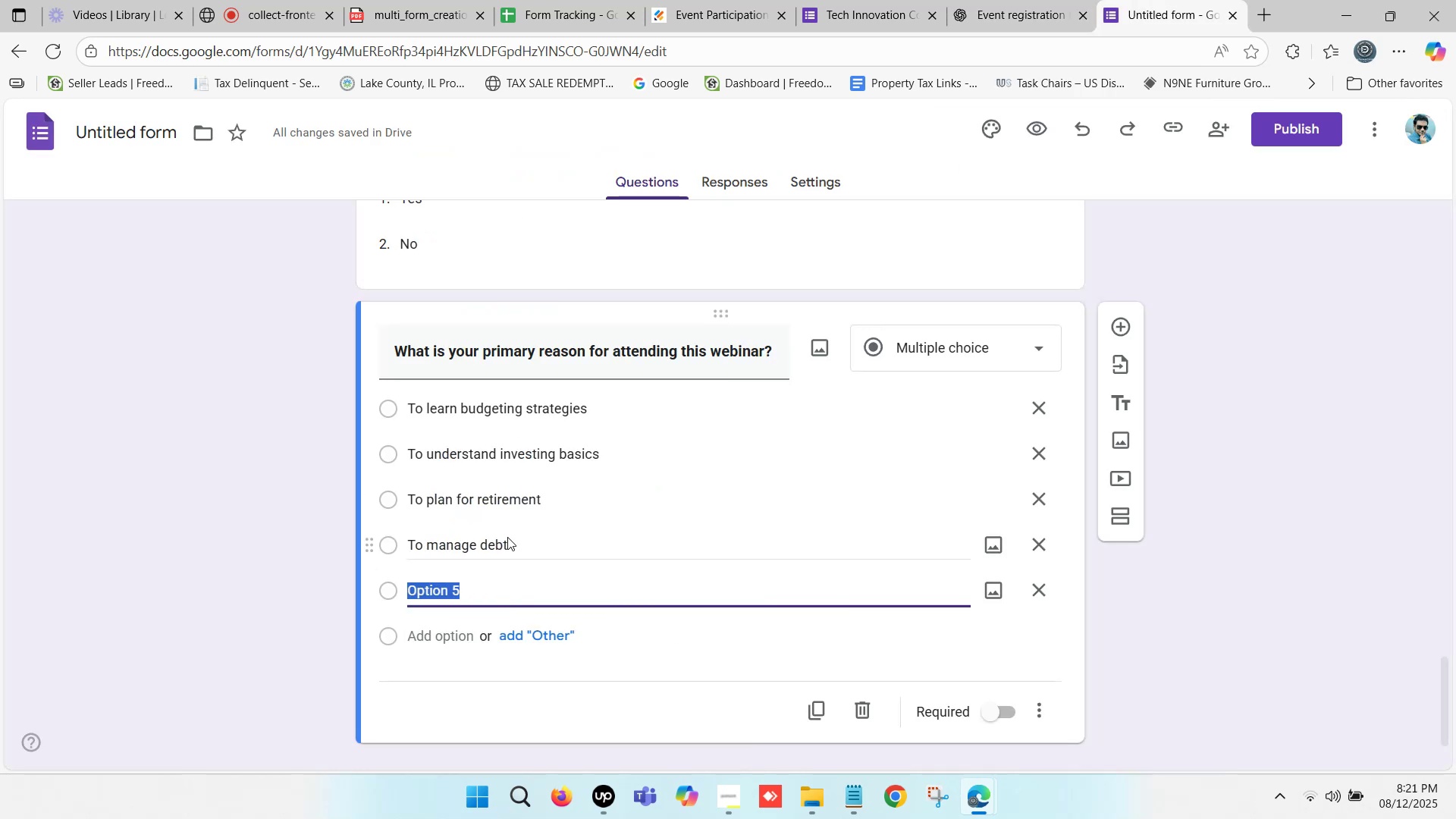 
key(Control+V)
 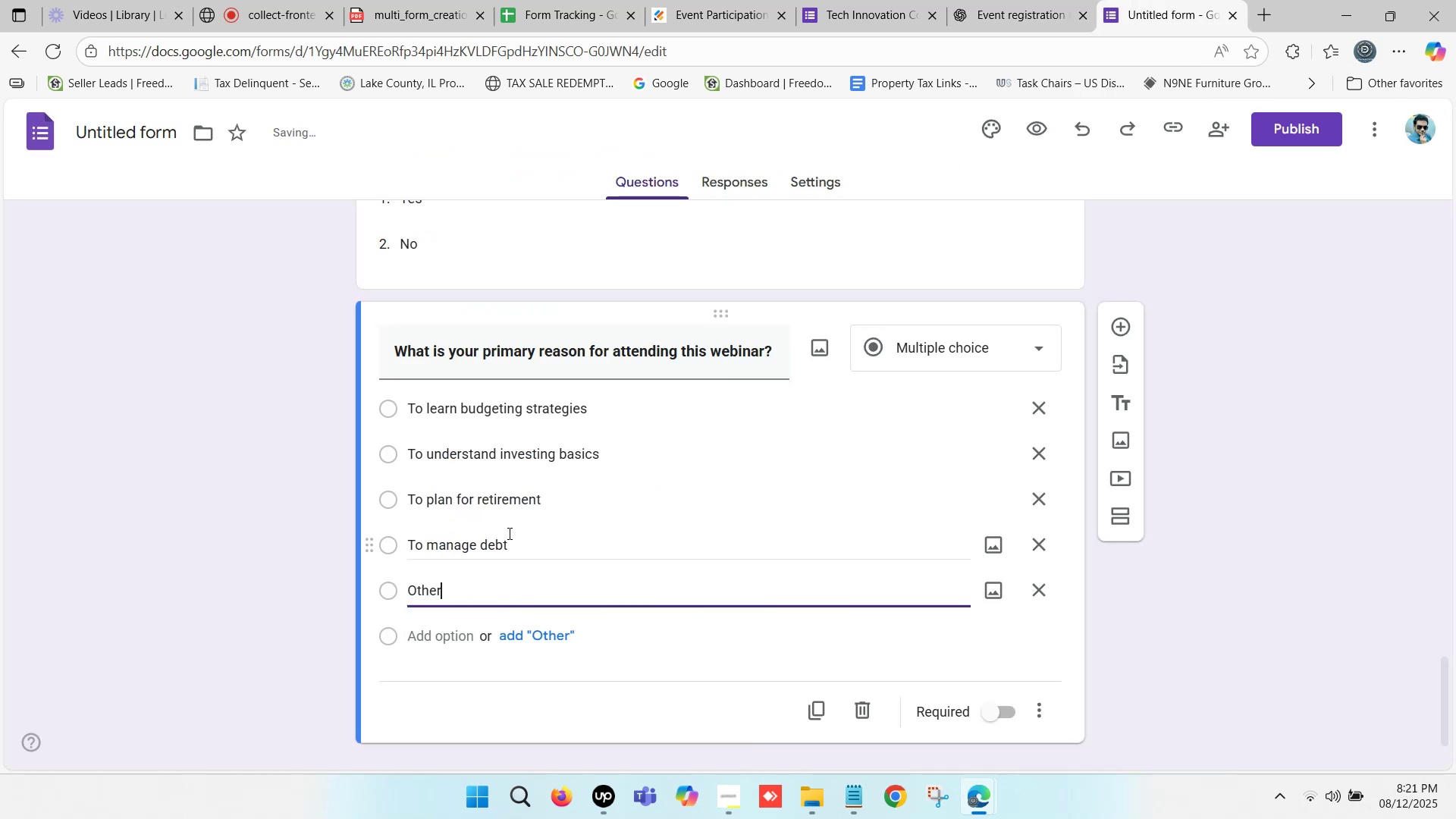 
scroll: coordinate [567, 500], scroll_direction: down, amount: 2.0
 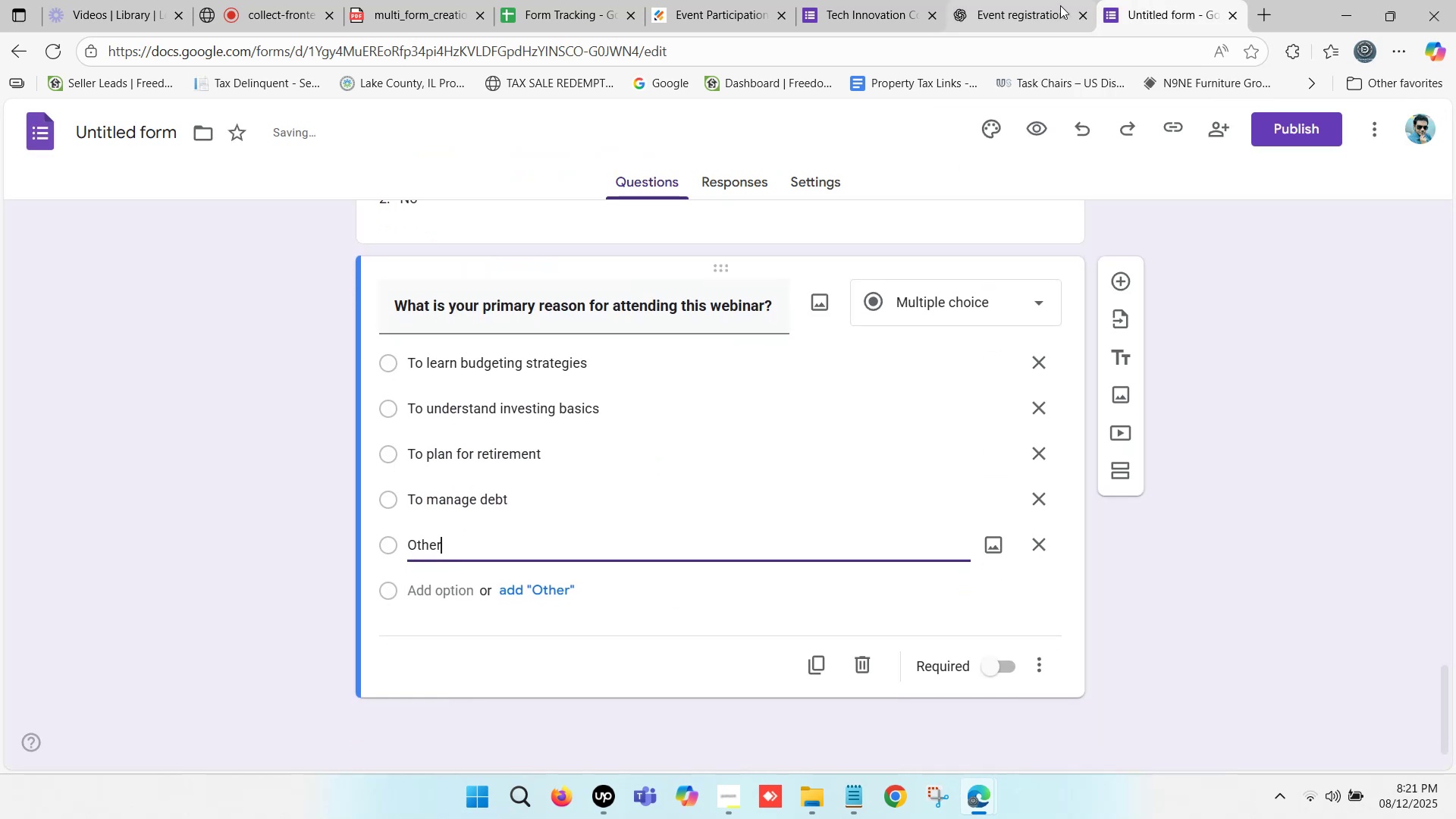 
left_click([1008, 0])
 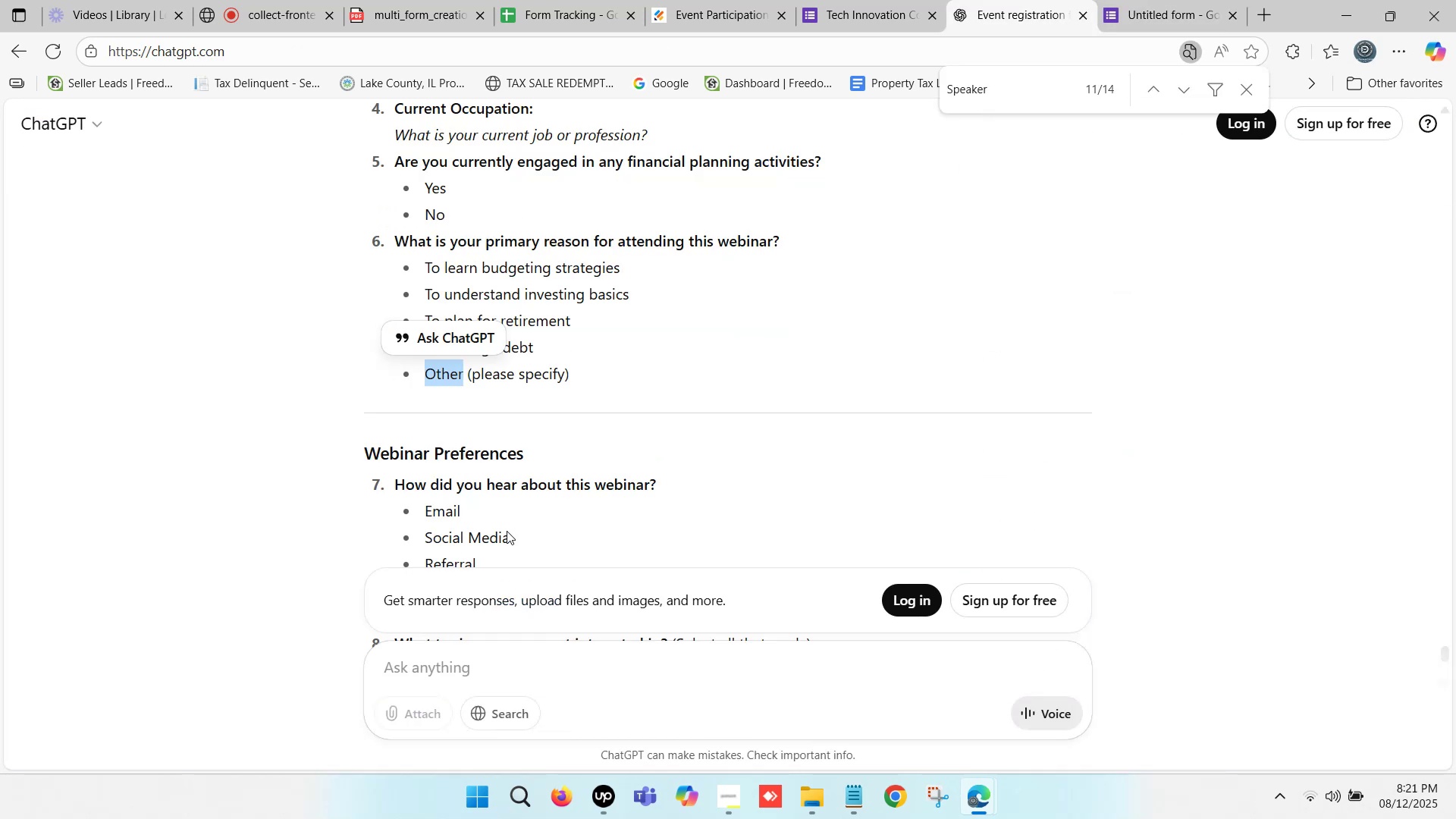 
scroll: coordinate [444, 405], scroll_direction: down, amount: 3.0
 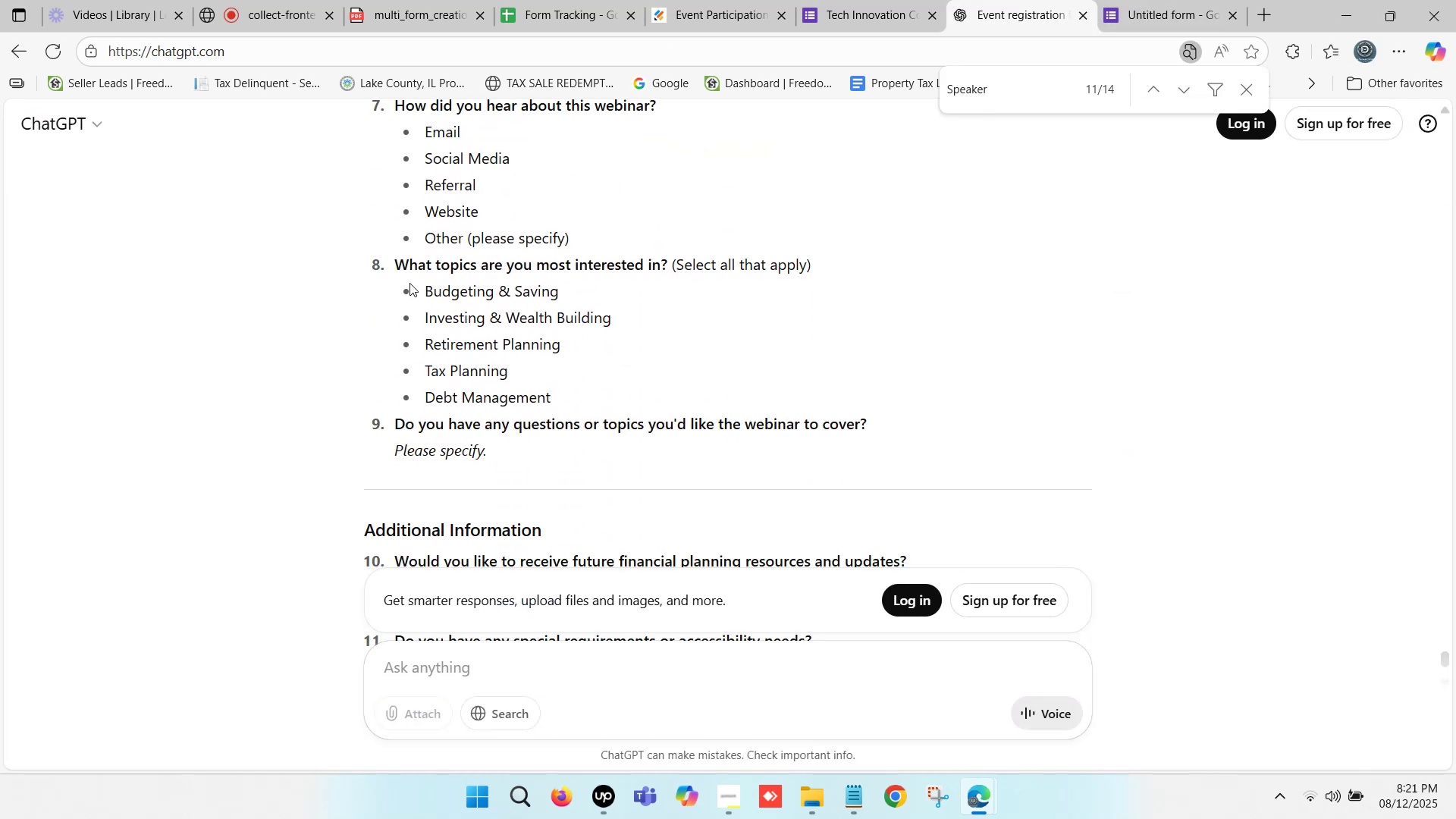 
left_click_drag(start_coordinate=[397, 261], to_coordinate=[636, 267])
 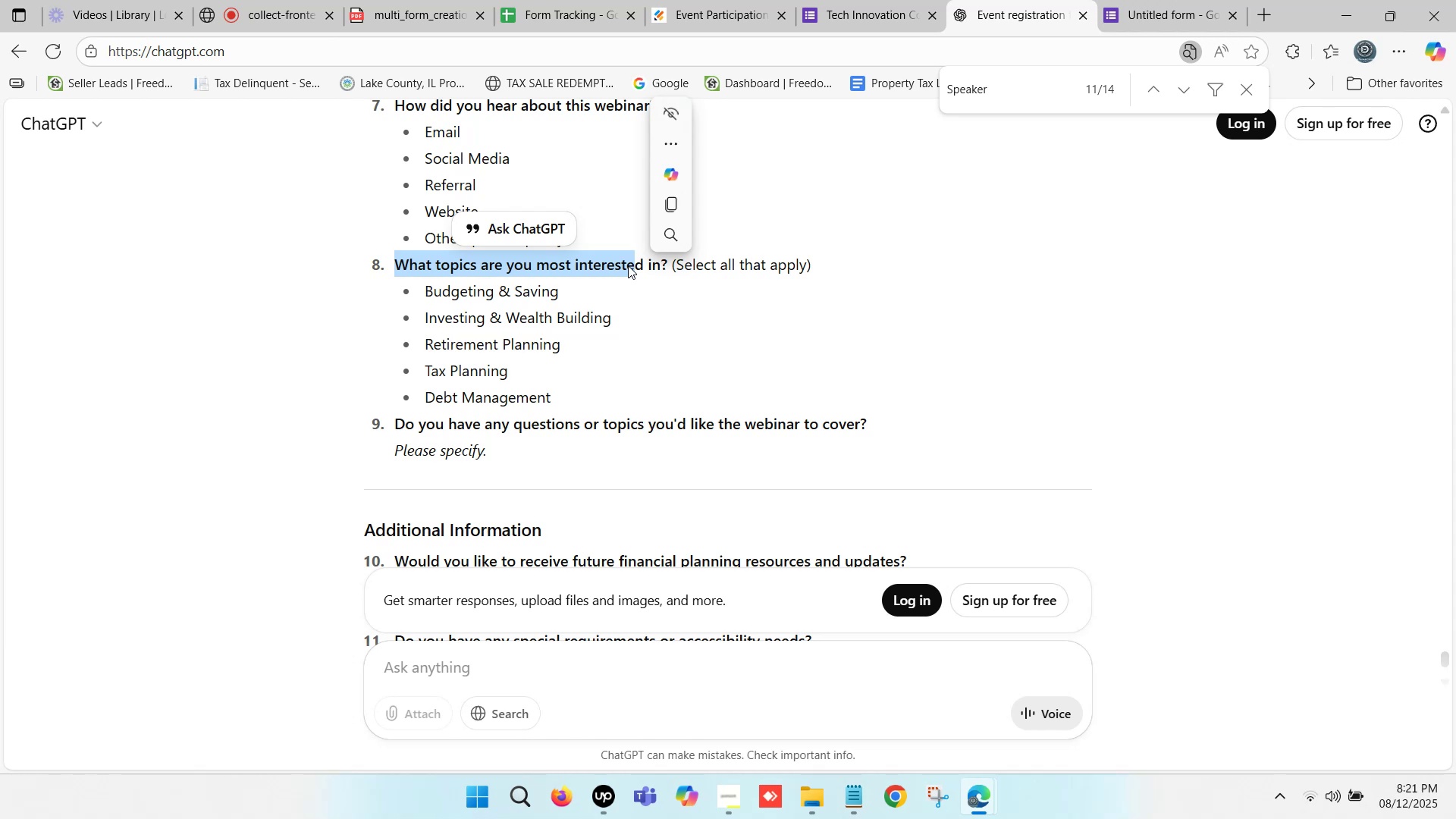 
wait(35.05)
 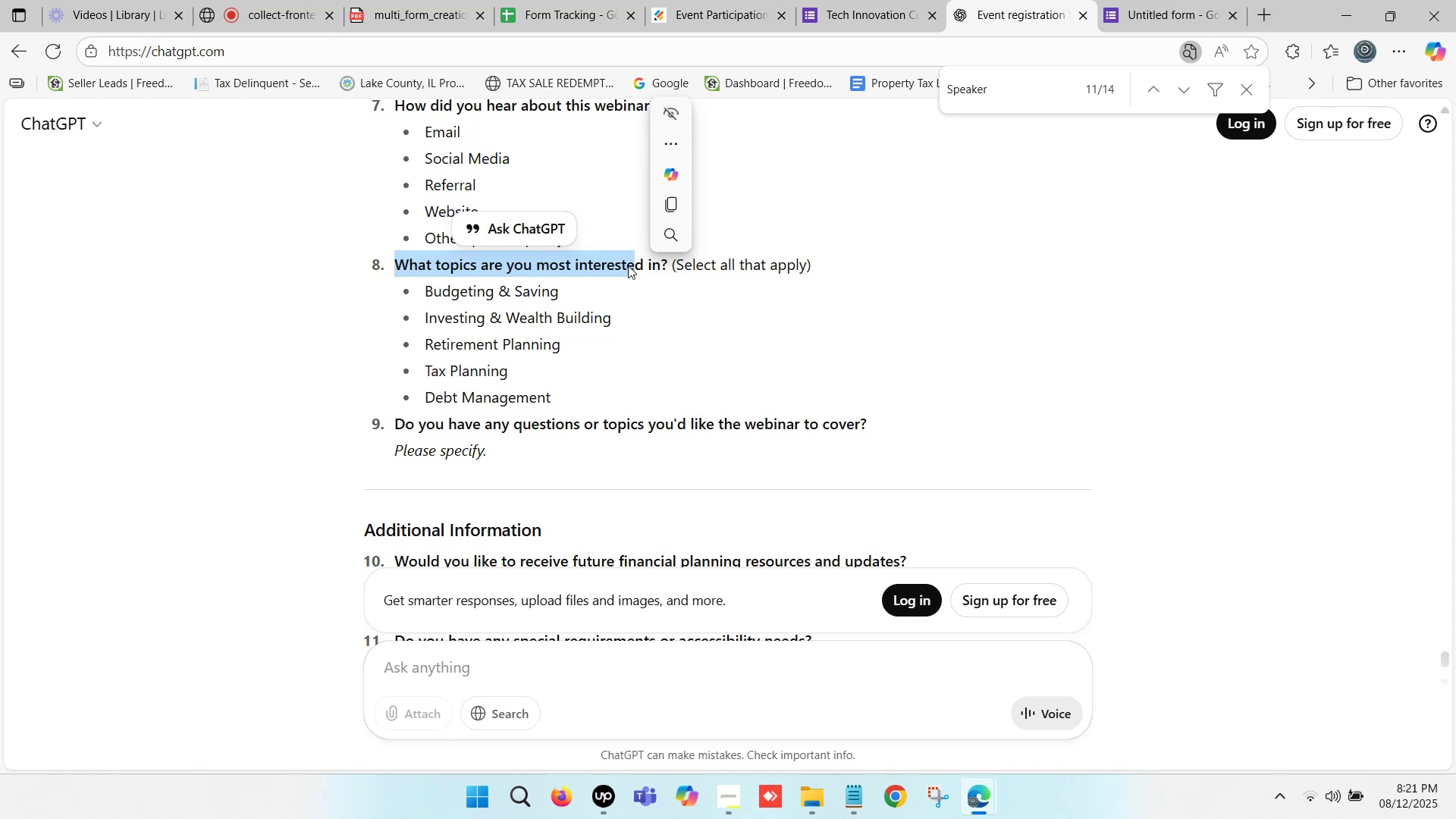 
left_click([1015, 0])
 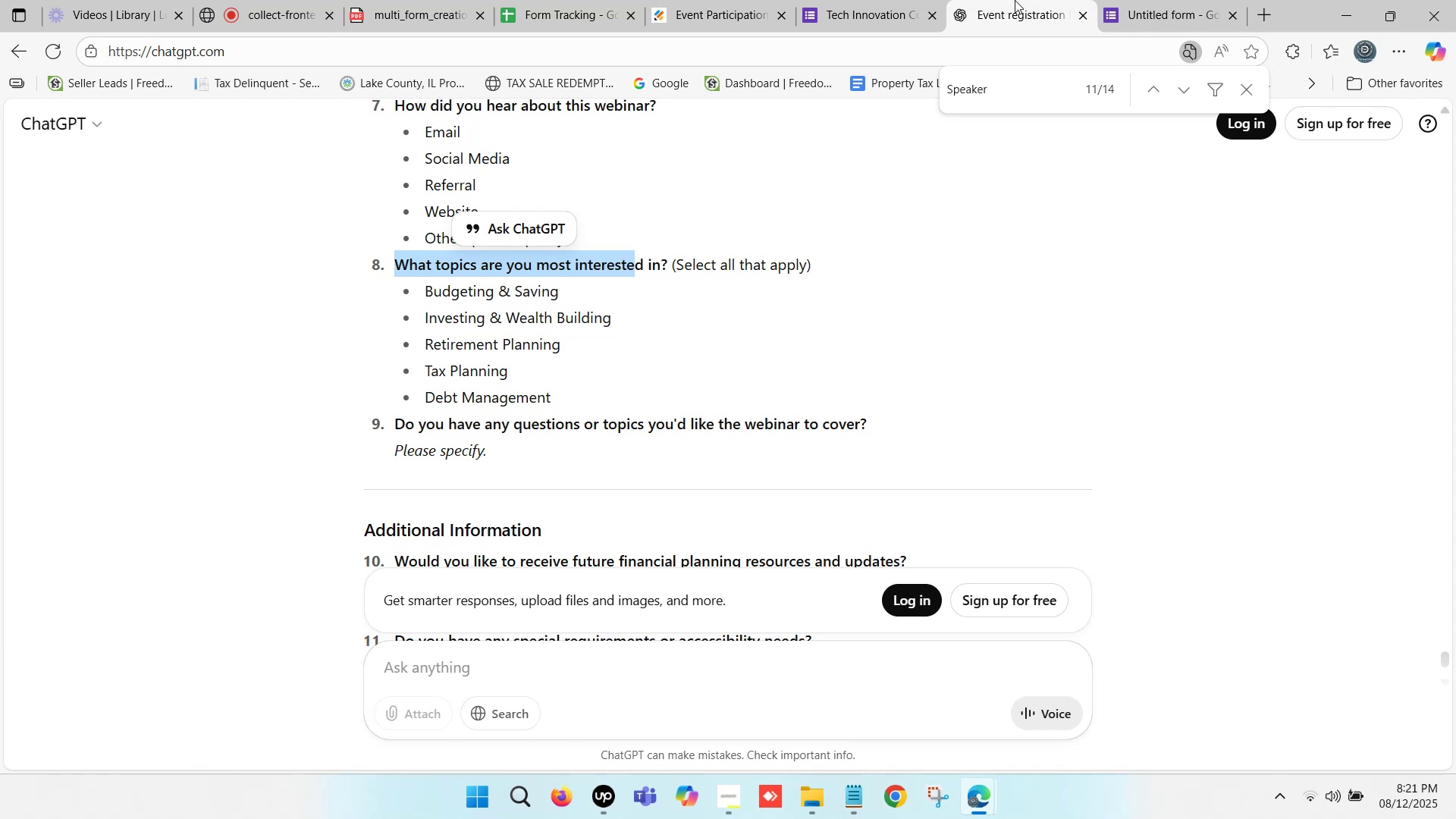 
wait(12.57)
 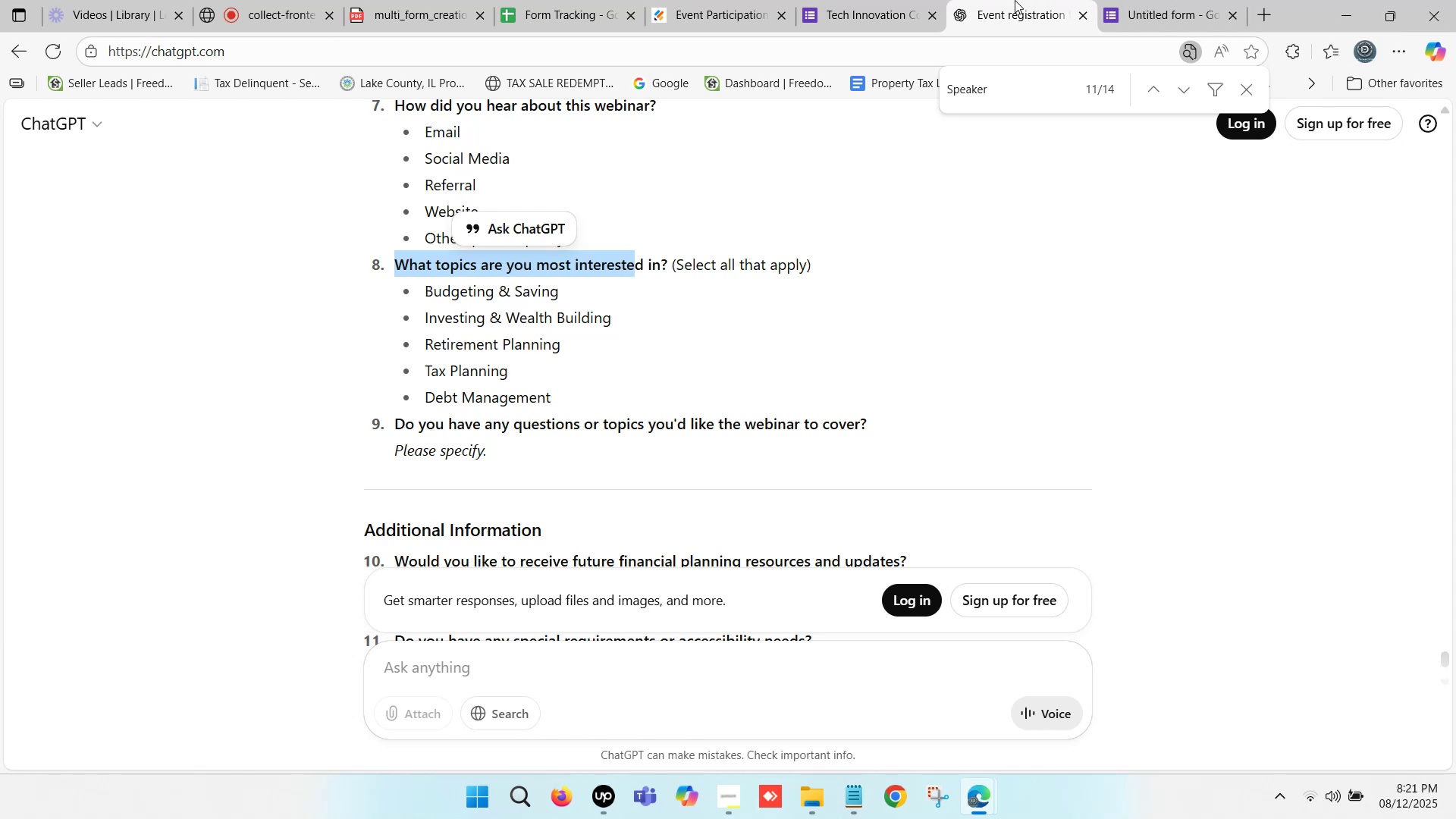 
left_click([394, 265])
 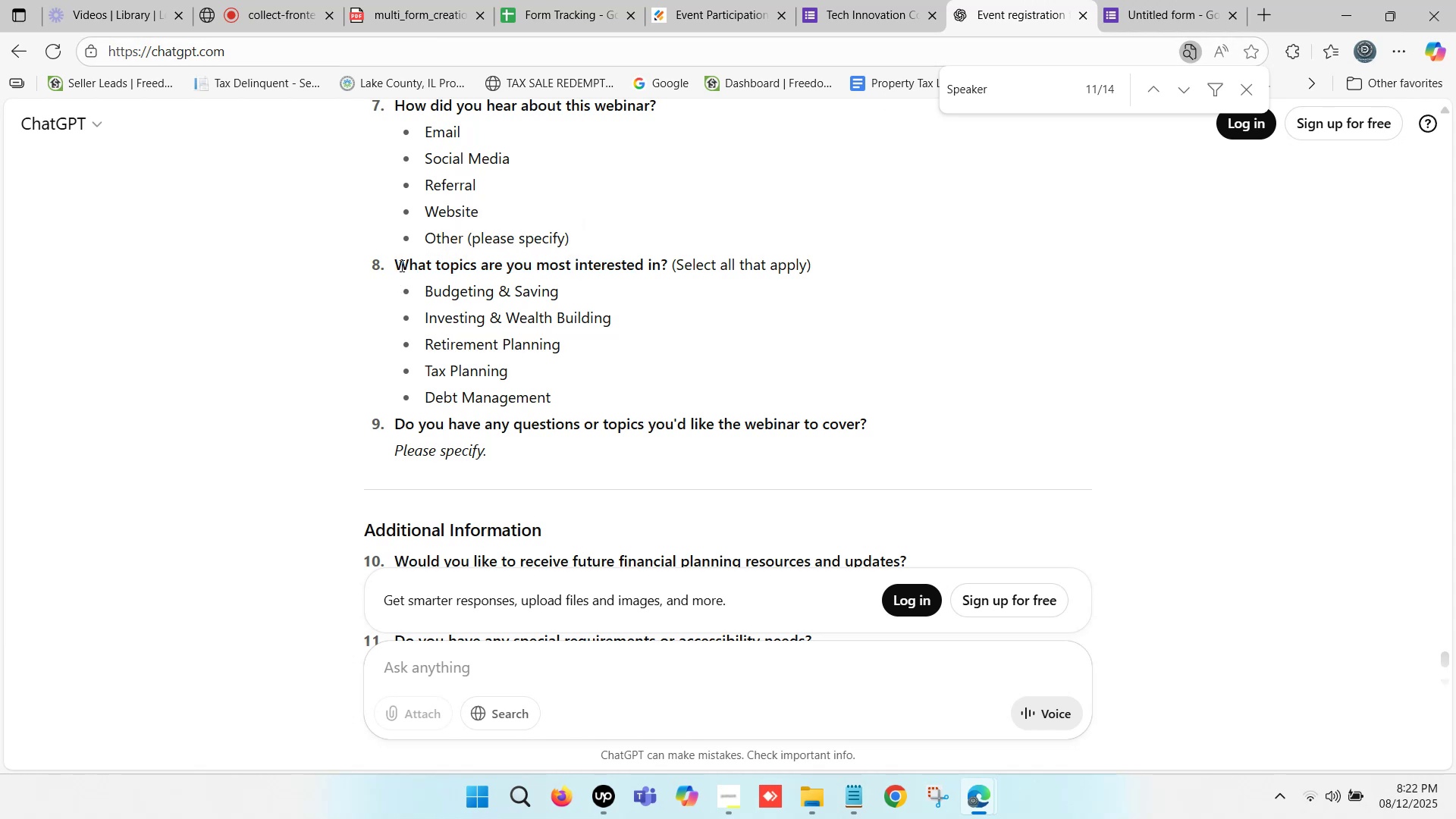 
left_click_drag(start_coordinate=[400, 265], to_coordinate=[666, 257])
 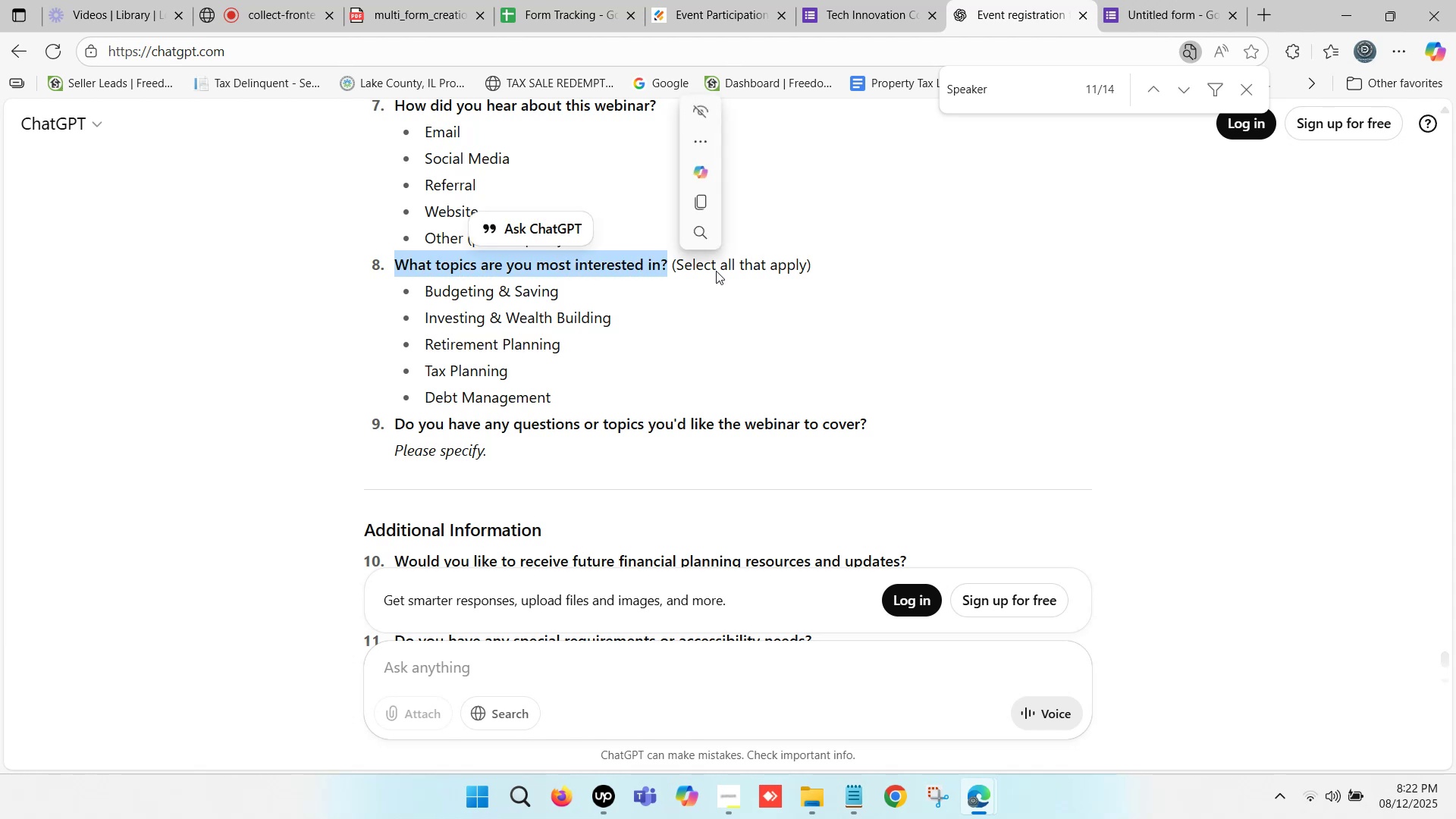 
key(Control+C)
 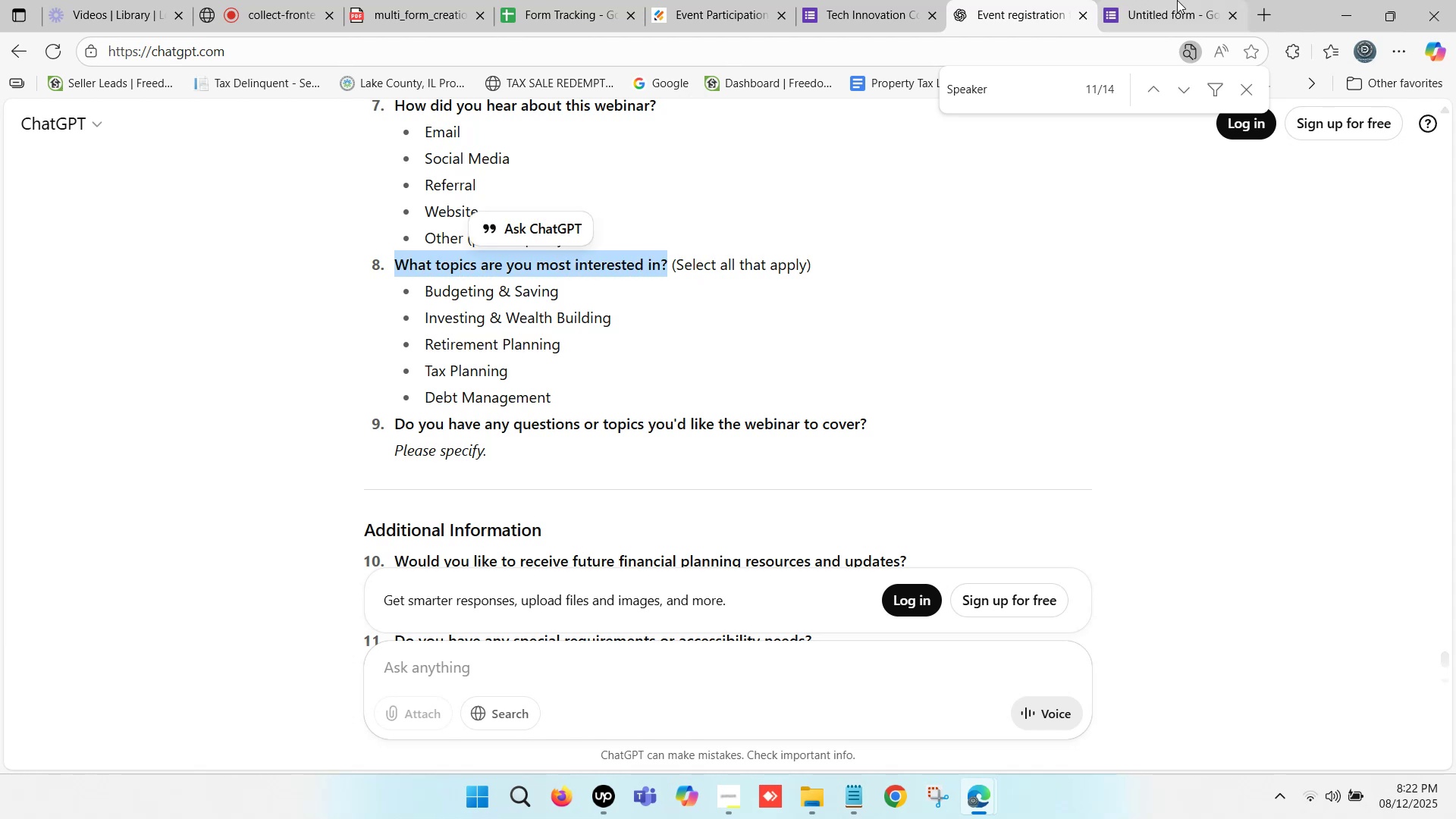 
left_click([1177, 0])
 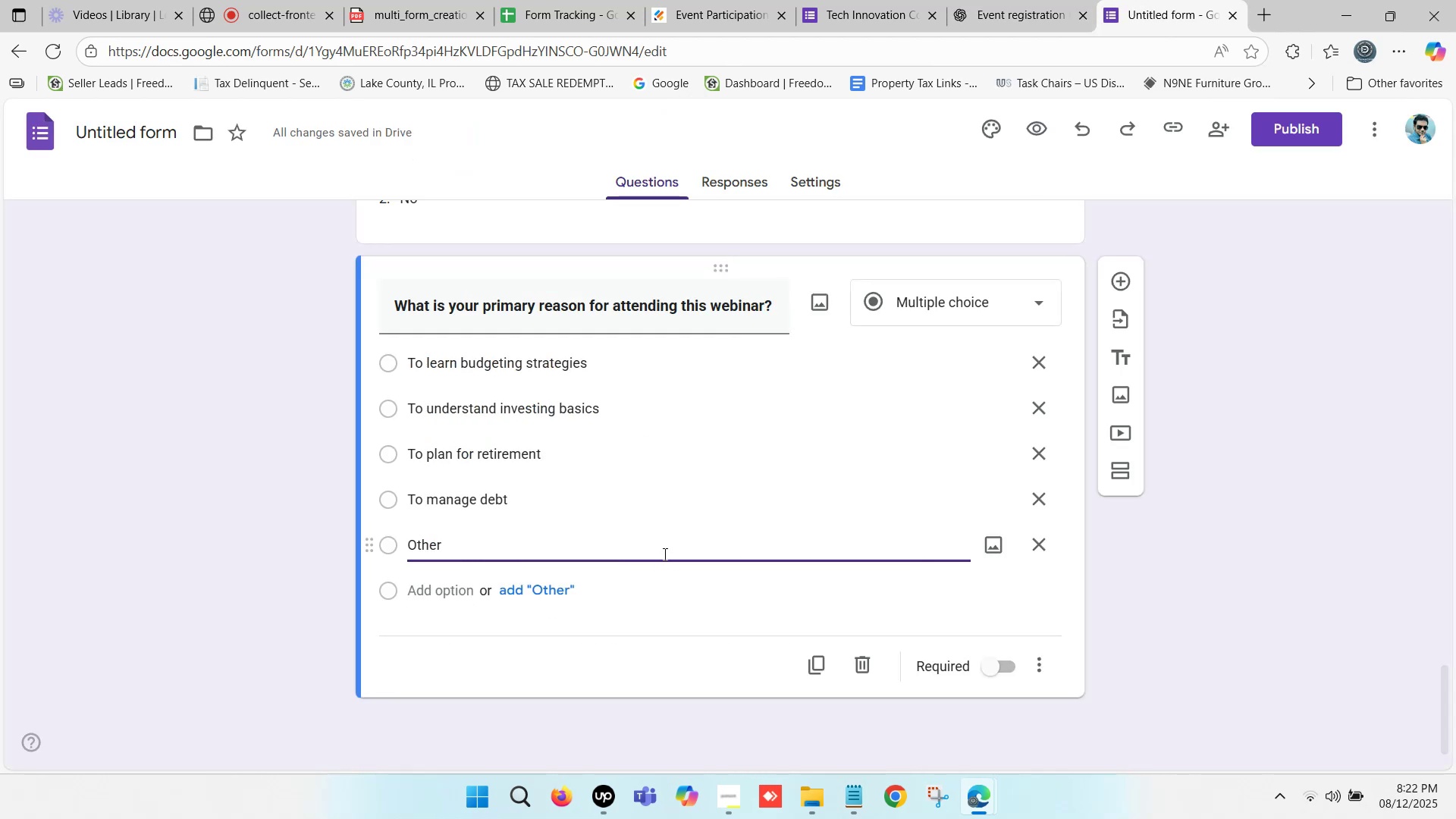 
scroll: coordinate [680, 554], scroll_direction: down, amount: 1.0
 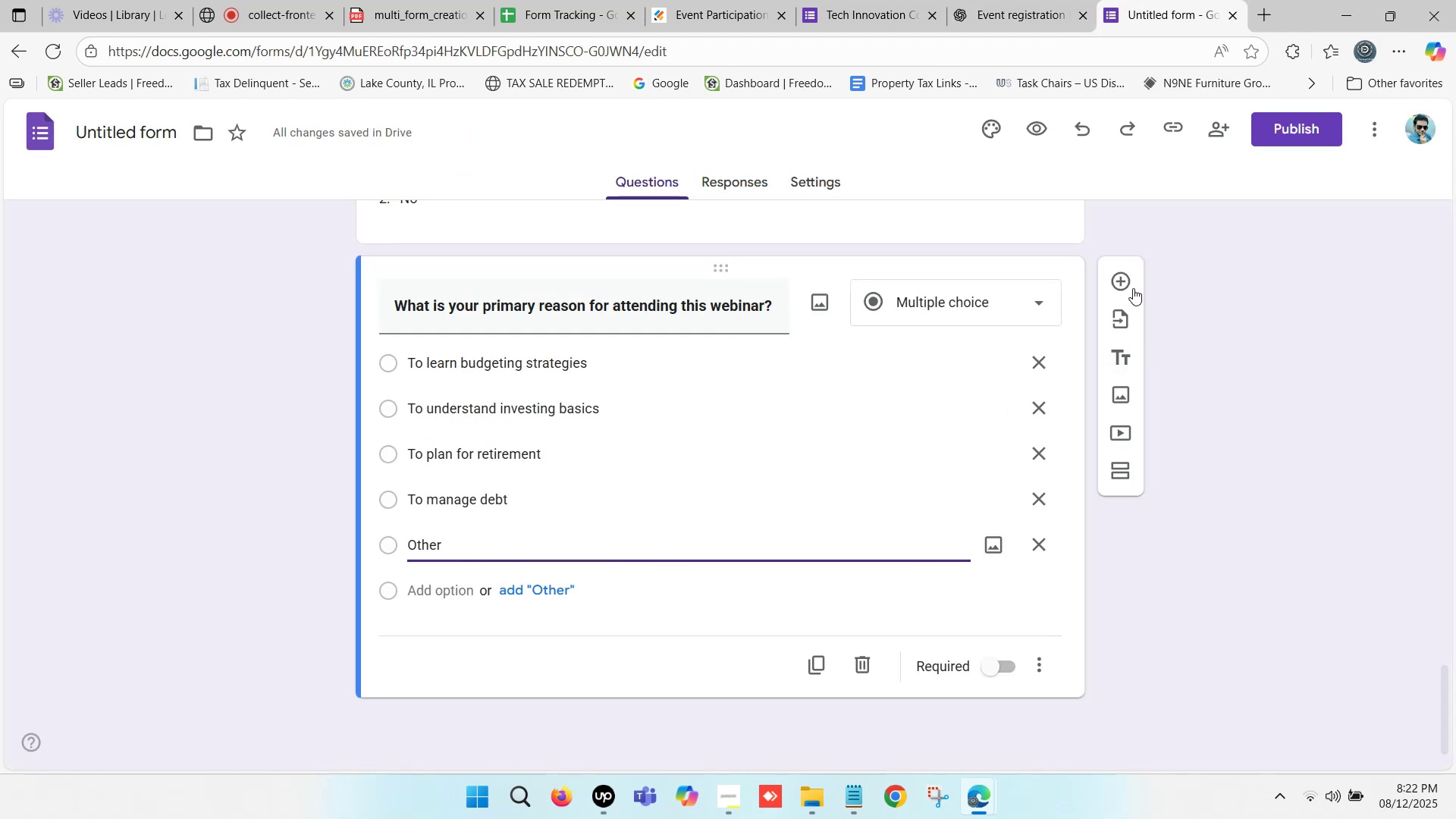 
left_click([1124, 279])
 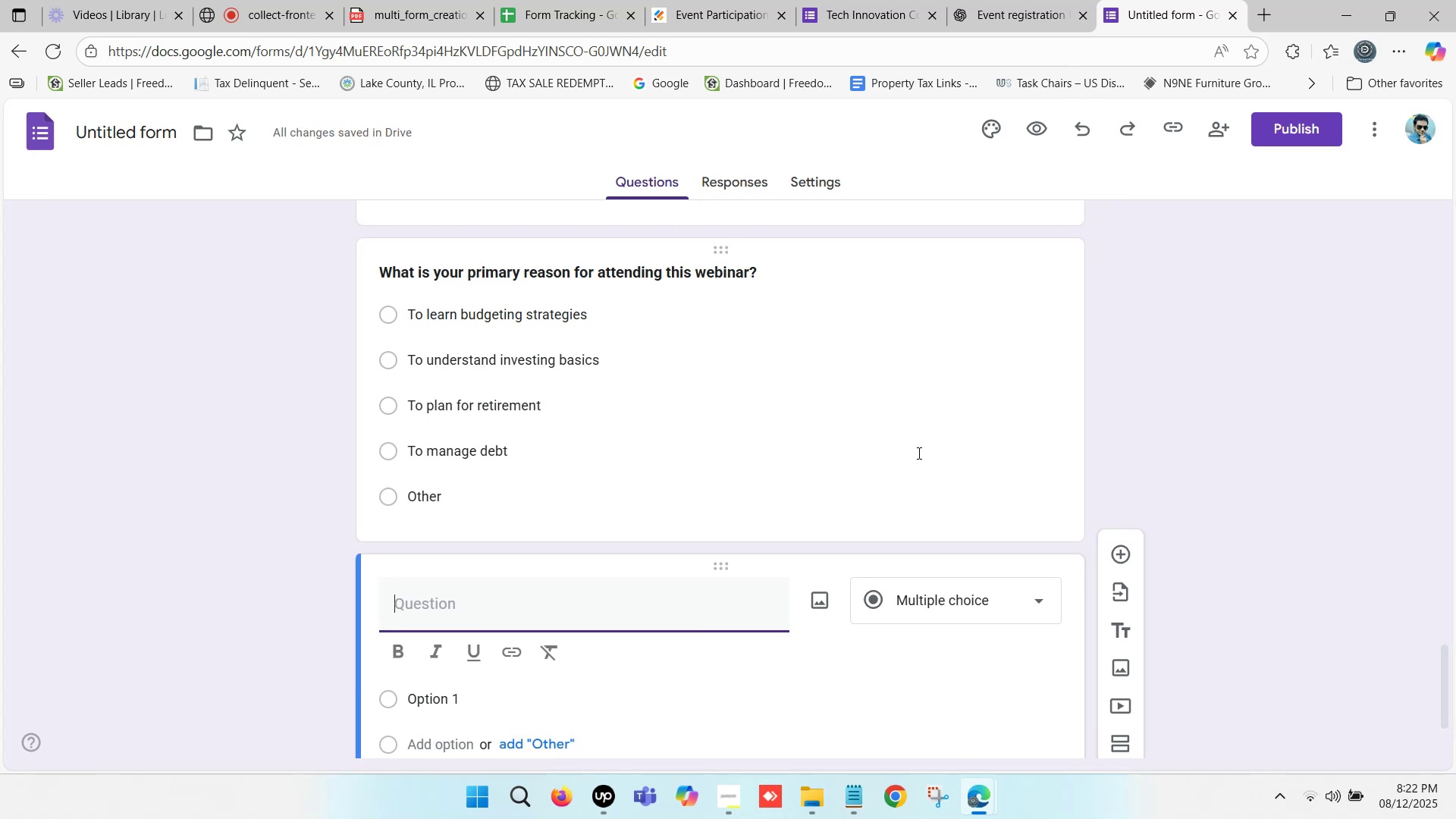 
wait(8.9)
 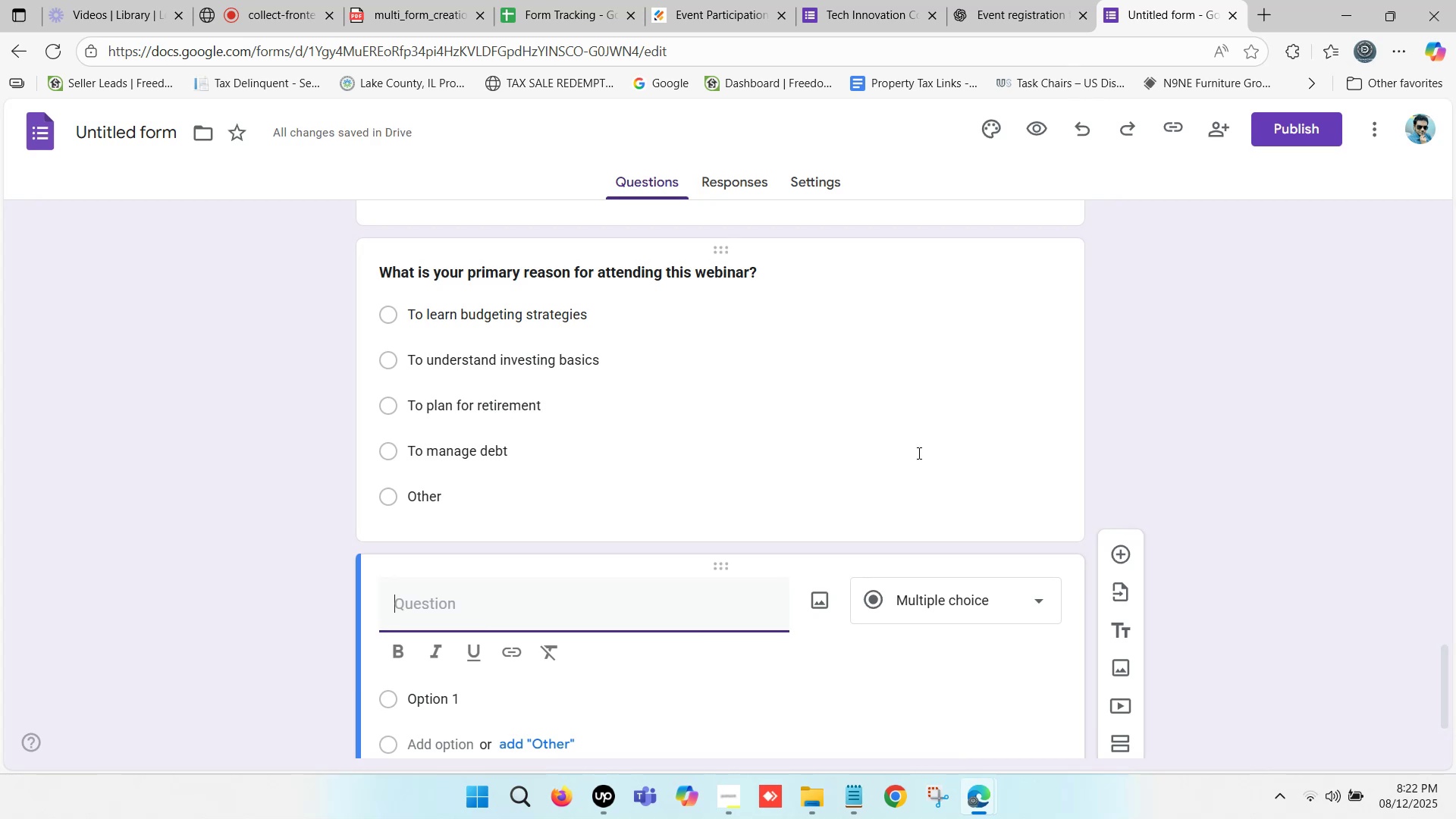 
scroll: coordinate [868, 497], scroll_direction: down, amount: 1.0
 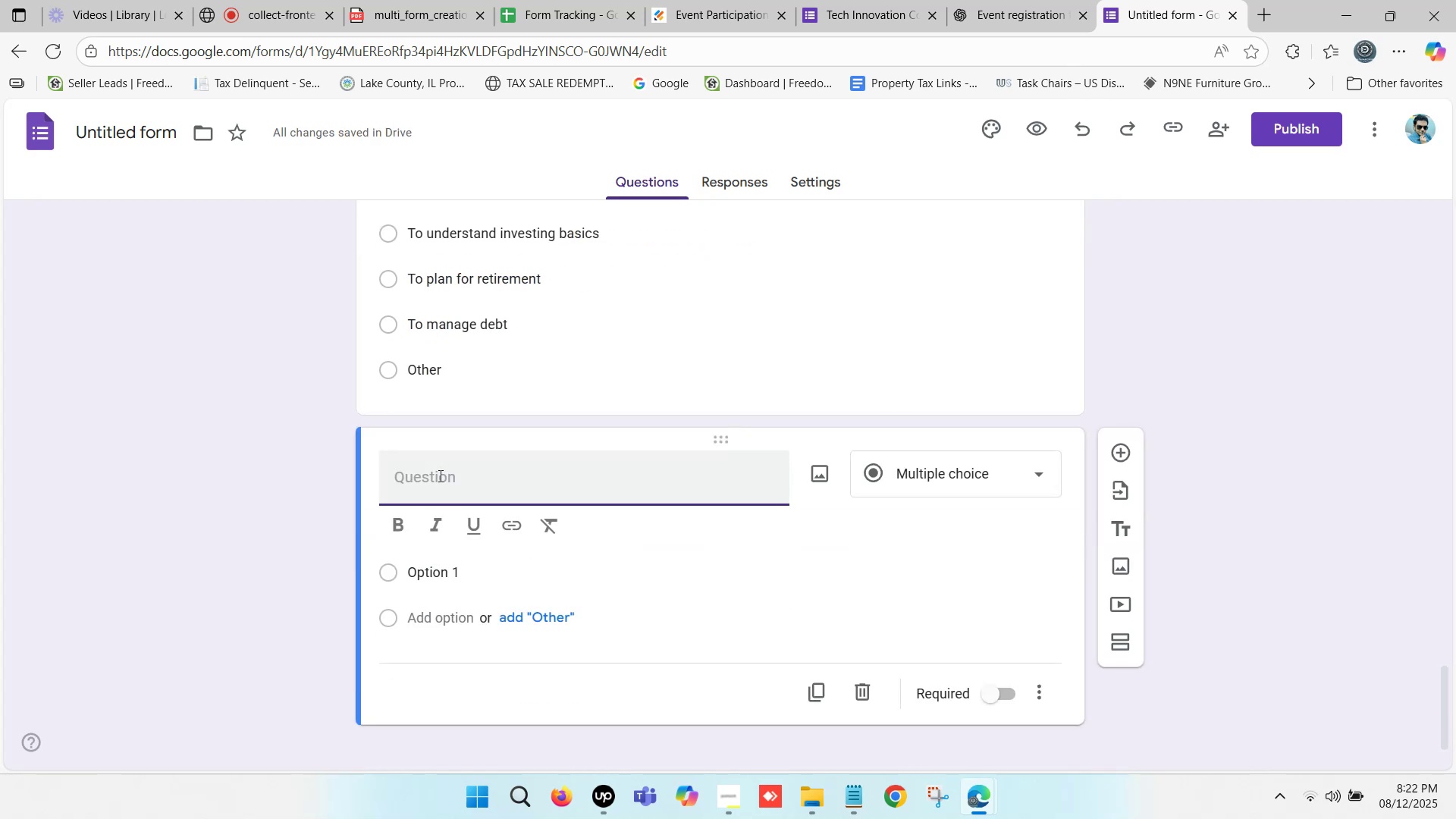 
key(Control+V)
 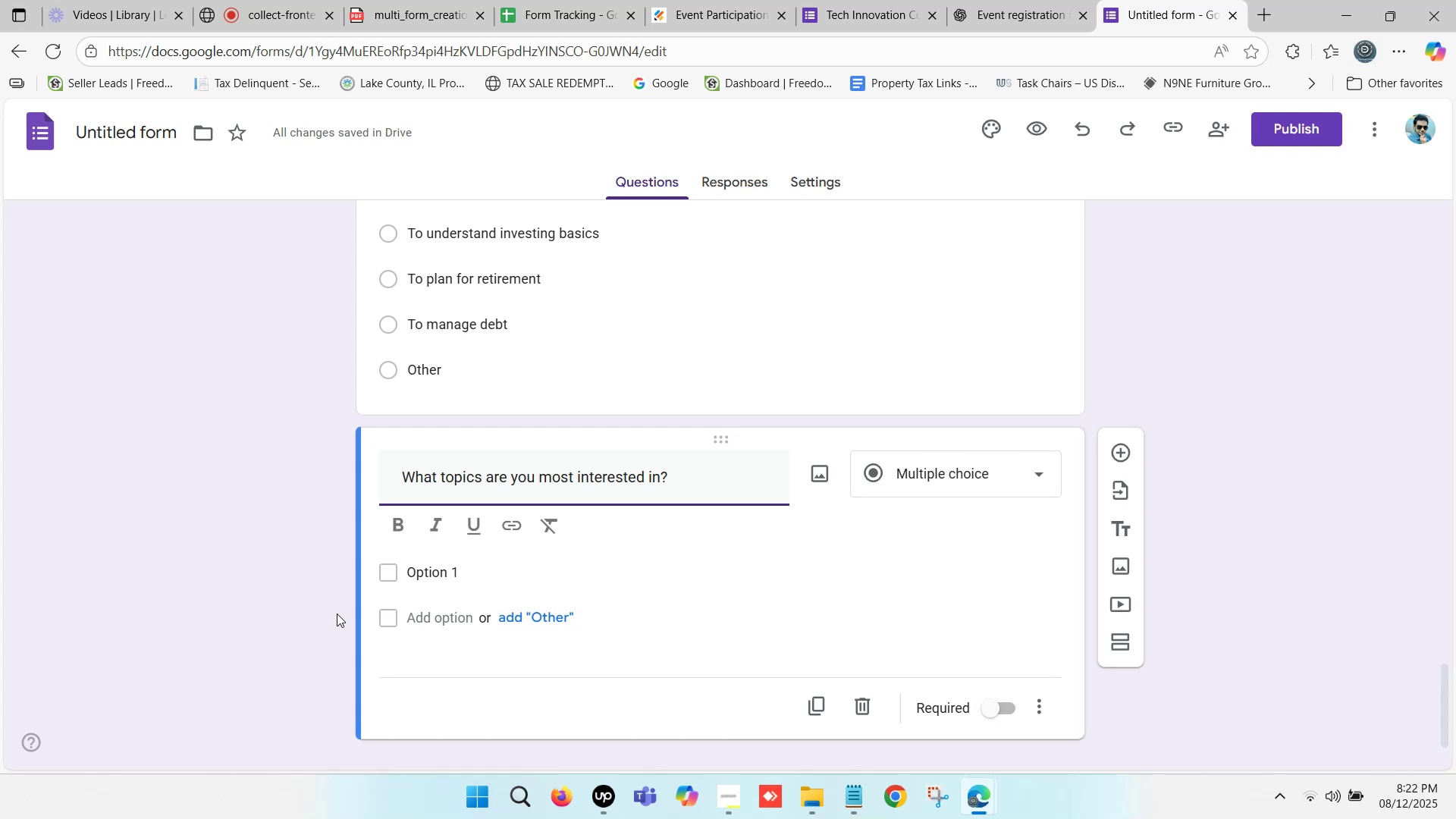 
wait(32.31)
 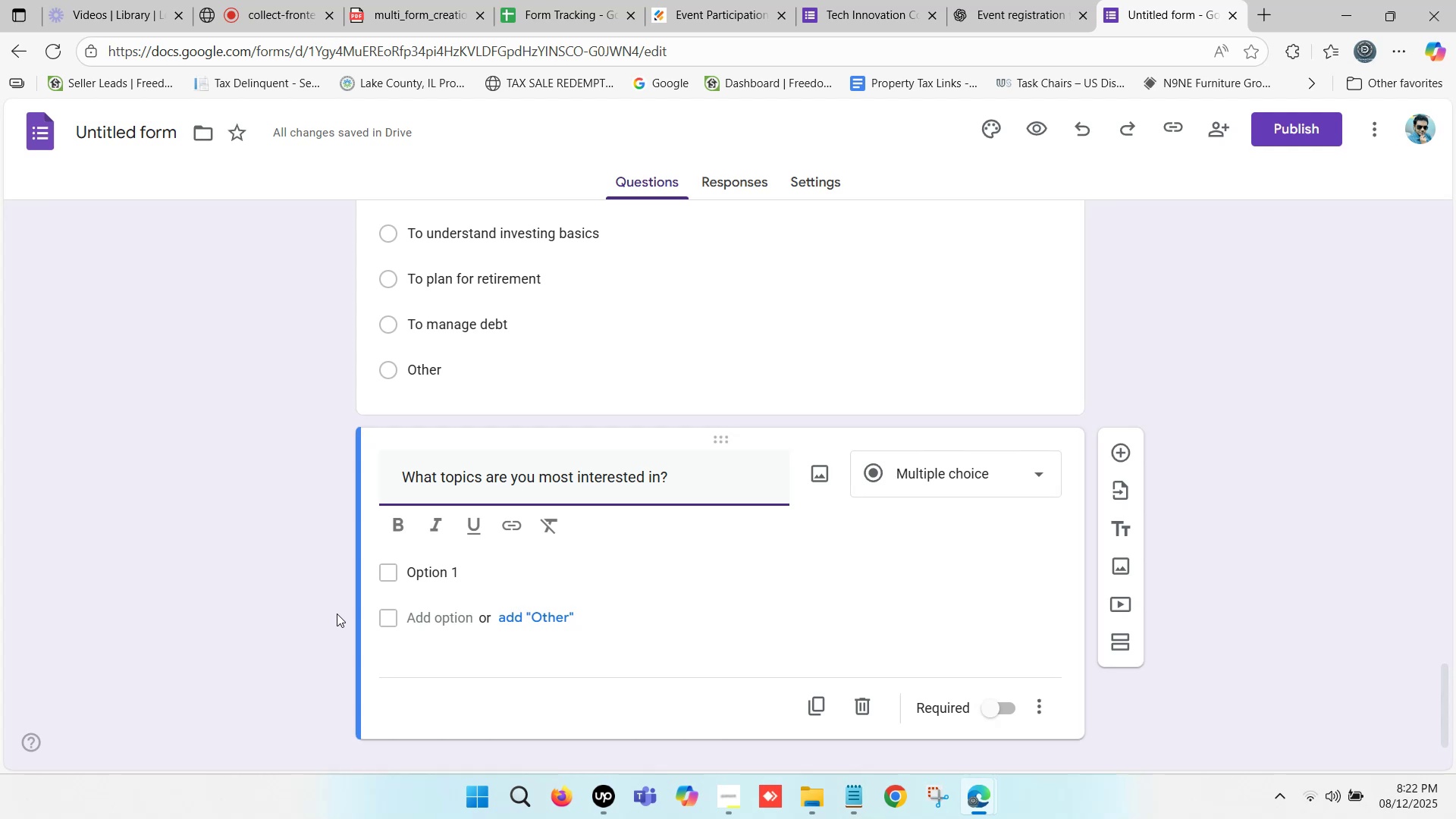 
left_click([685, 475])
 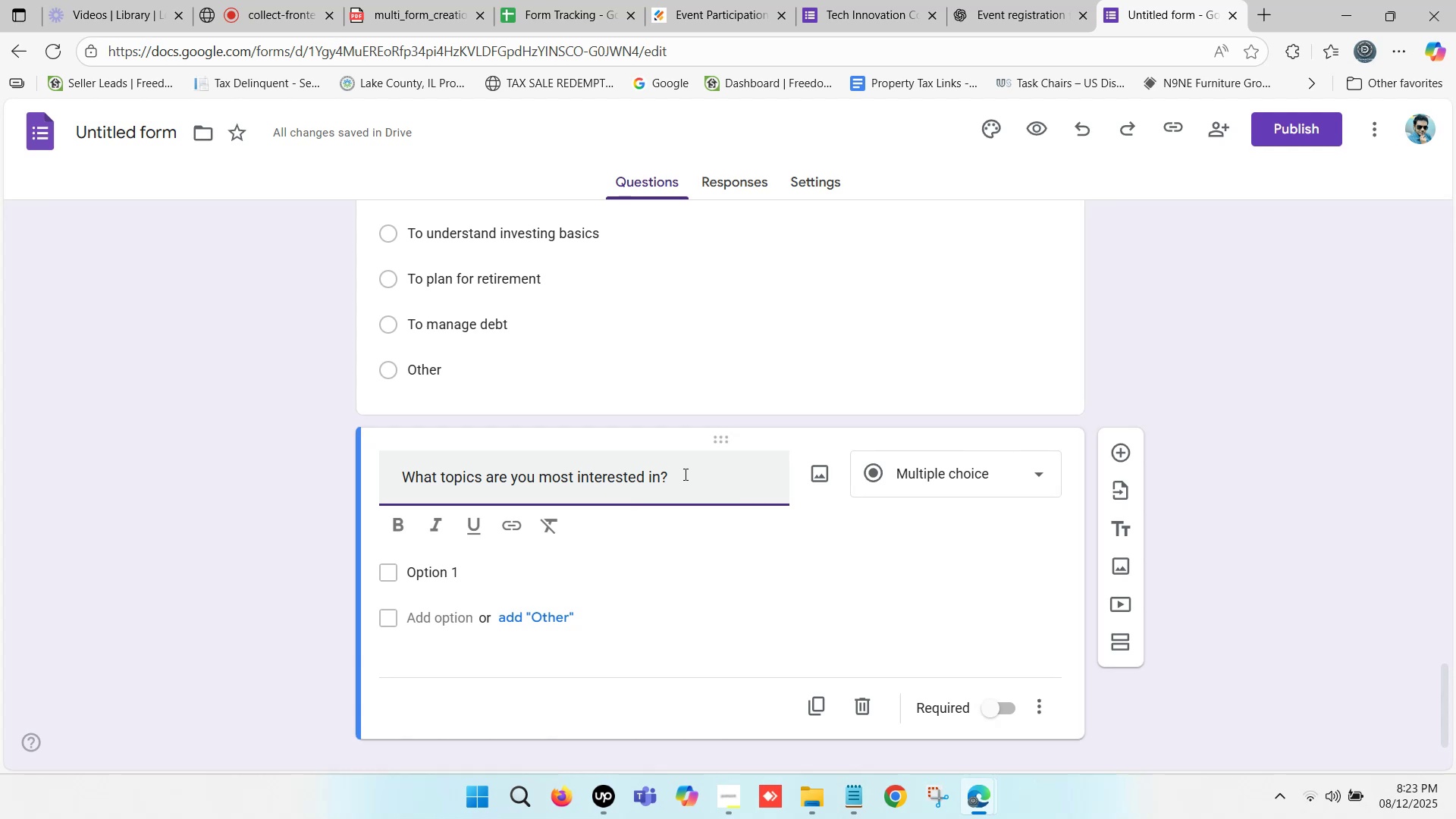 
wait(26.81)
 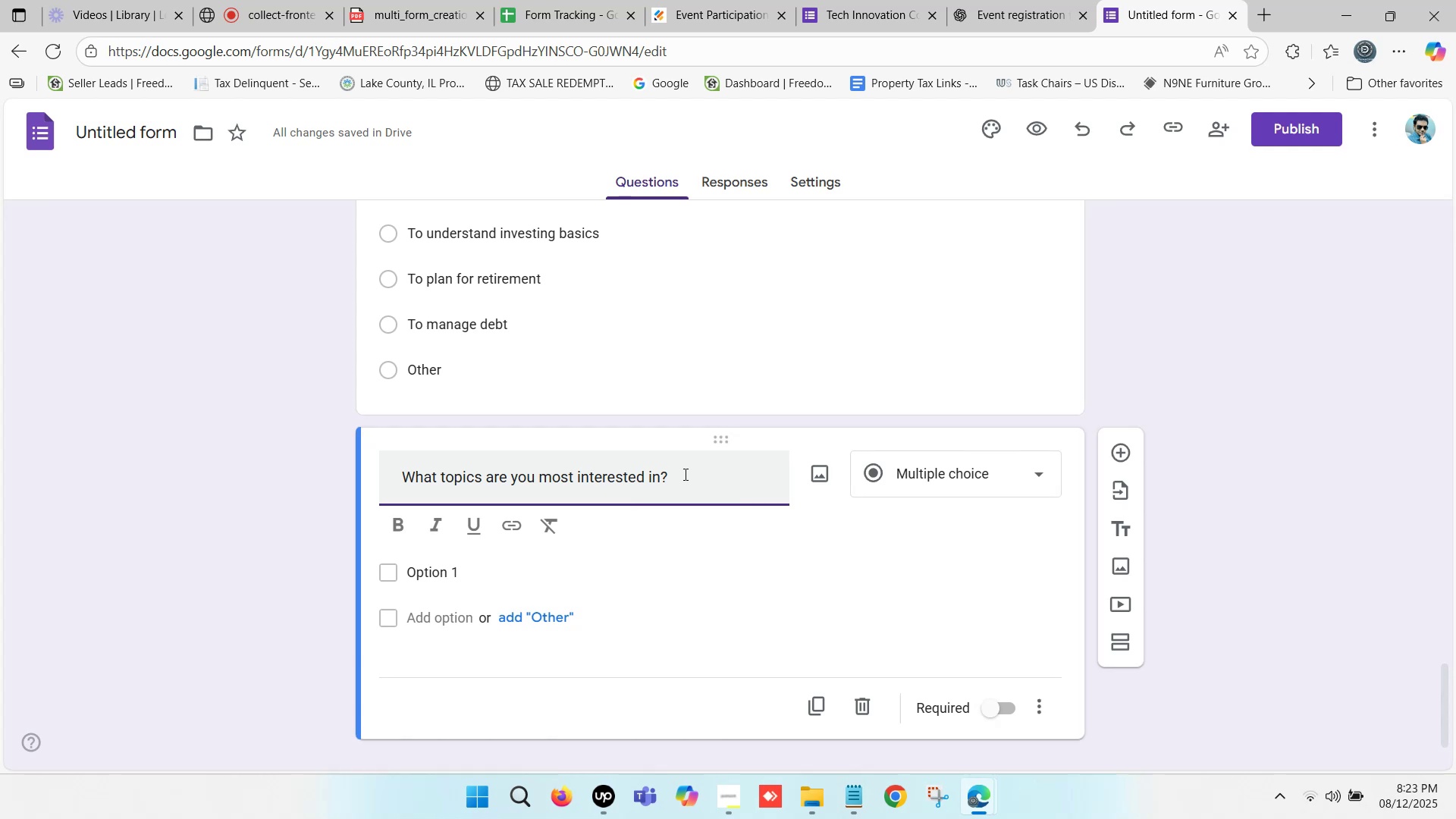 
double_click([1203, 0])
 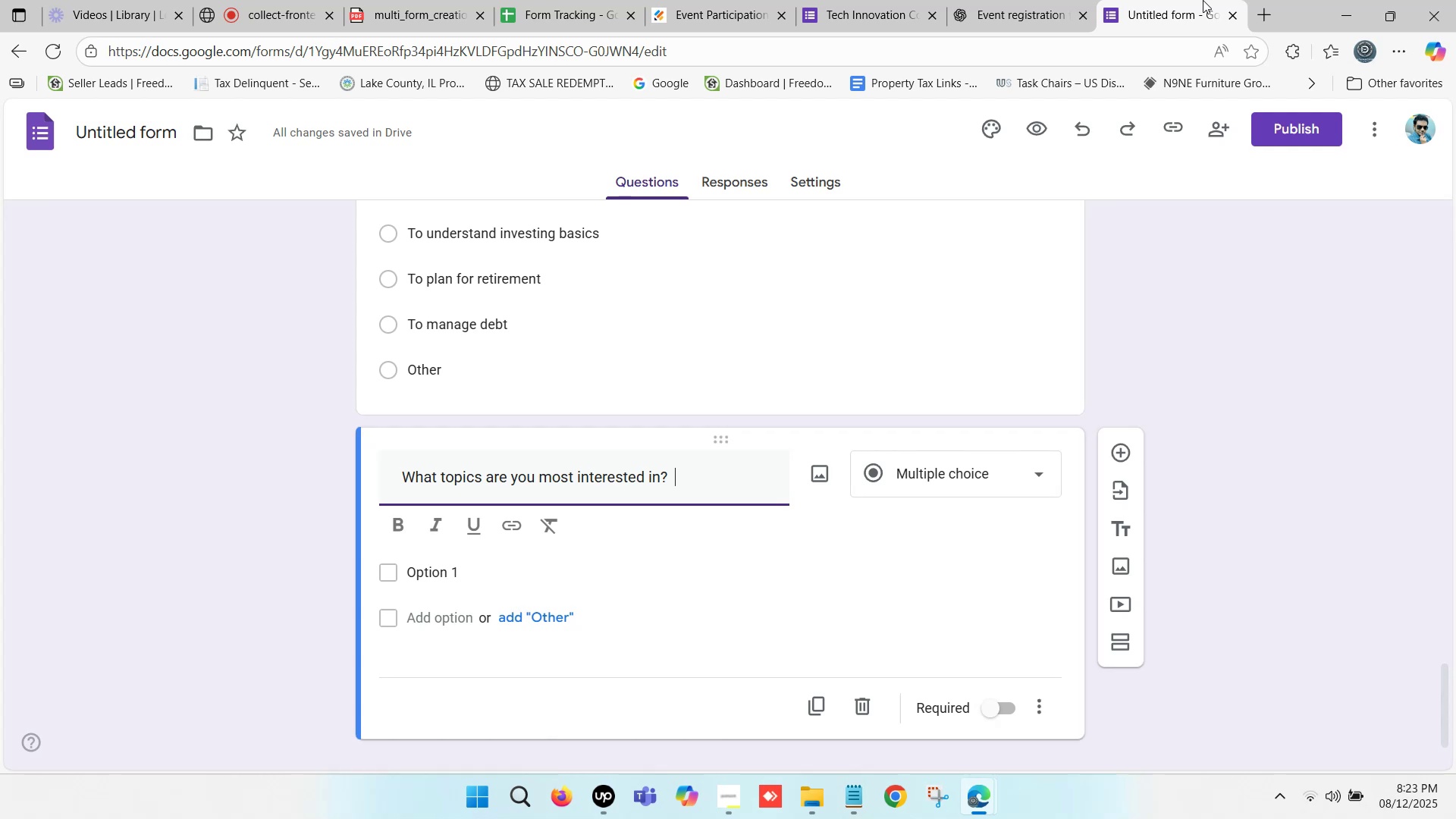 
wait(8.93)
 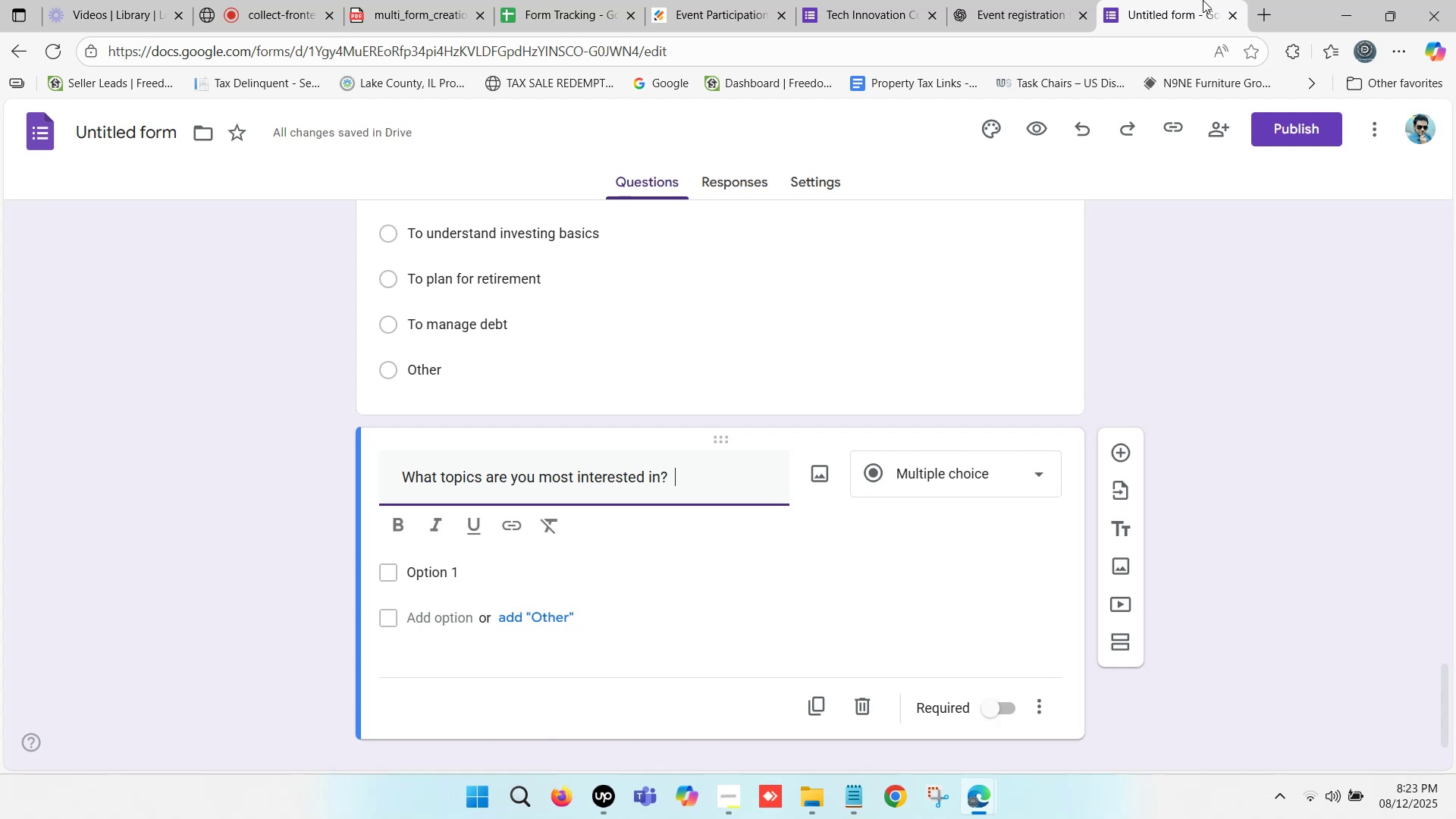 
key(Backspace)
 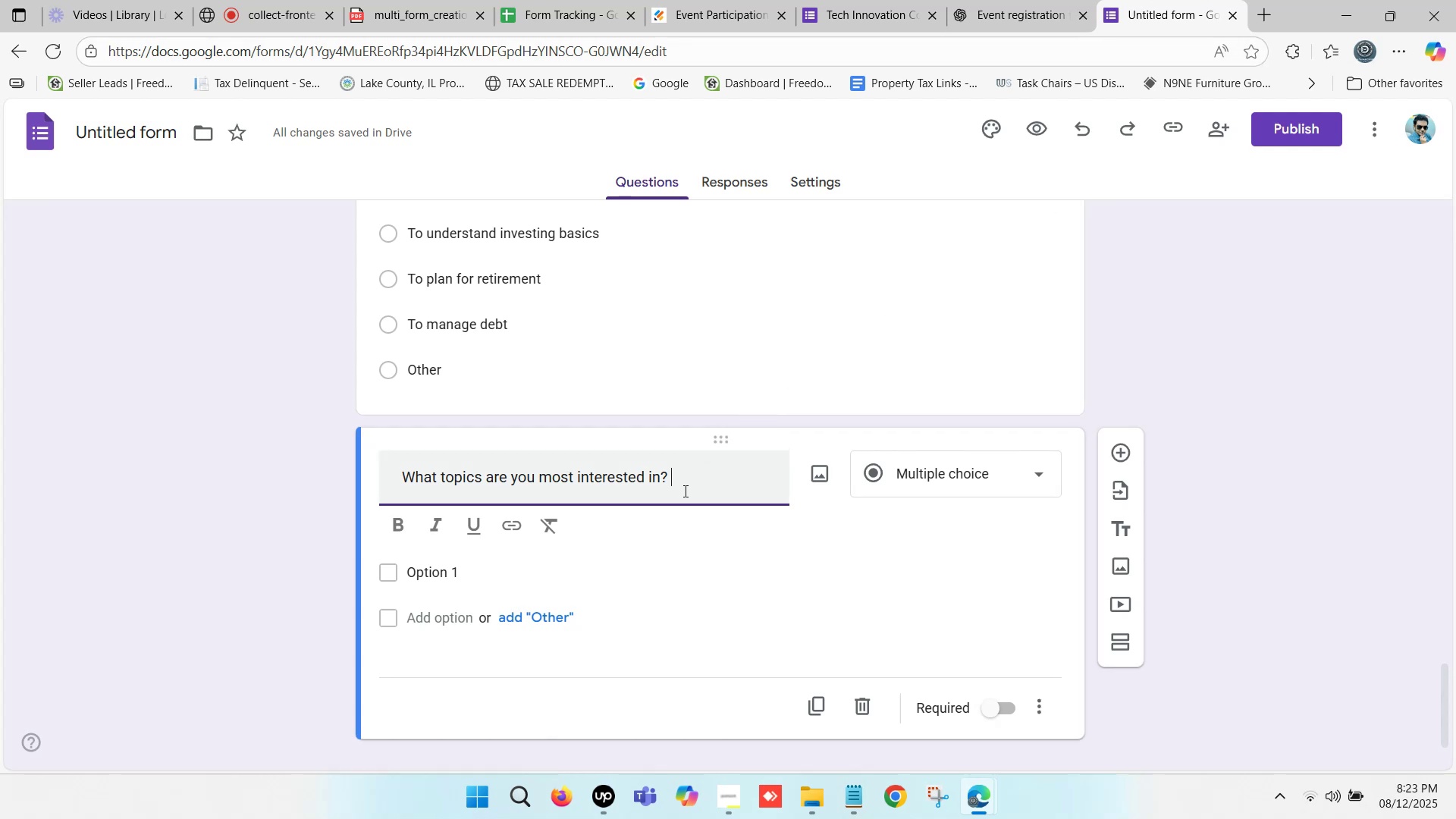 
key(Backspace)
 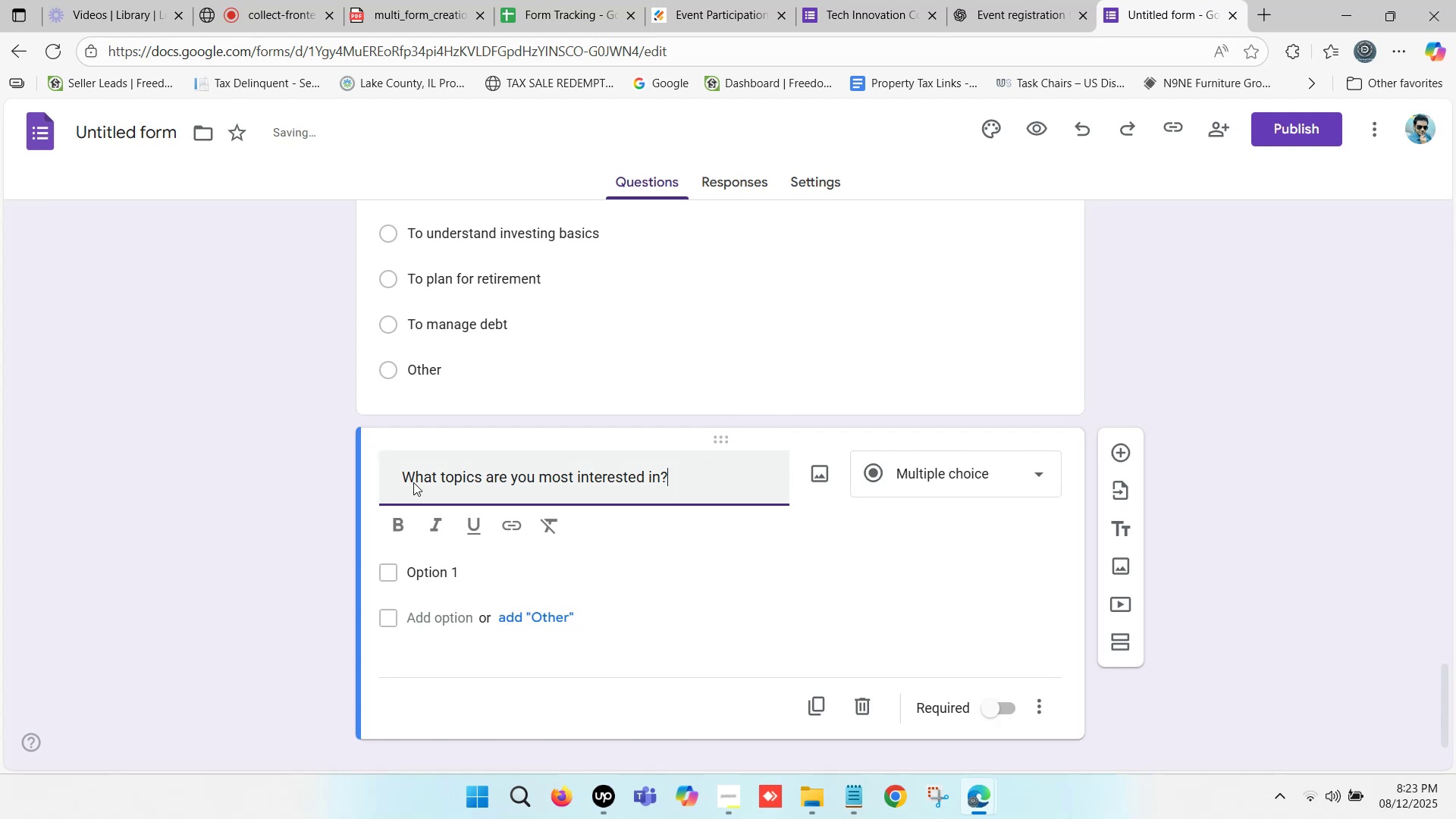 
left_click_drag(start_coordinate=[406, 472], to_coordinate=[389, 472])
 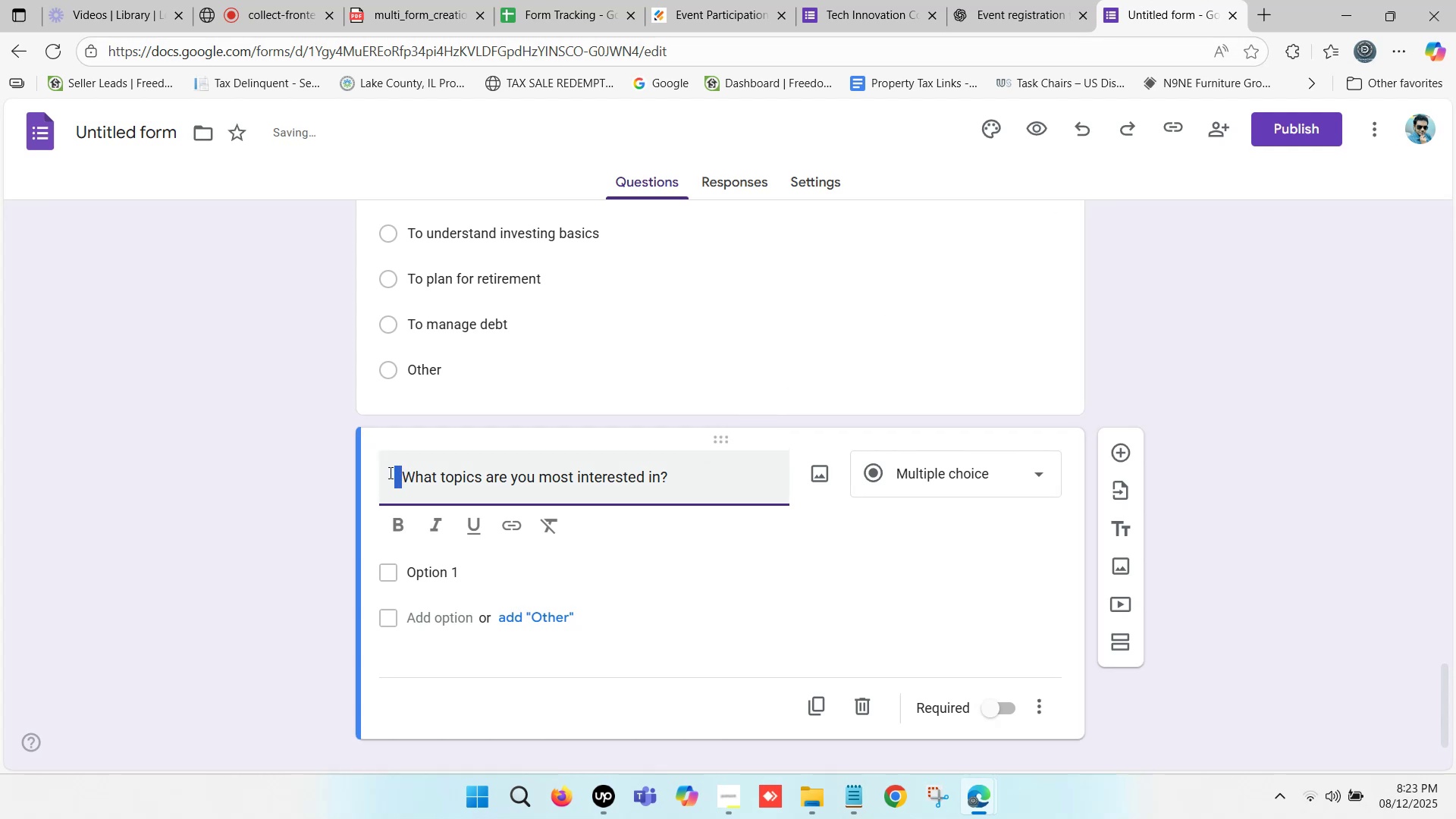 
key(Backspace)
 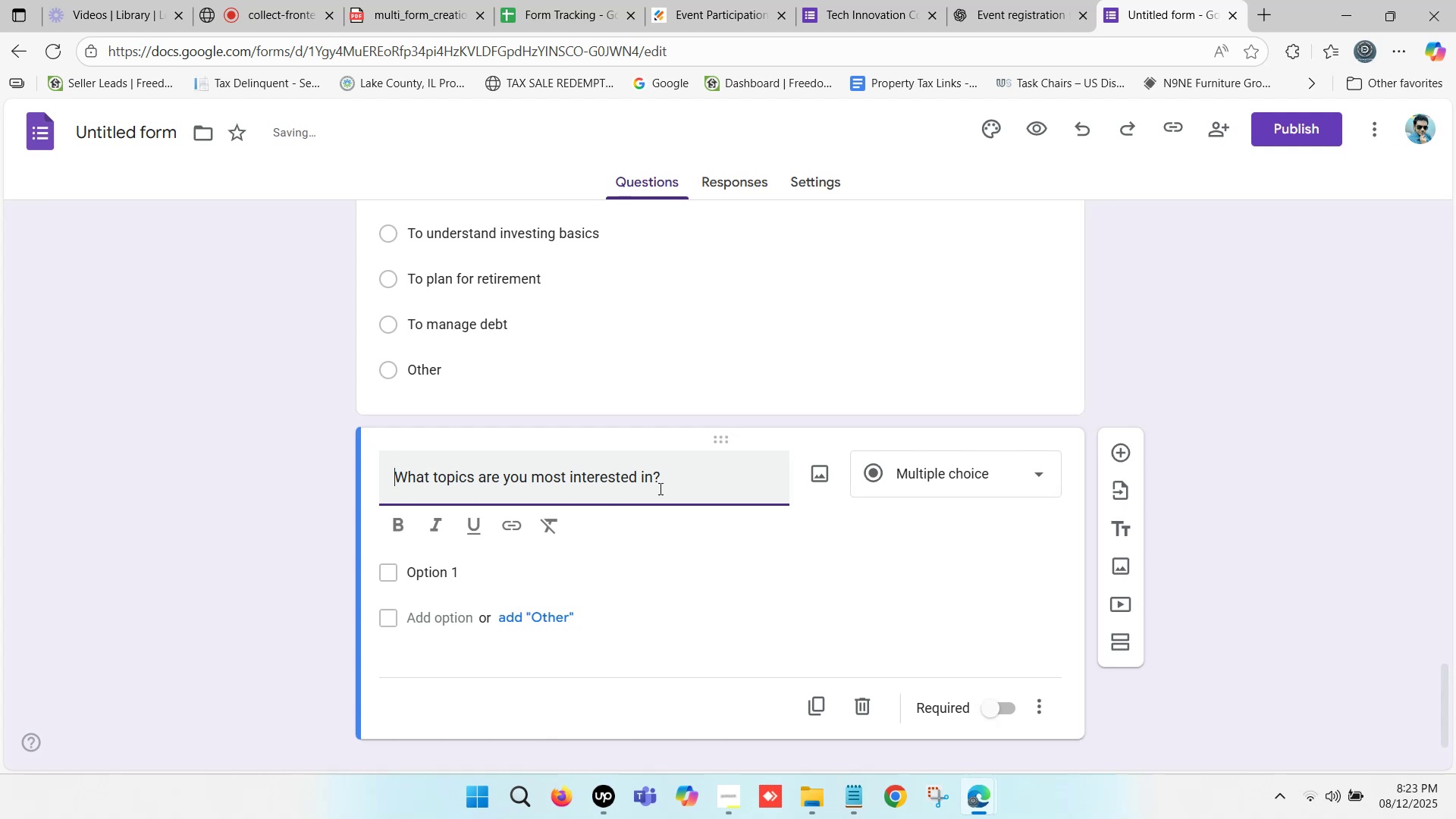 
left_click_drag(start_coordinate=[676, 475], to_coordinate=[393, 477])
 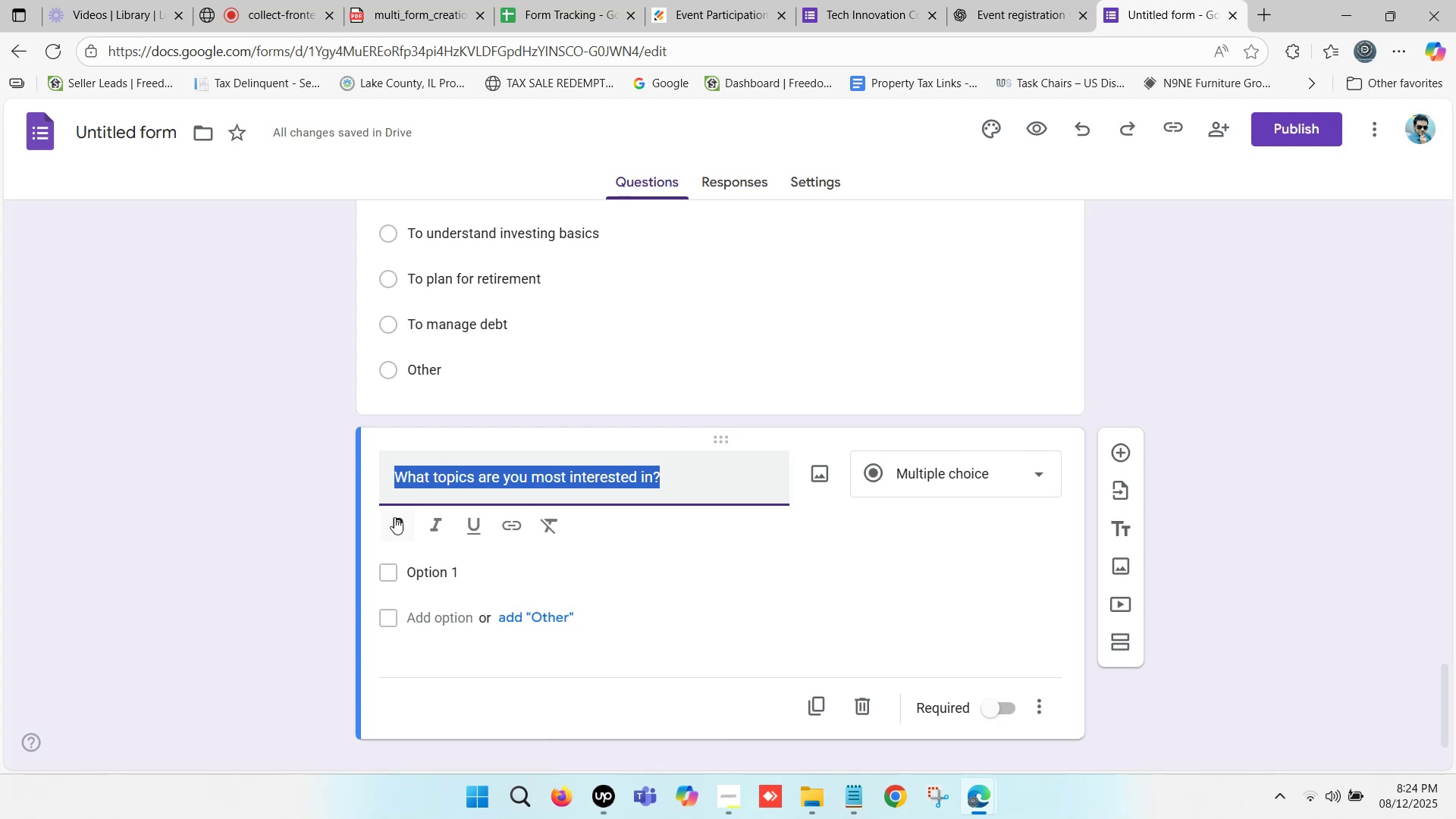 
wait(40.5)
 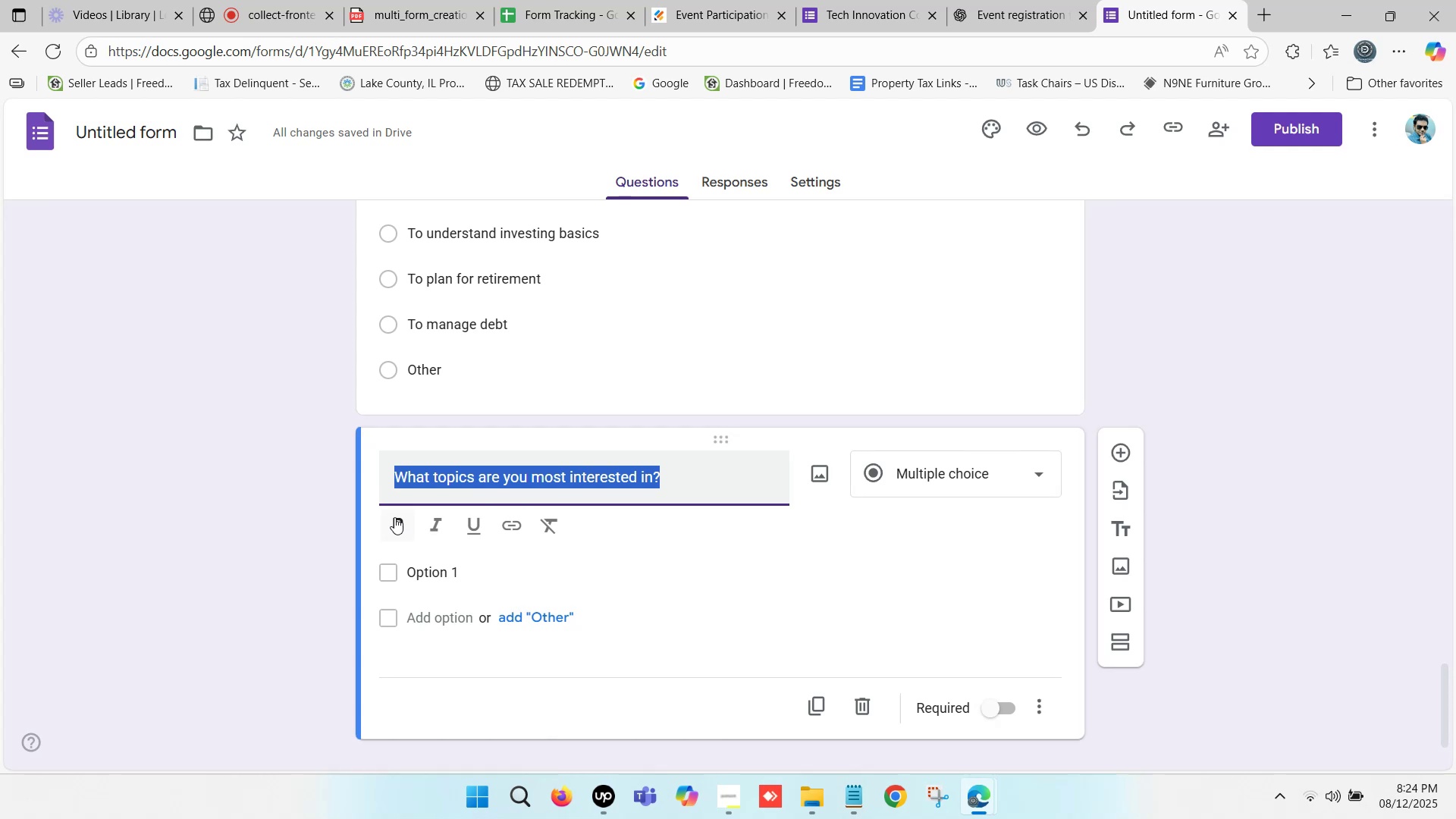 
scroll: coordinate [524, 501], scroll_direction: down, amount: 1.0
 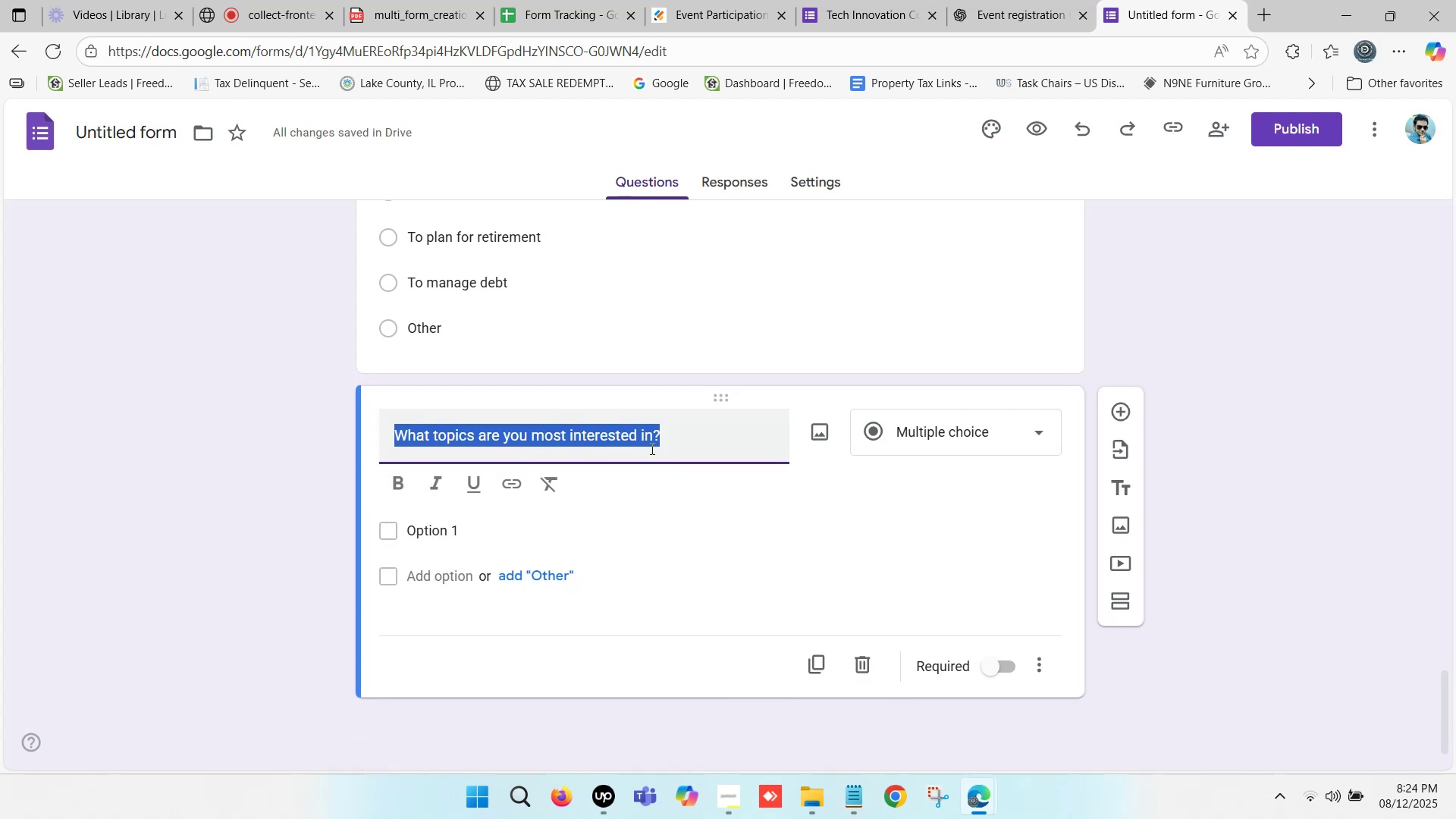 
left_click([657, 439])
 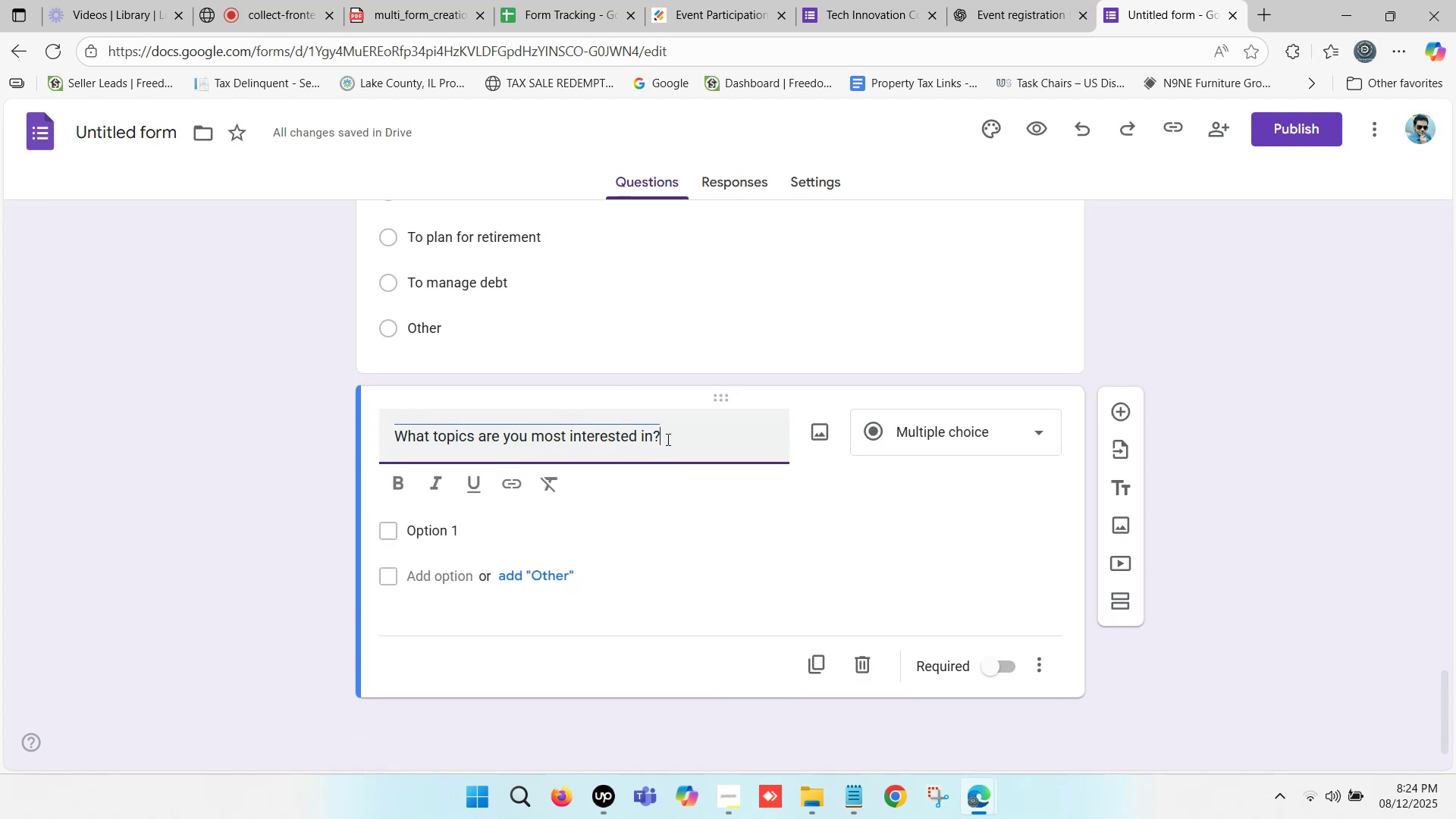 
left_click_drag(start_coordinate=[667, 439], to_coordinate=[400, 439])
 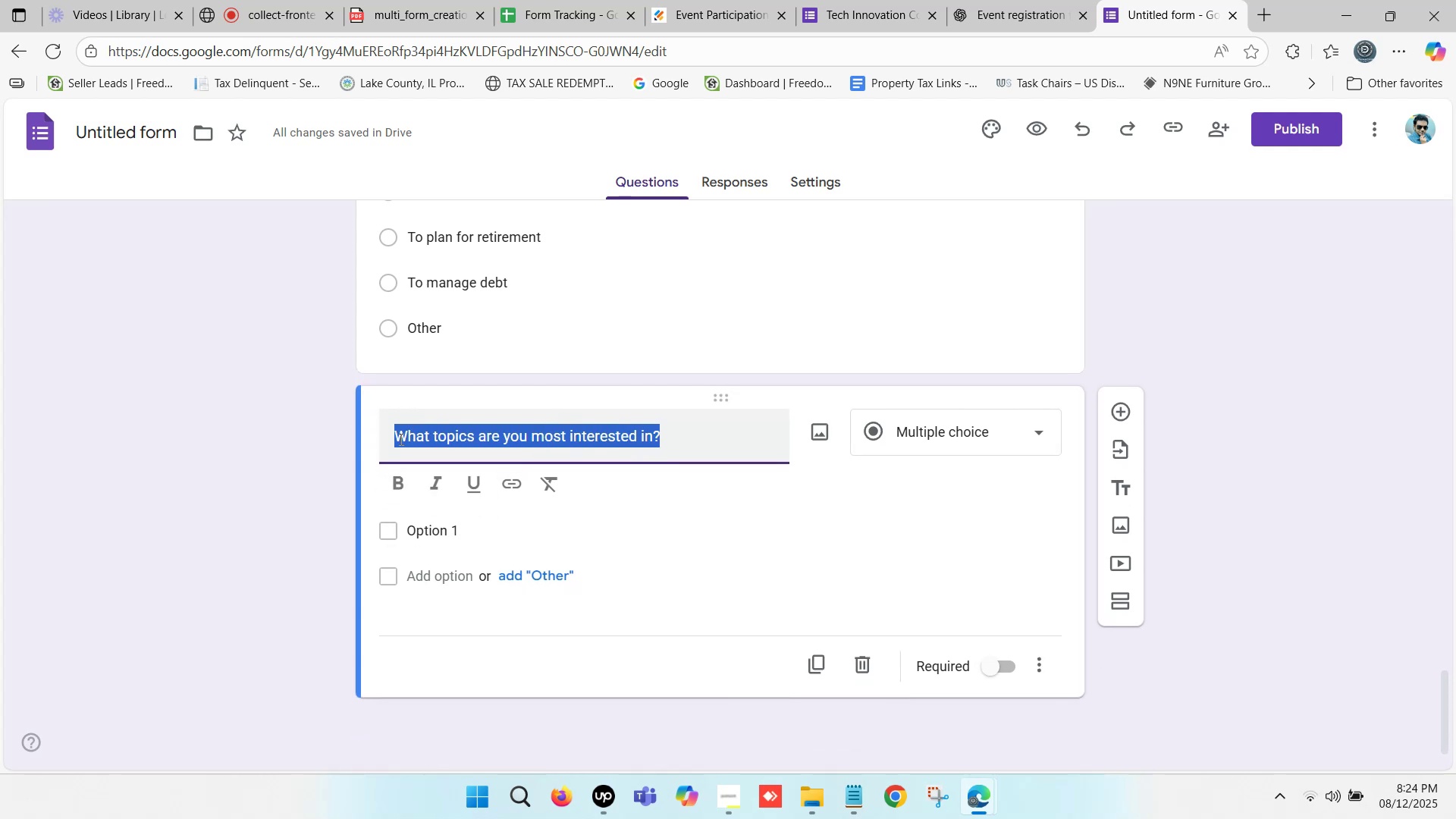 
left_click([399, 439])
 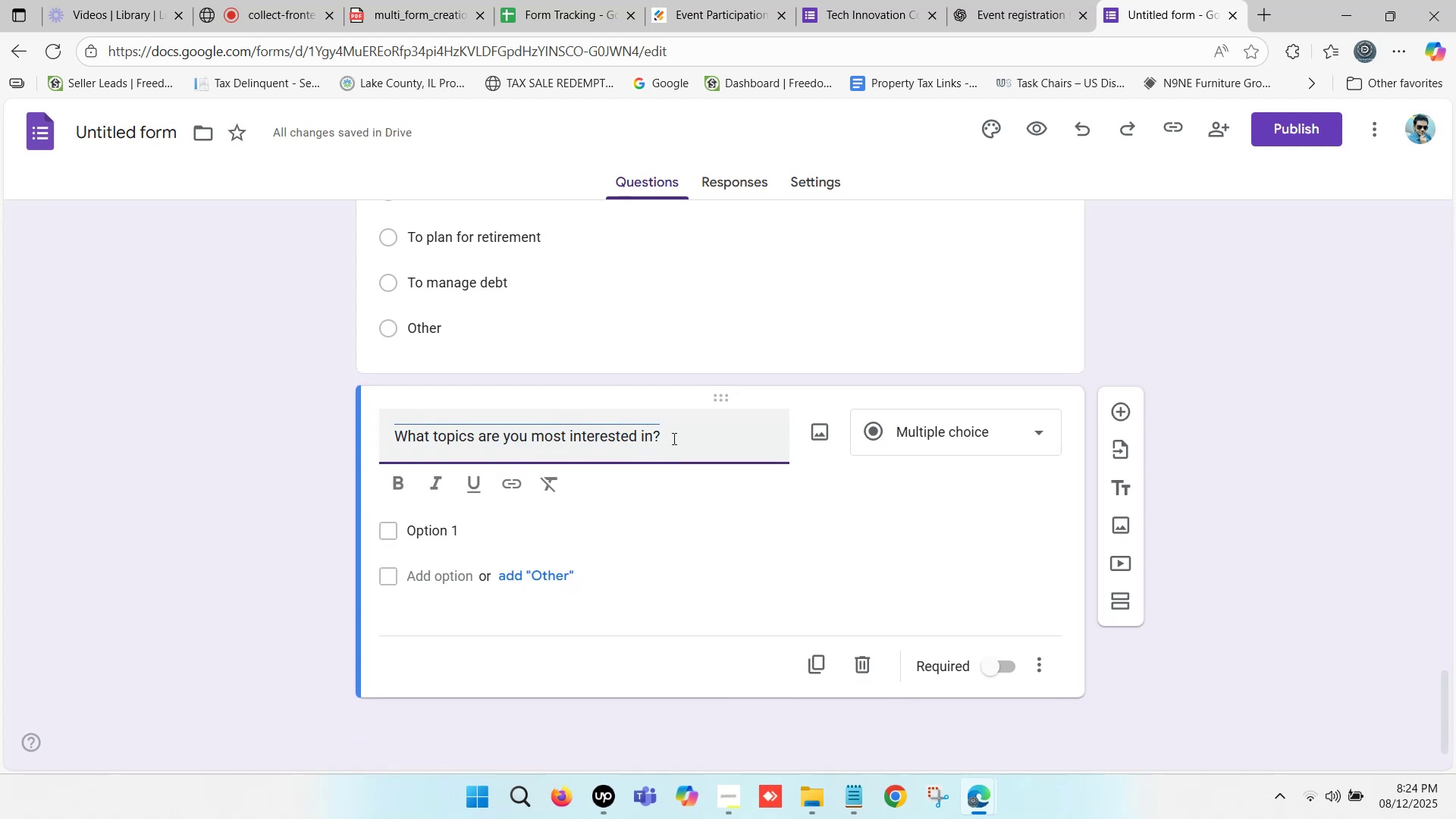 
left_click([682, 423])
 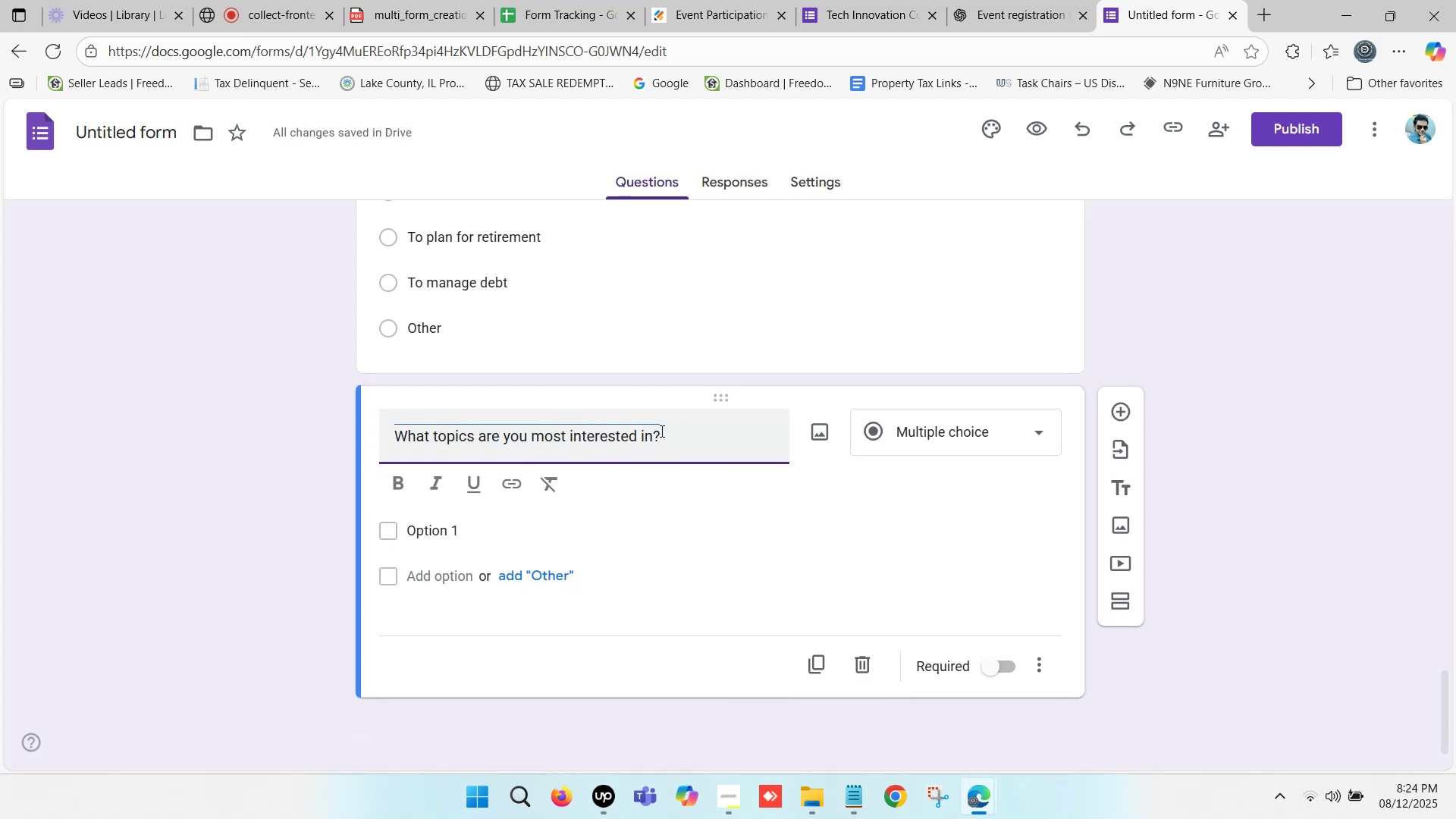 
left_click_drag(start_coordinate=[673, 437], to_coordinate=[386, 437])
 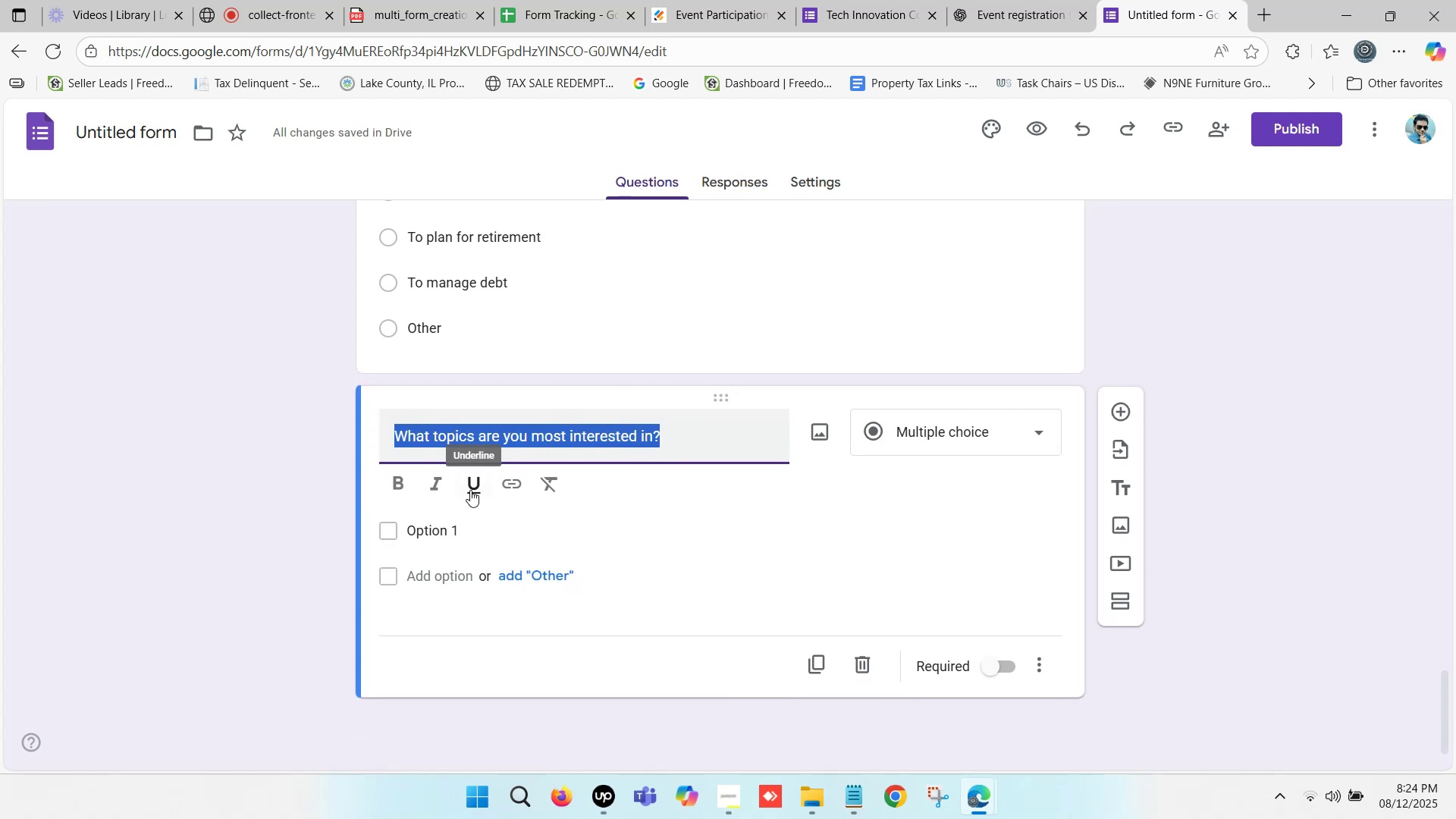 
left_click([472, 487])
 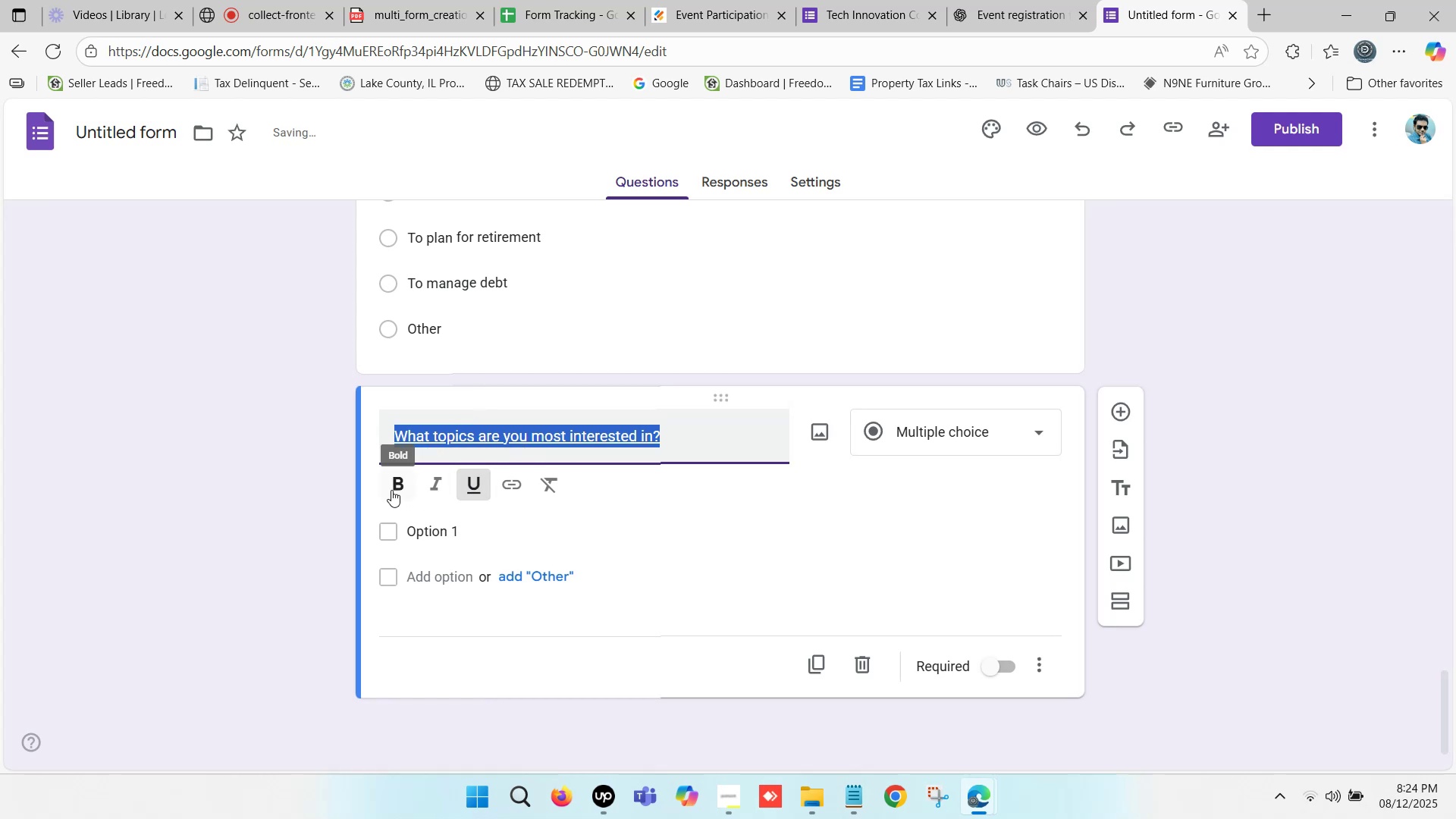 
left_click([393, 486])
 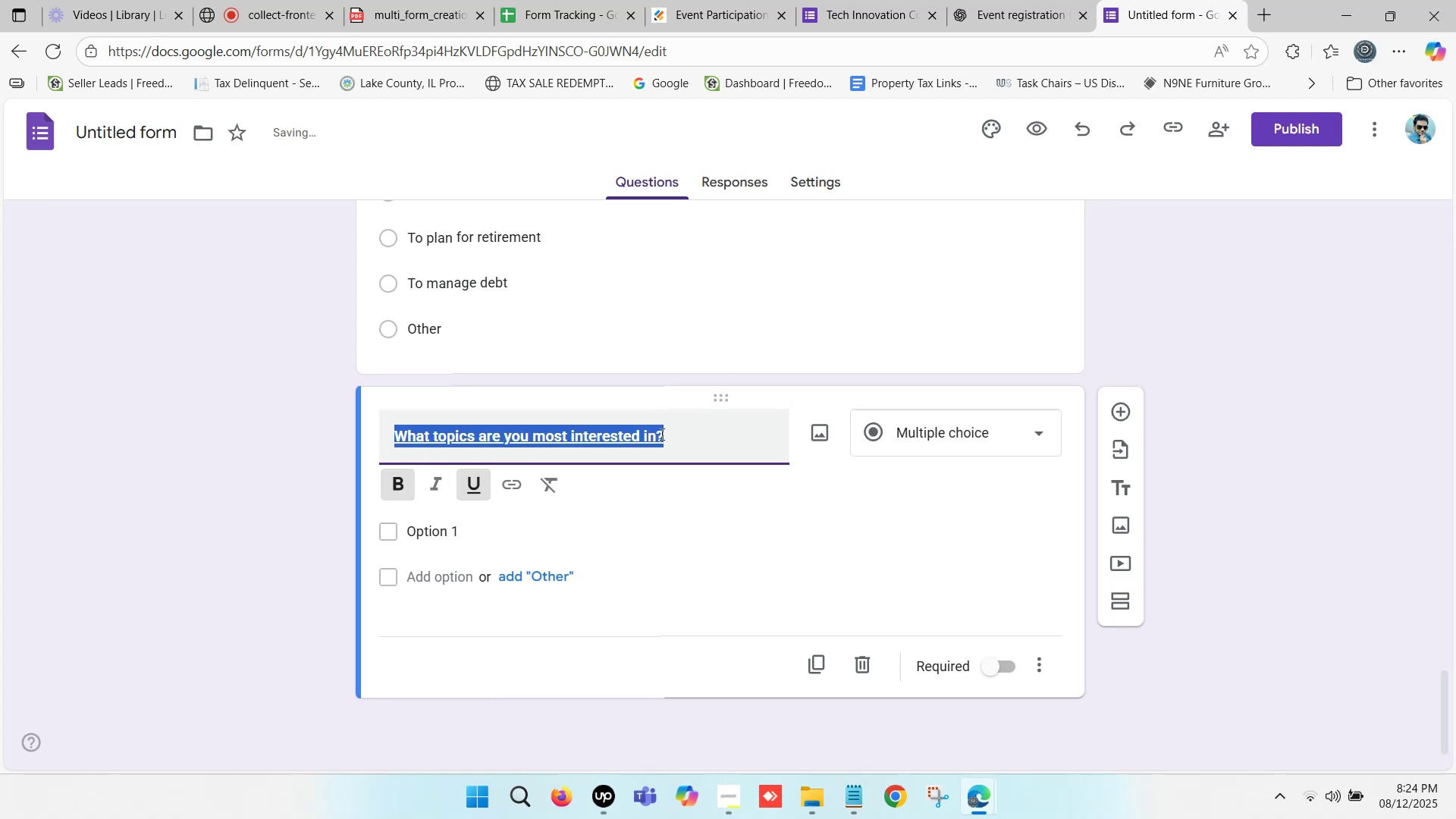 
key(Control+X)
 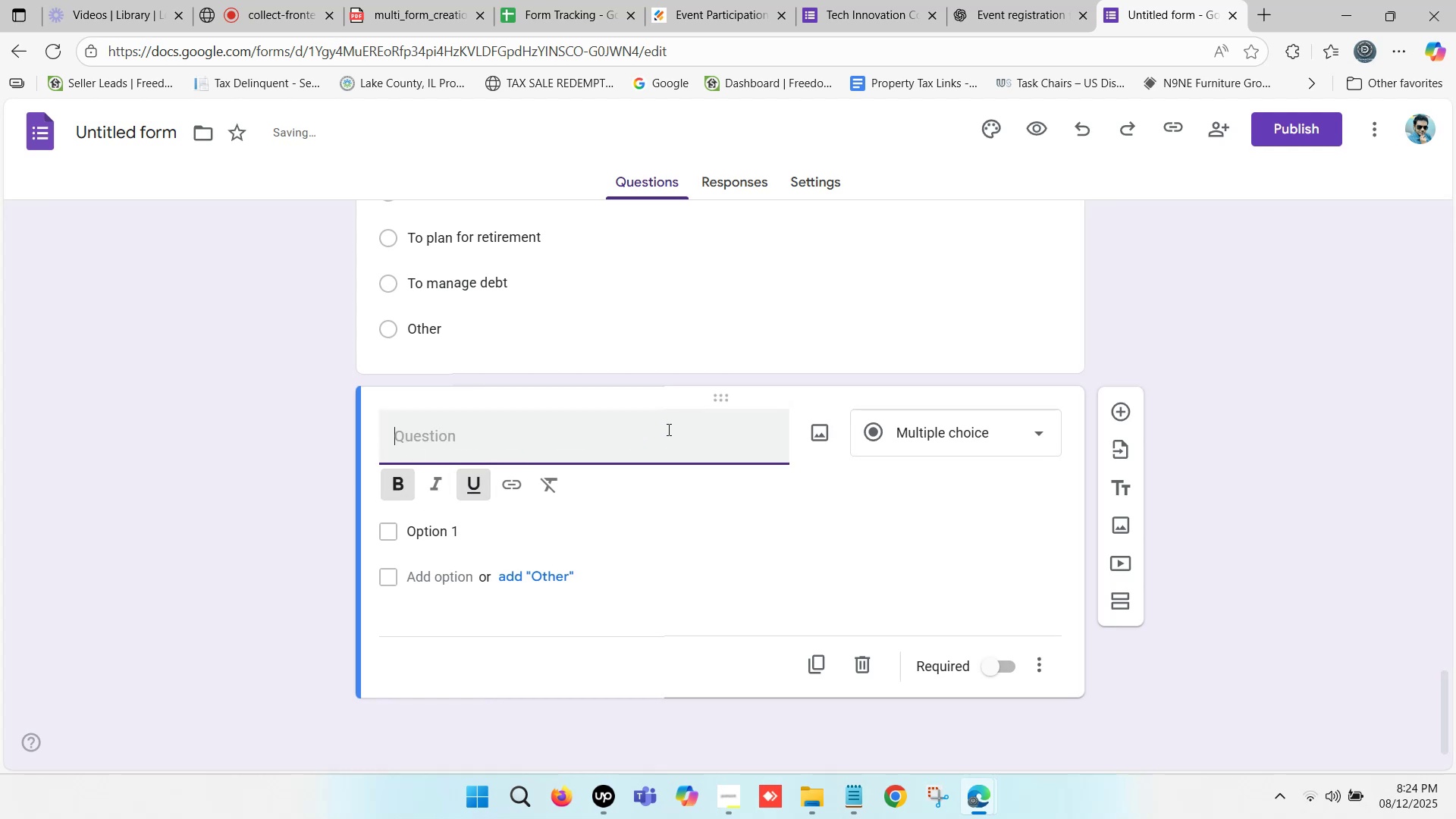 
hold_key(key=ControlLeft, duration=0.98)
 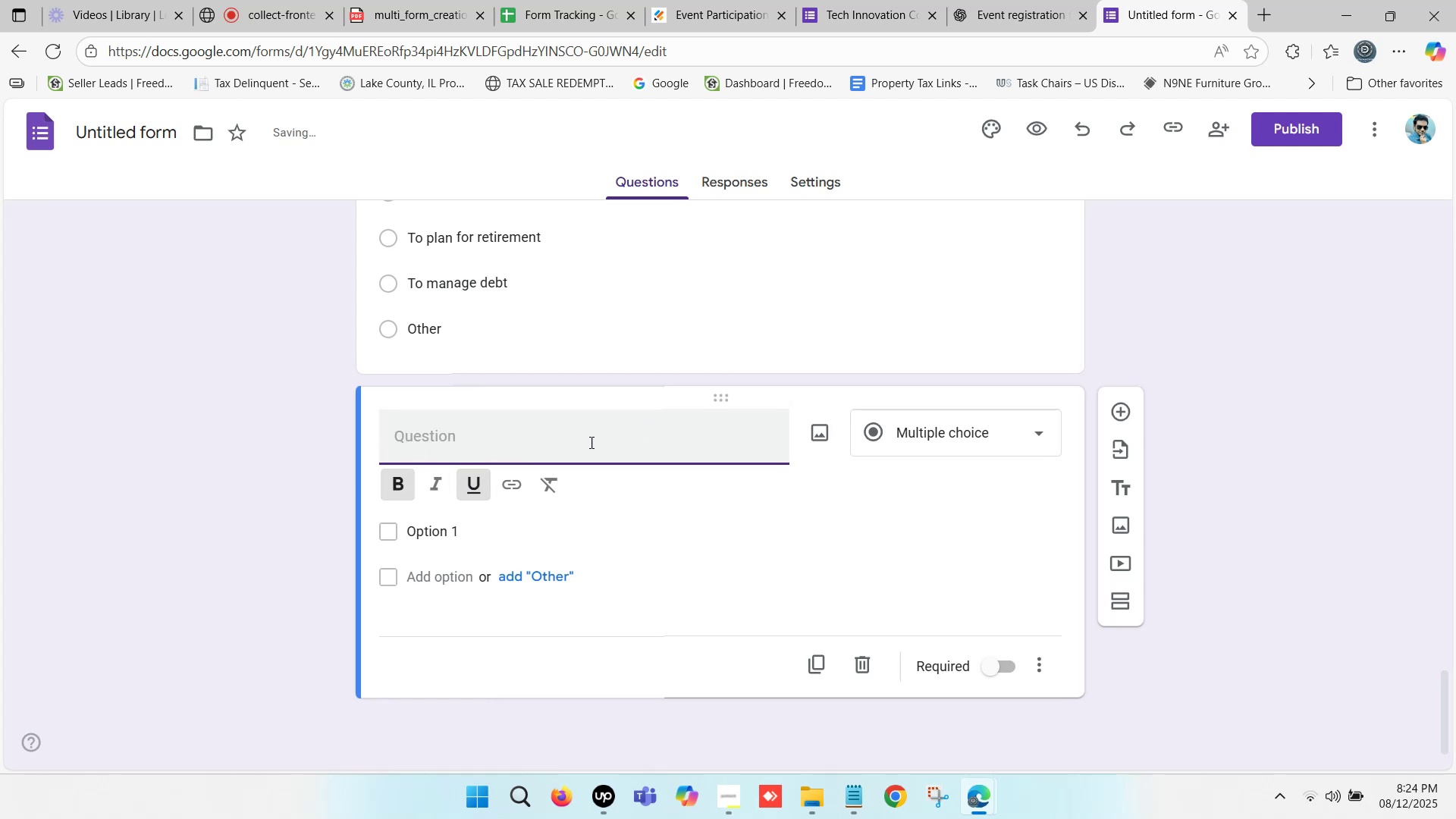 
left_click([548, 443])
 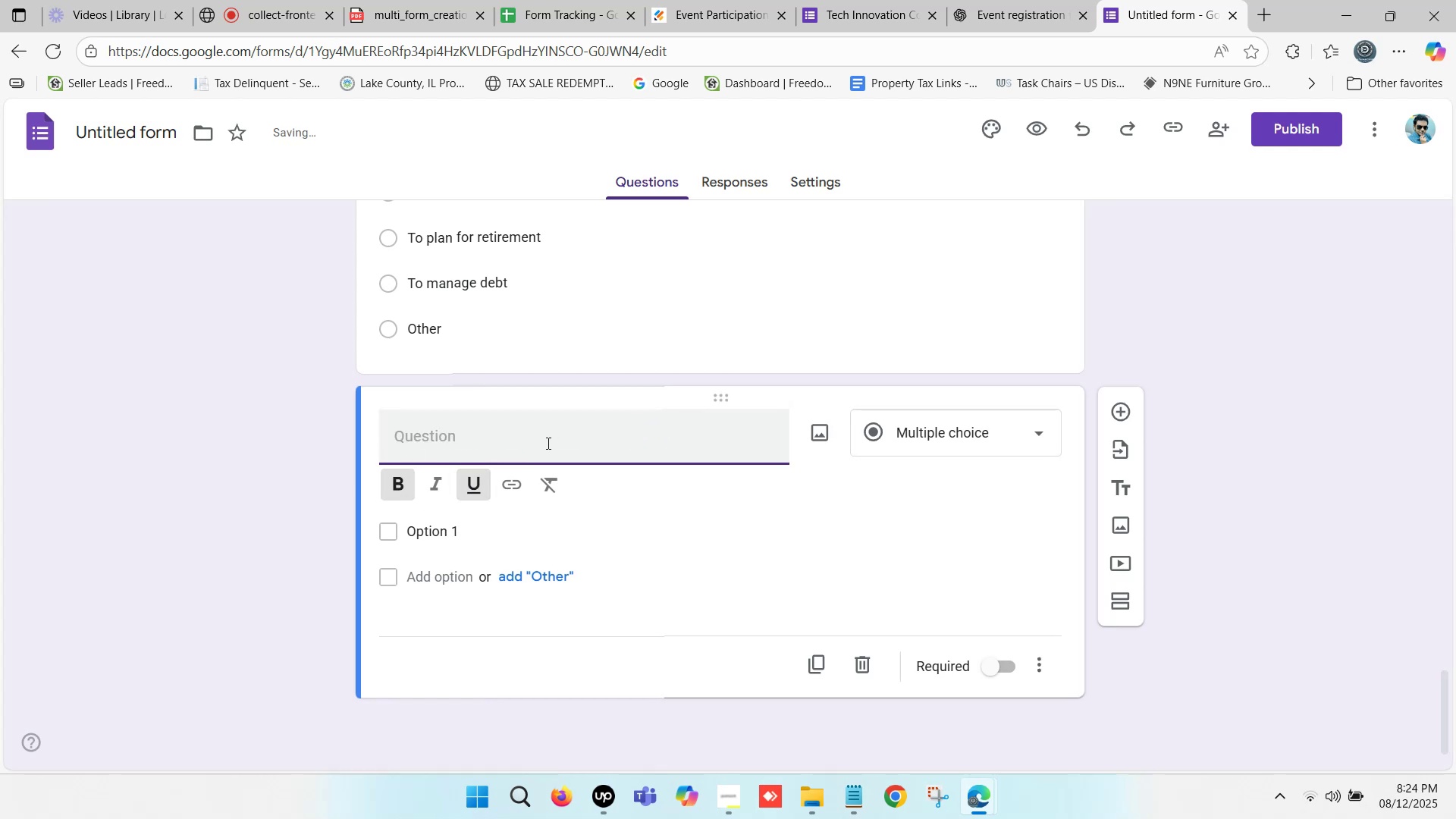 
key(Control+V)
 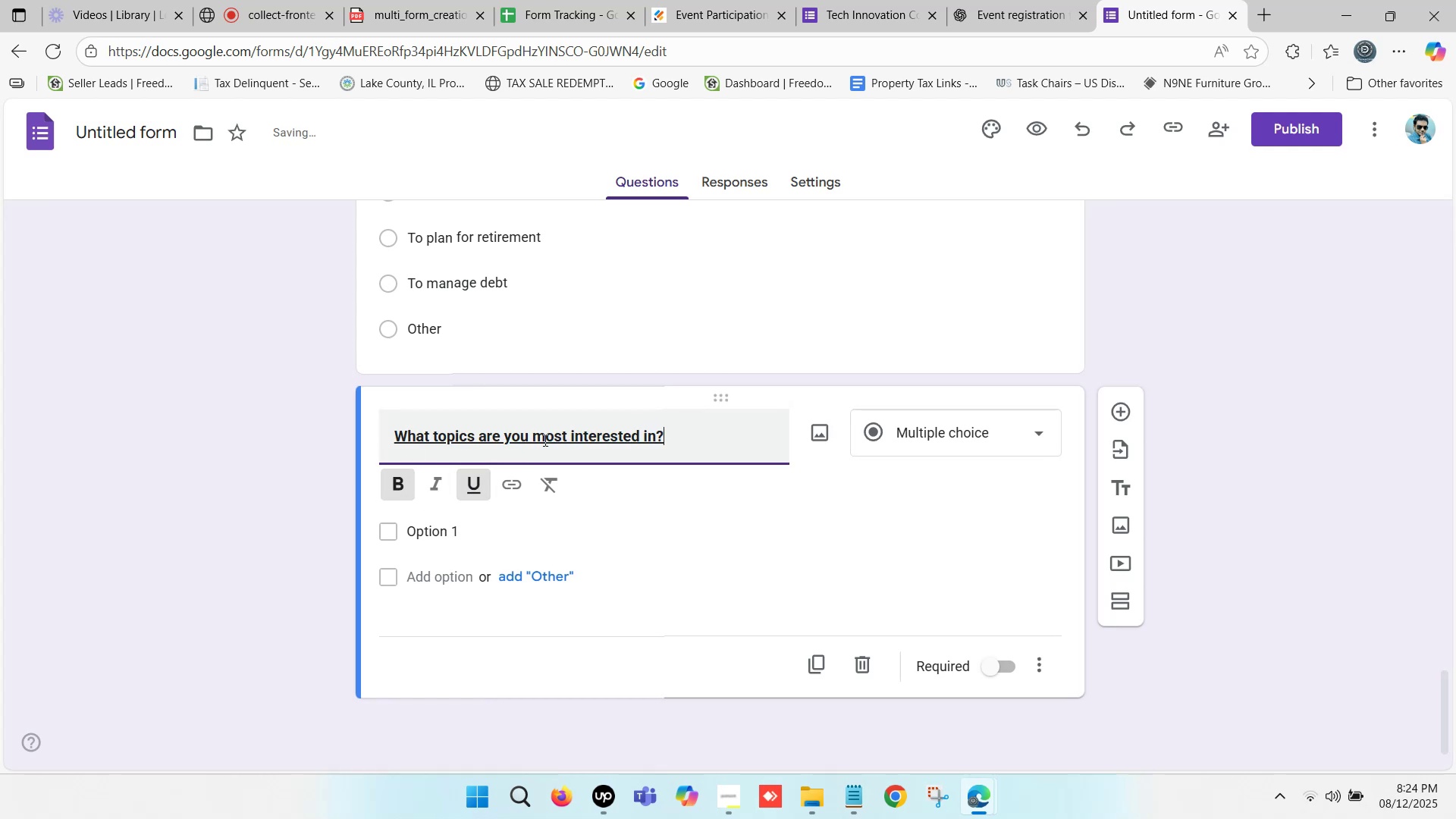 
key(Control+Z)
 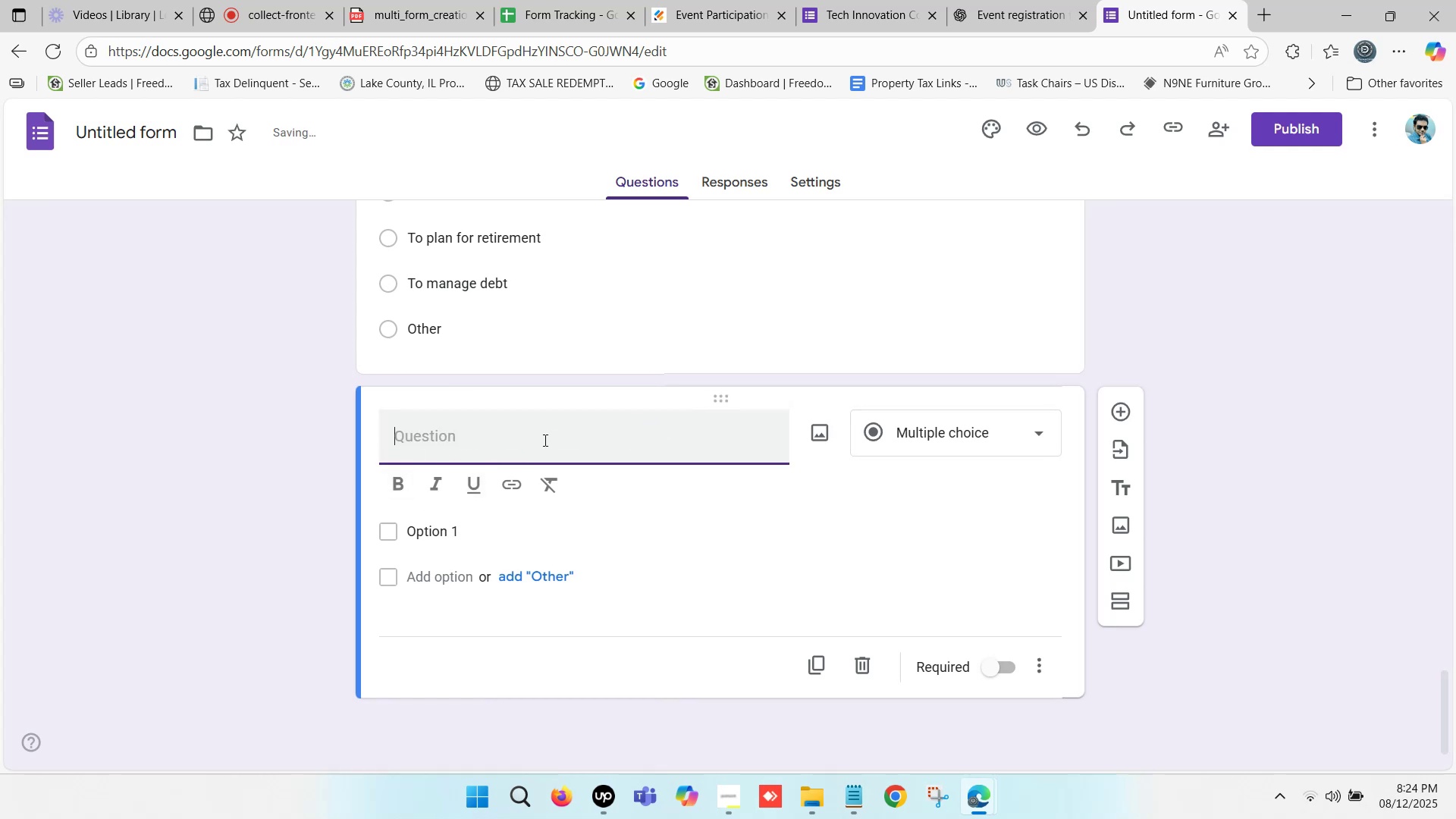 
key(Control+Shift+V)
 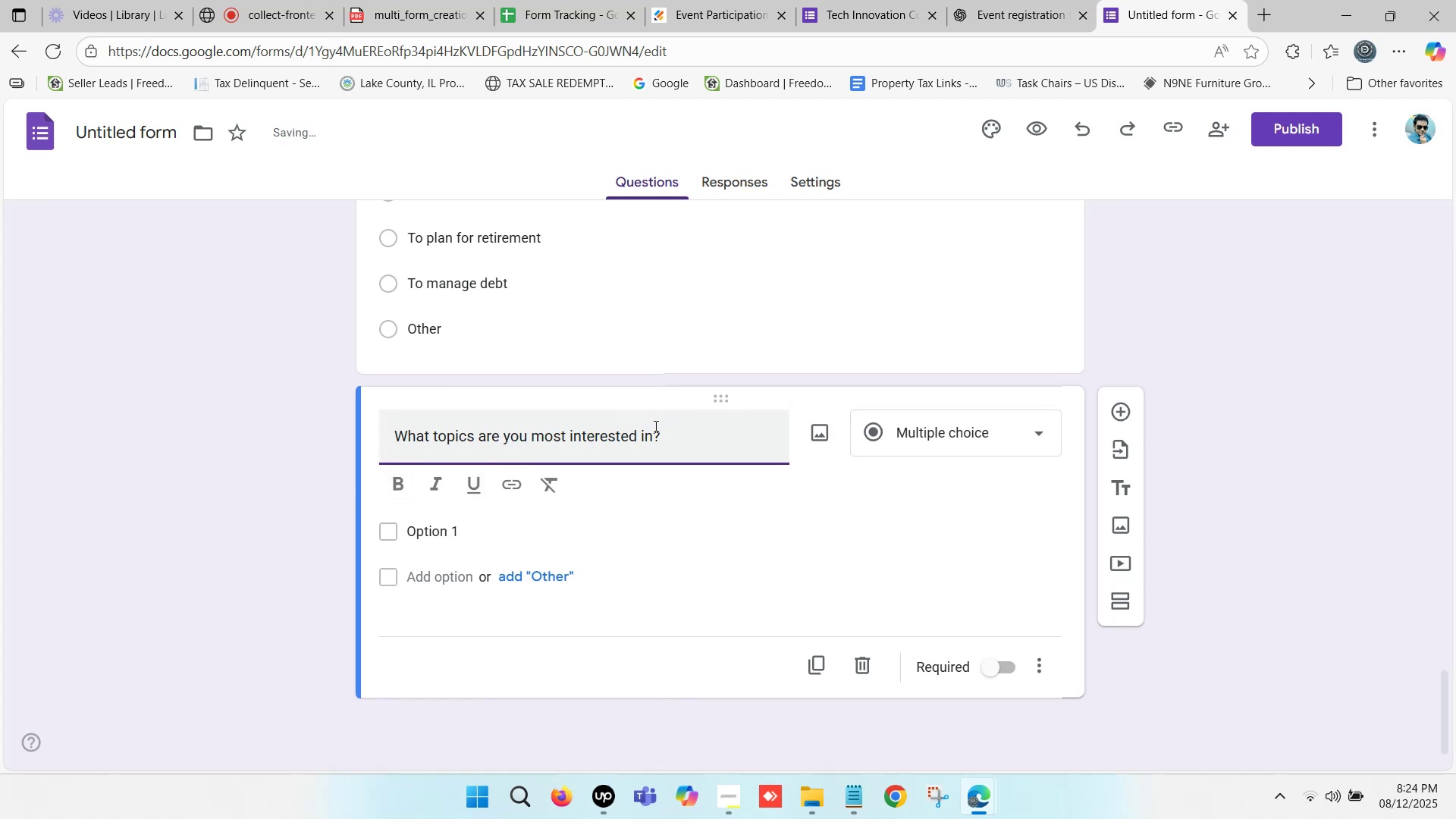 
left_click_drag(start_coordinate=[664, 431], to_coordinate=[390, 425])
 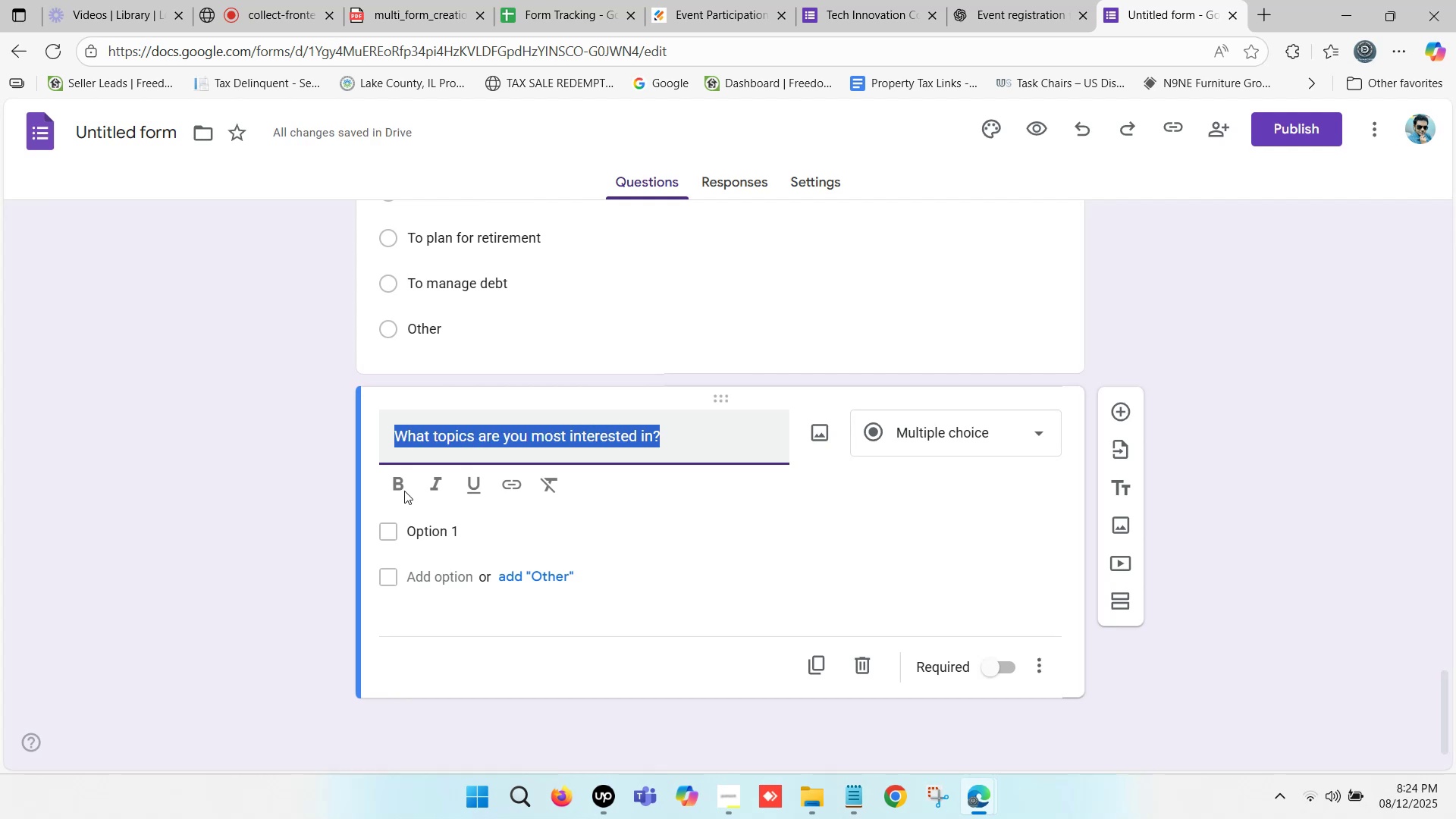 
left_click([394, 484])
 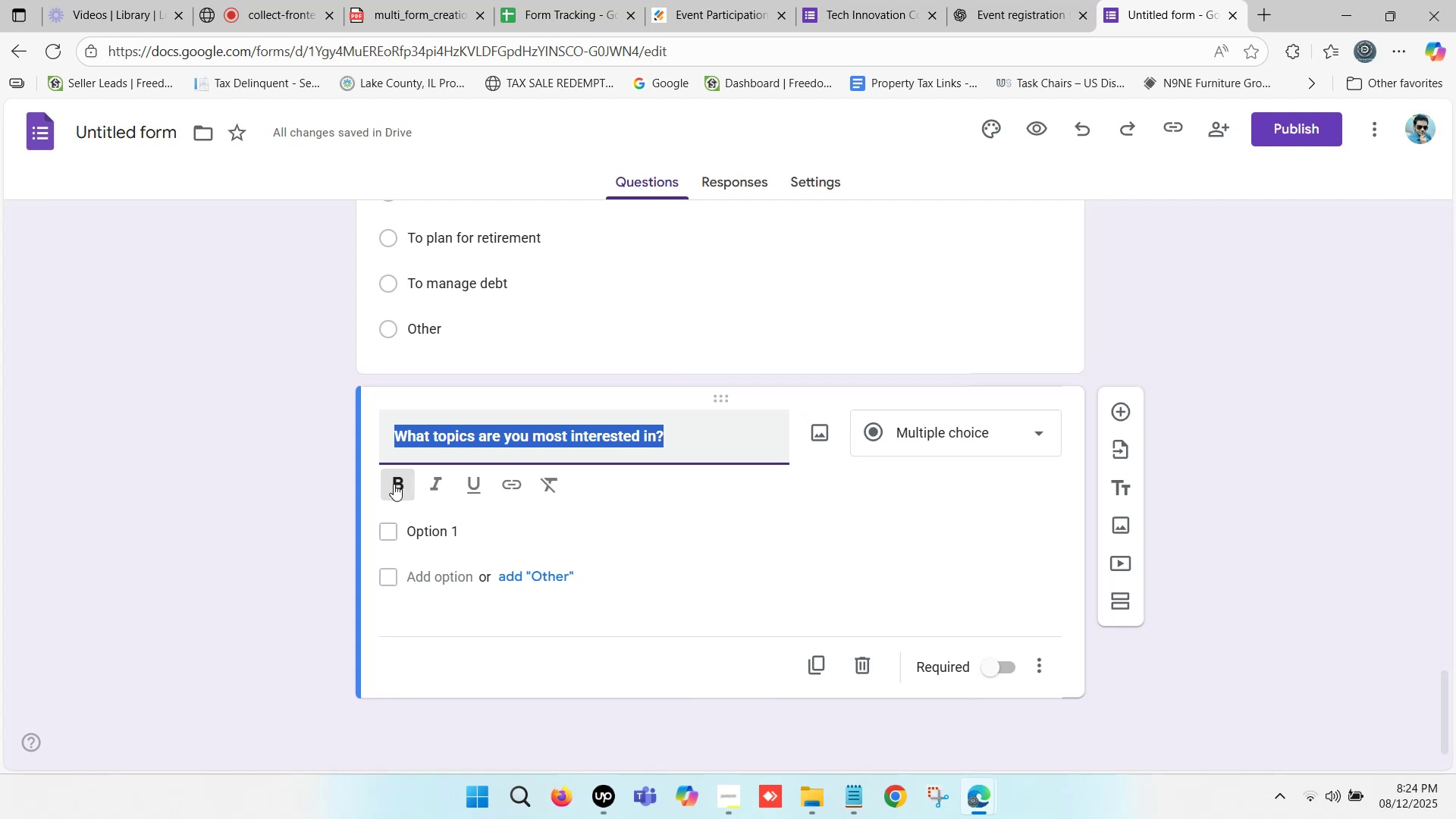 
wait(20.41)
 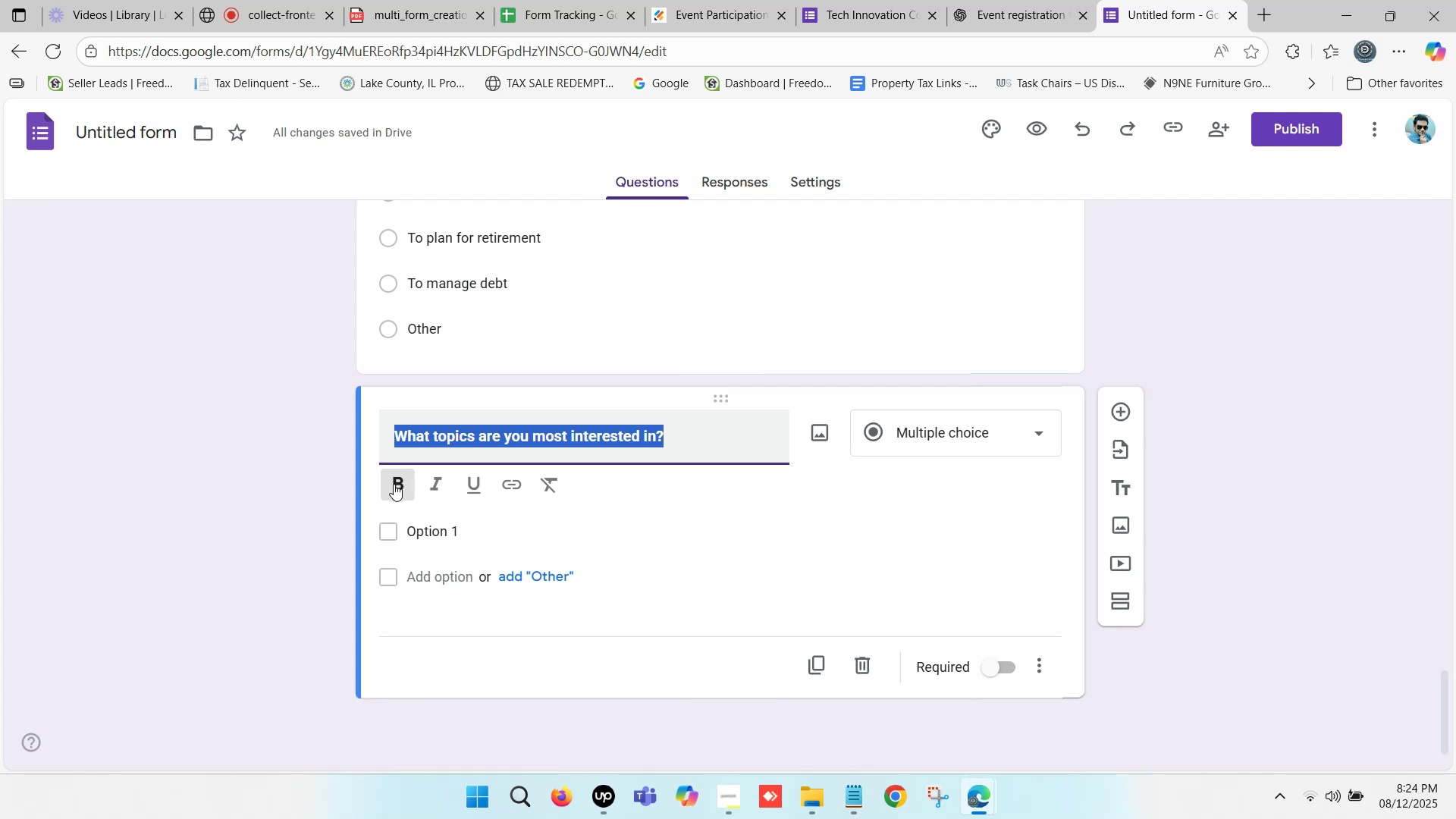 
left_click([1013, 0])
 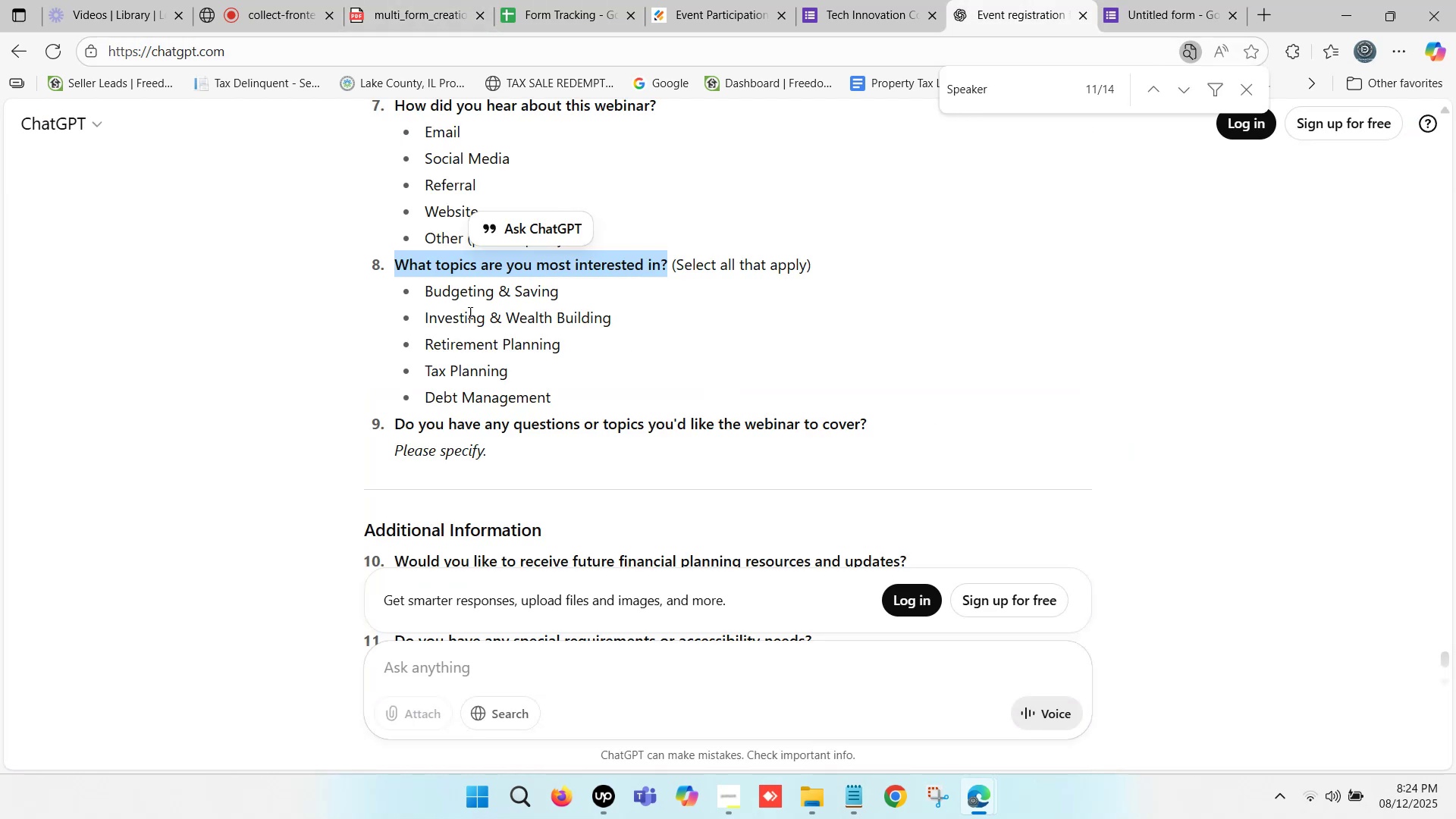 
left_click_drag(start_coordinate=[426, 287], to_coordinate=[554, 290])
 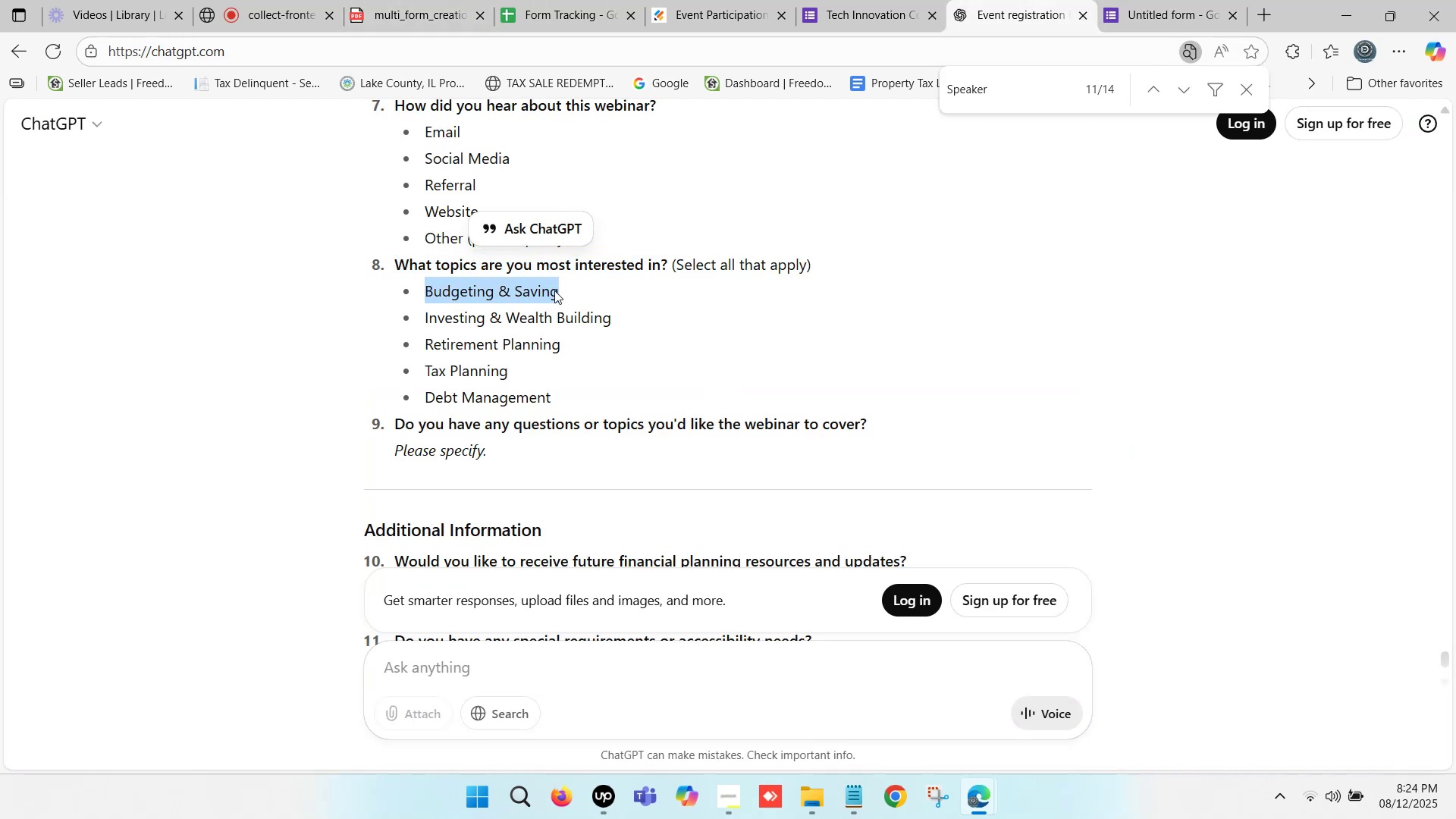 
key(Control+C)
 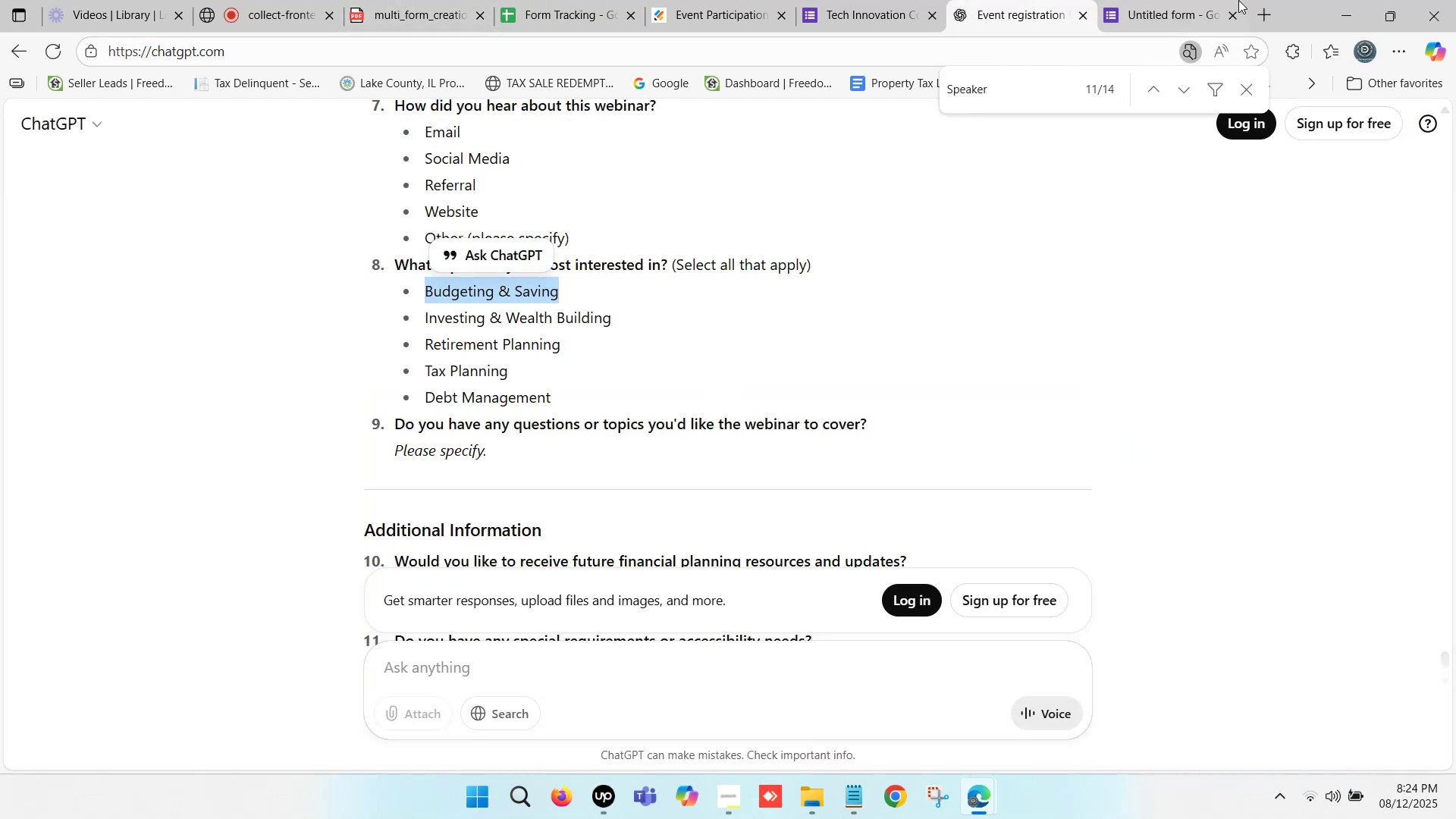 
left_click([1236, 0])
 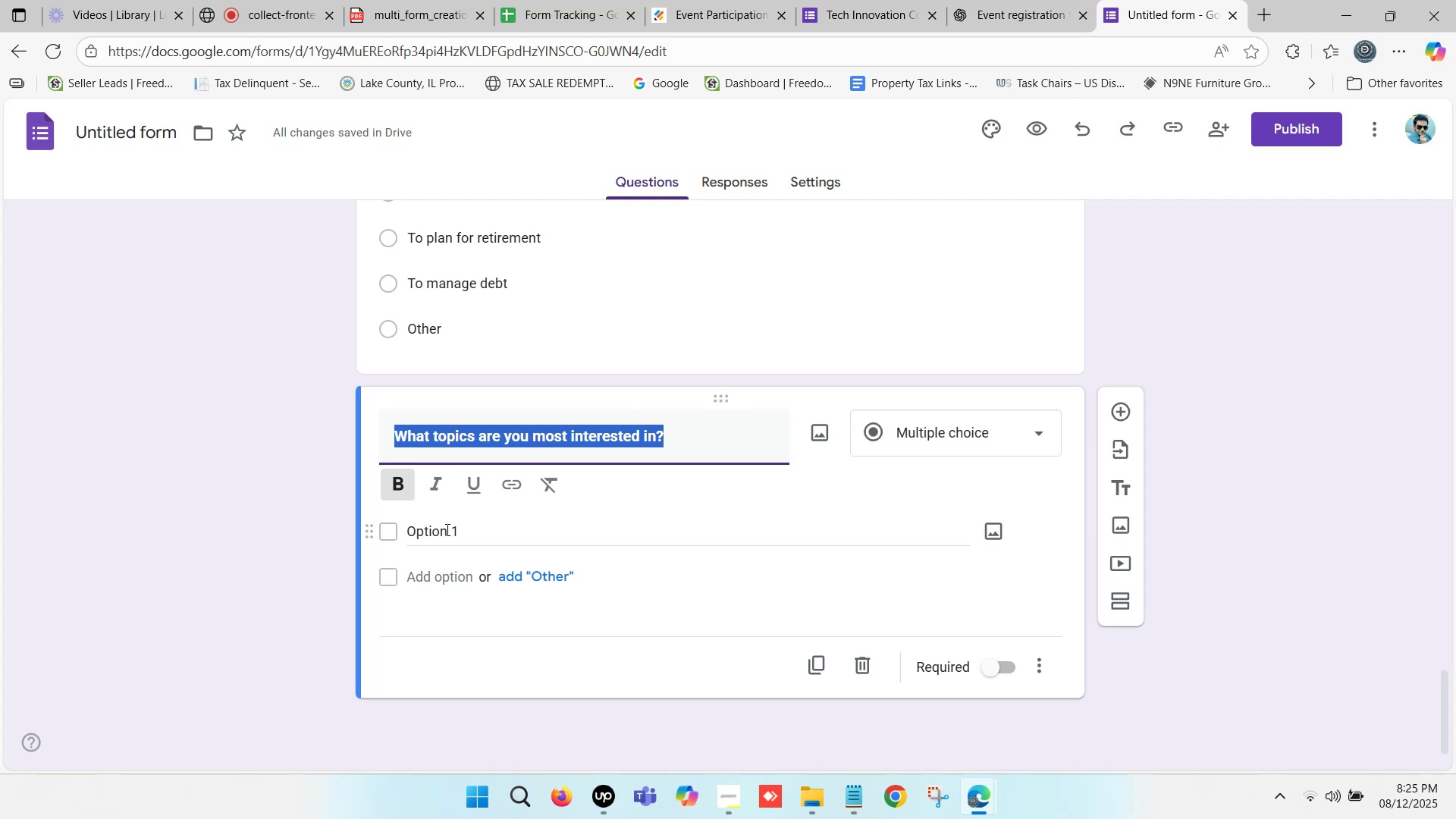 
scroll: coordinate [833, 334], scroll_direction: down, amount: 1.0
 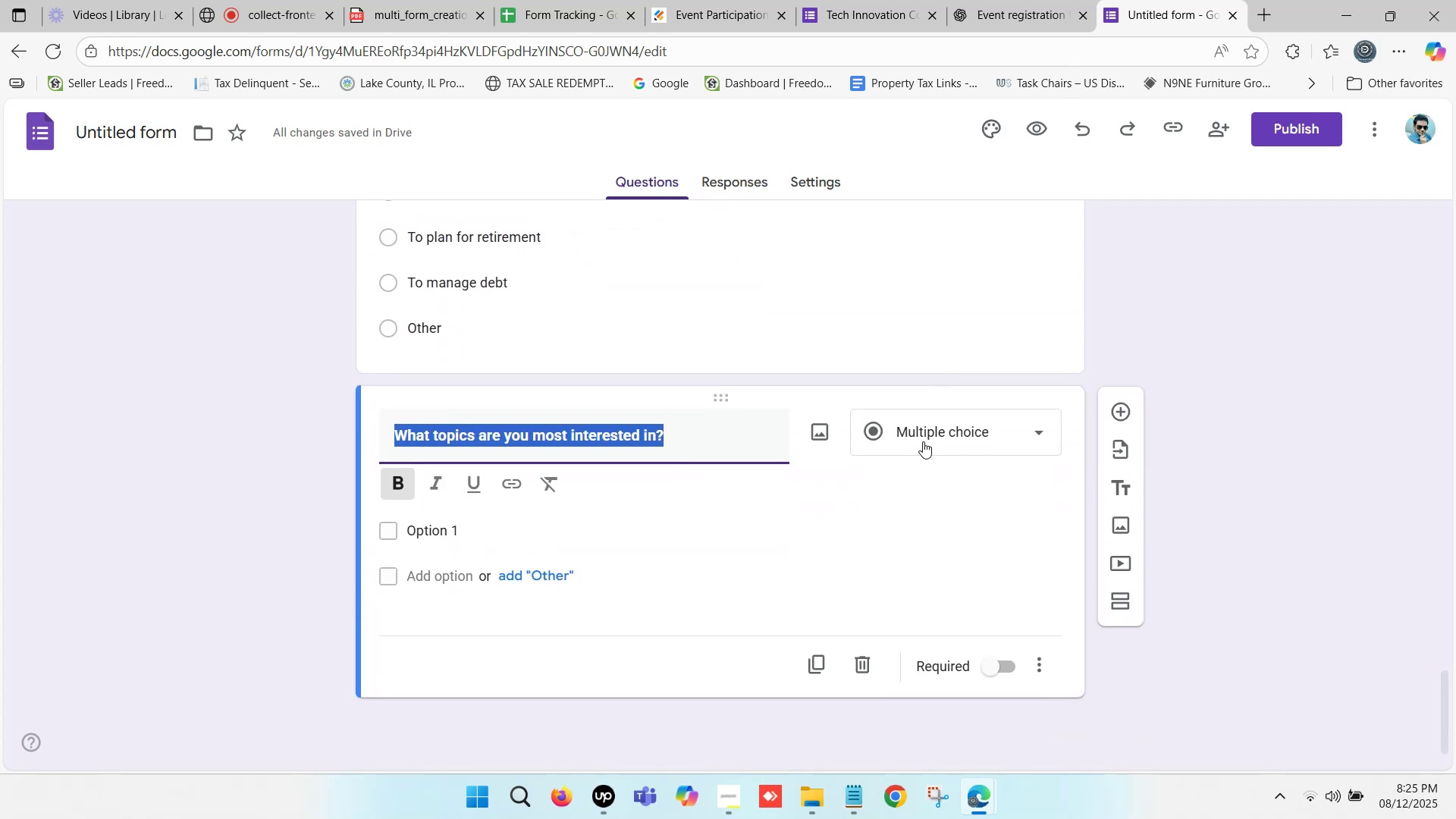 
left_click([923, 442])
 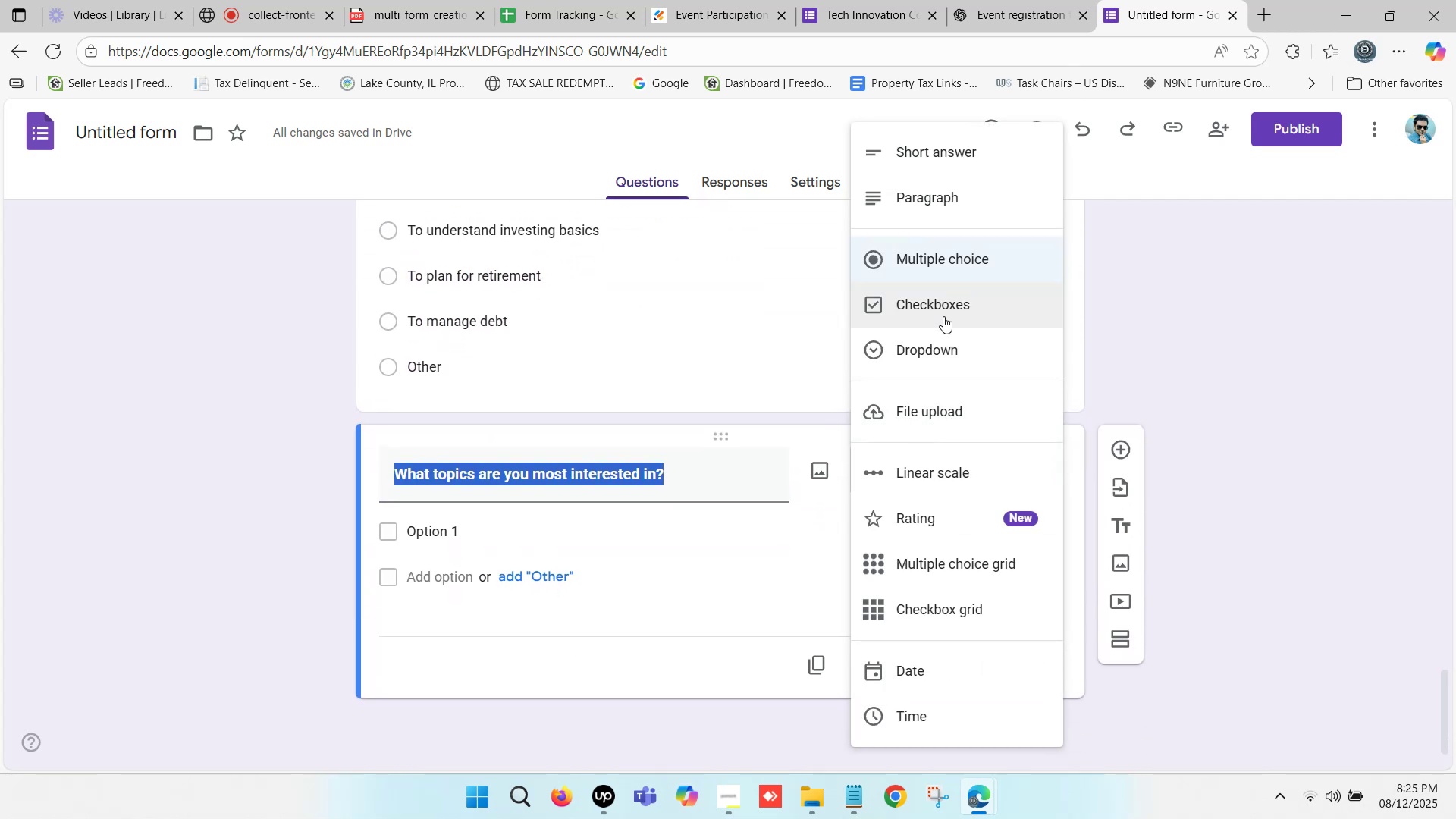 
left_click([938, 353])
 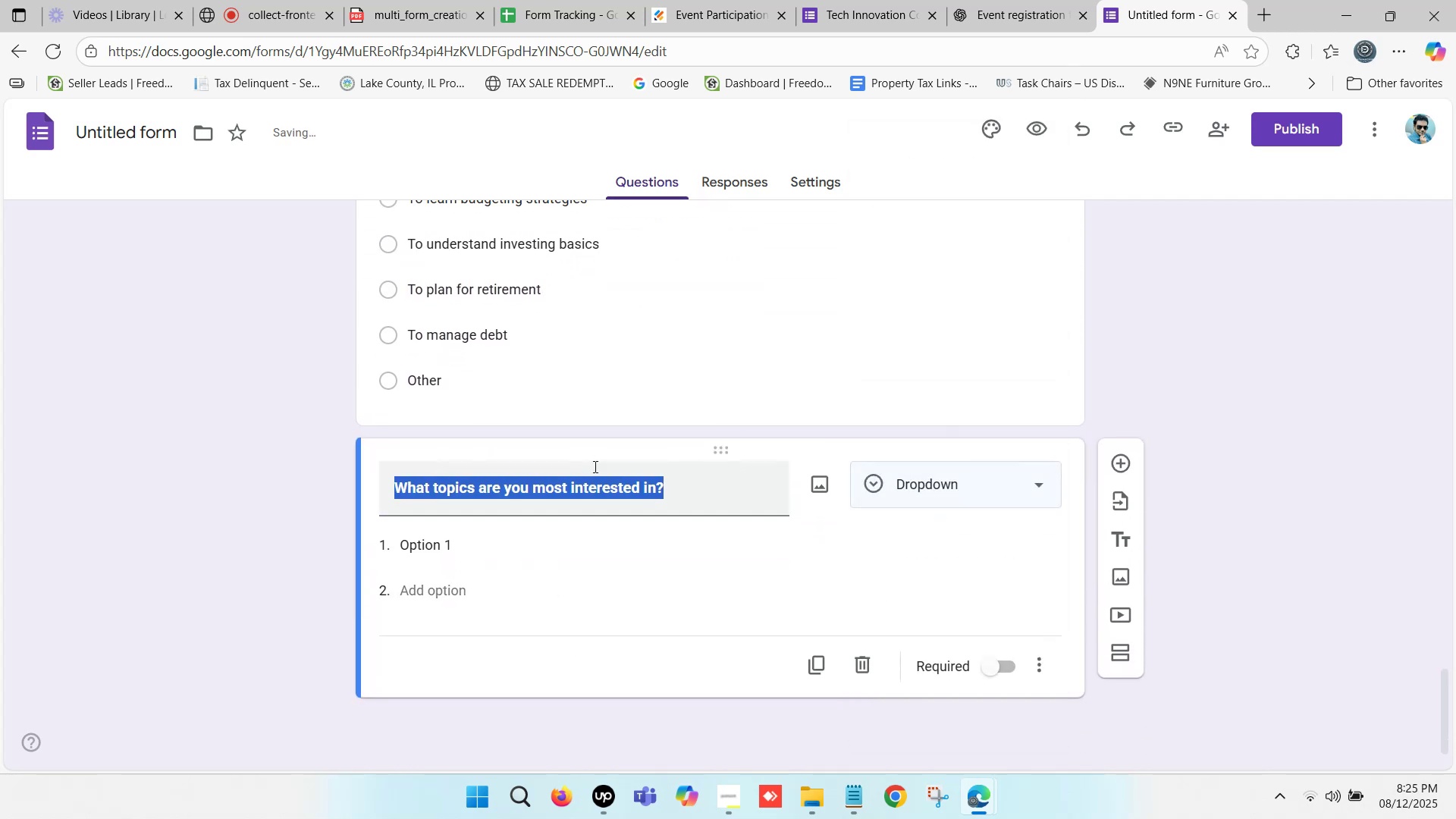 
scroll: coordinate [609, 451], scroll_direction: down, amount: 1.0
 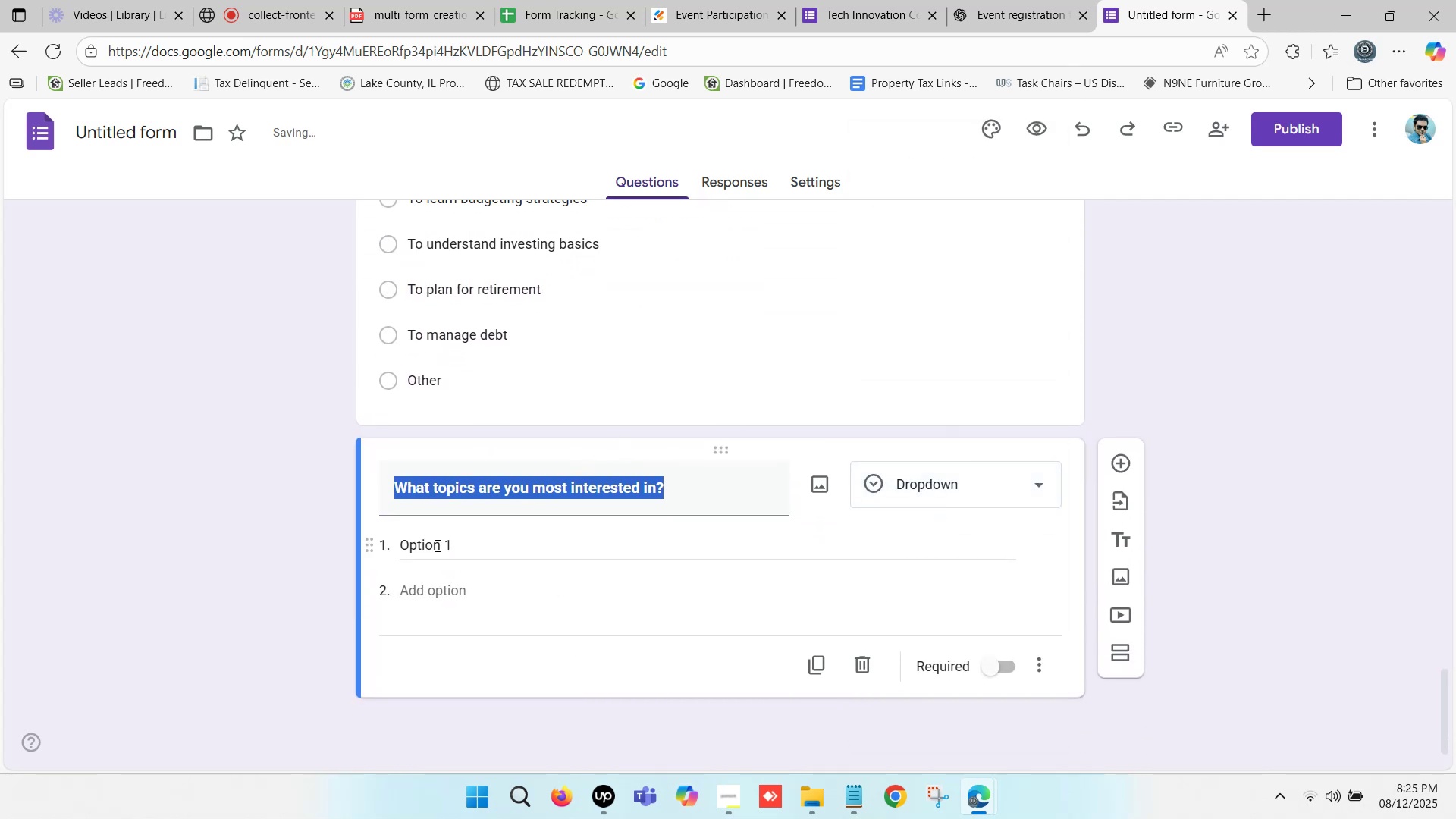 
left_click([436, 545])
 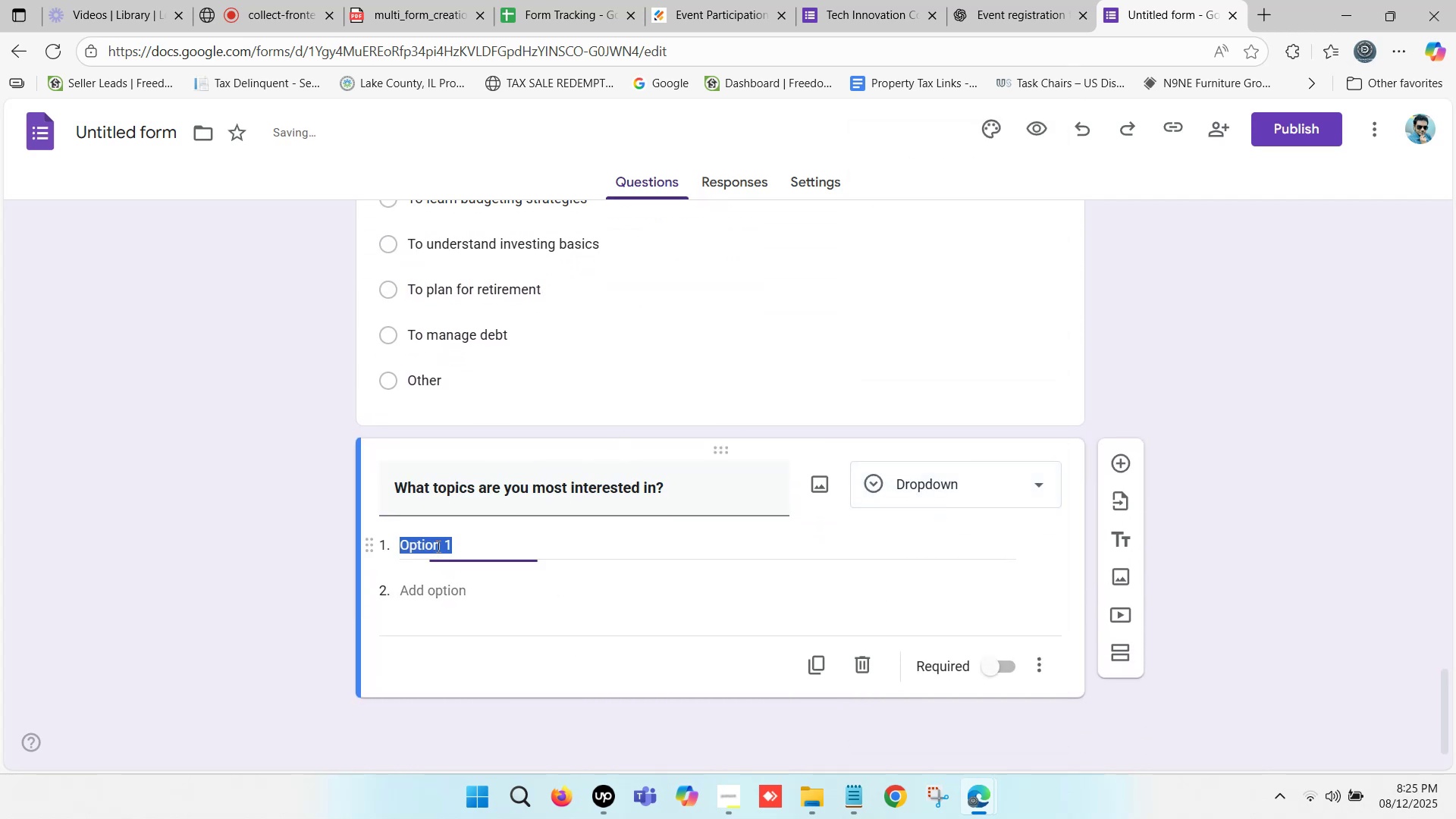 
key(Control+V)
 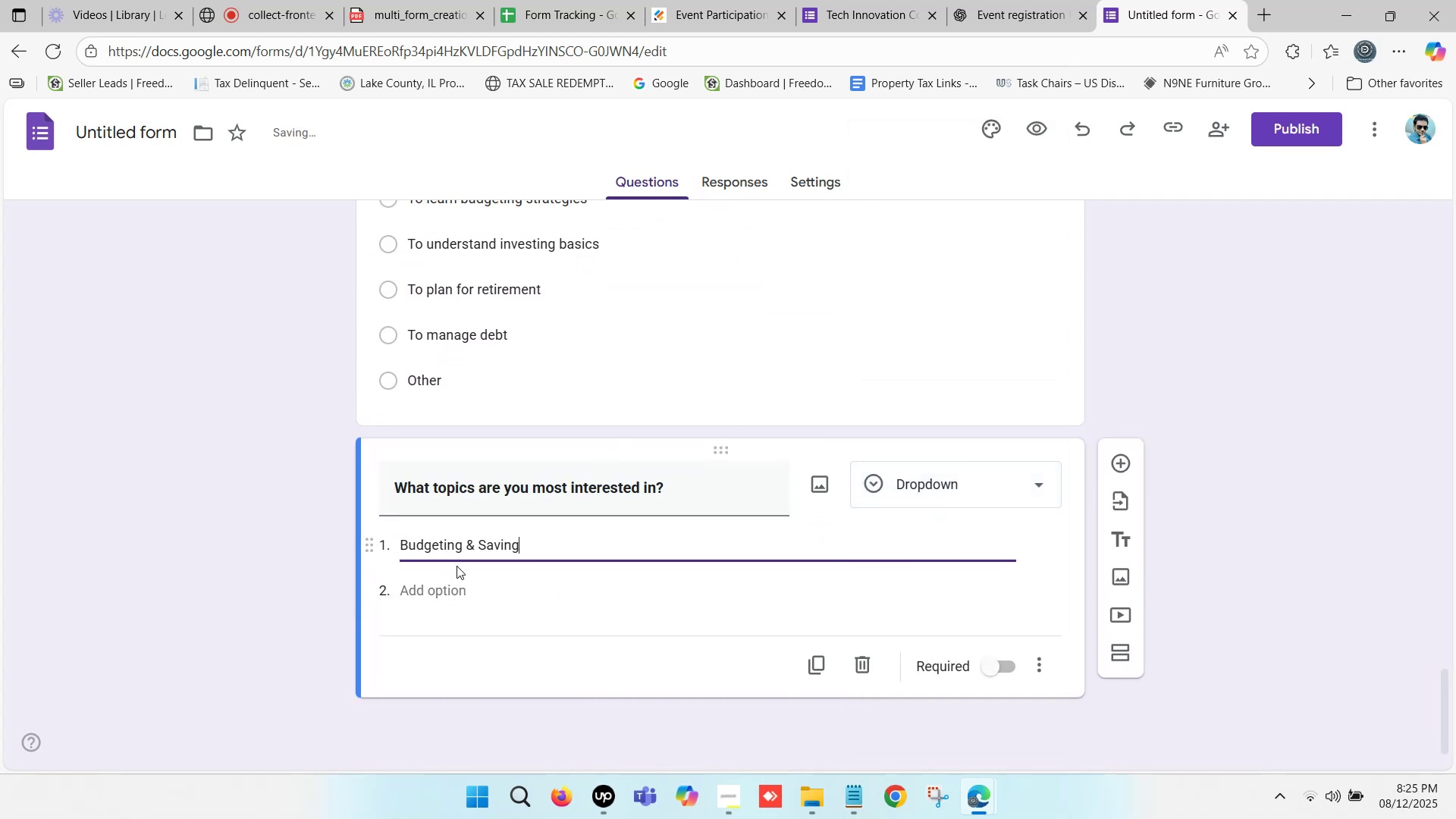 
left_click([435, 595])
 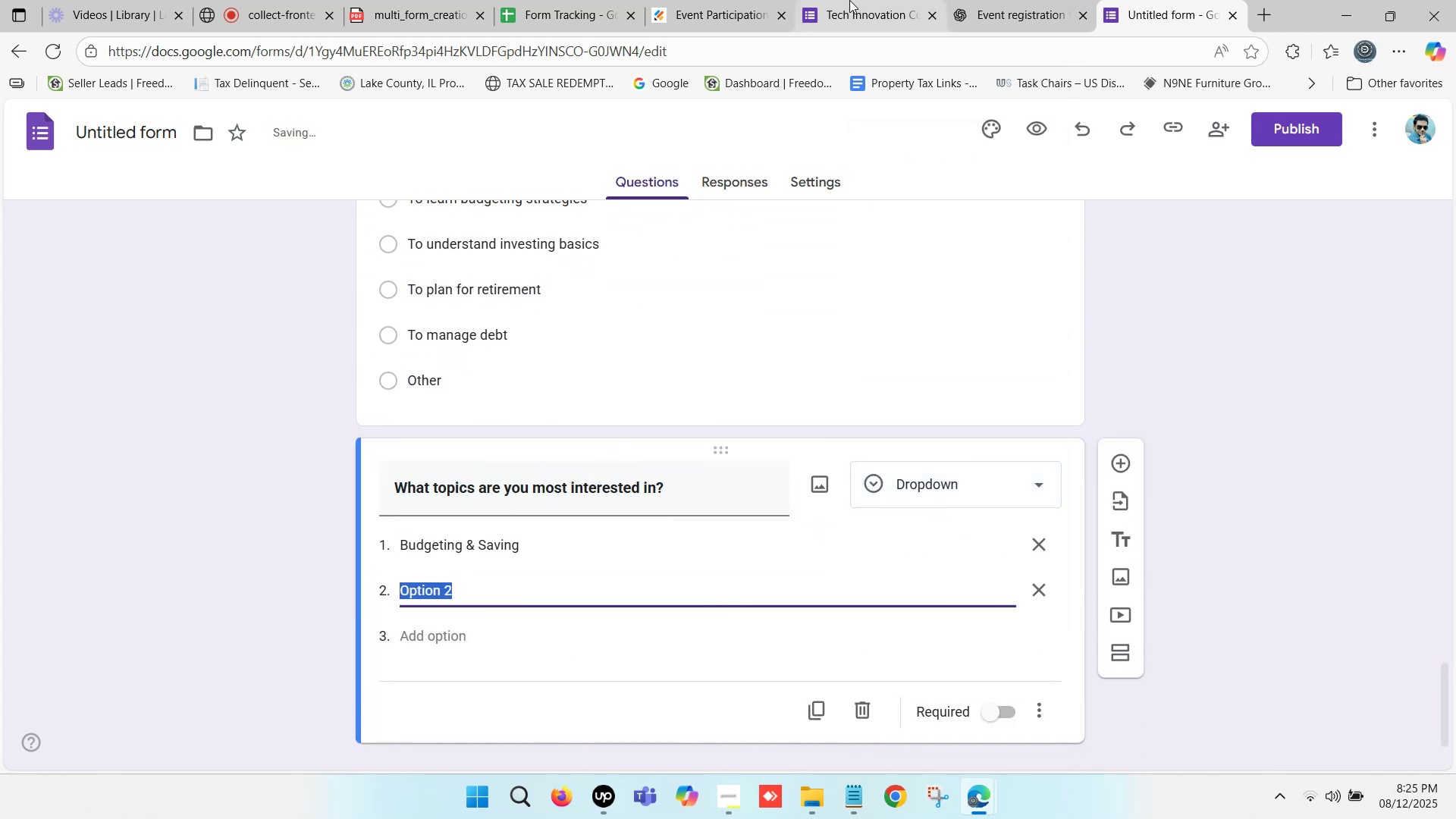 
left_click([1028, 0])
 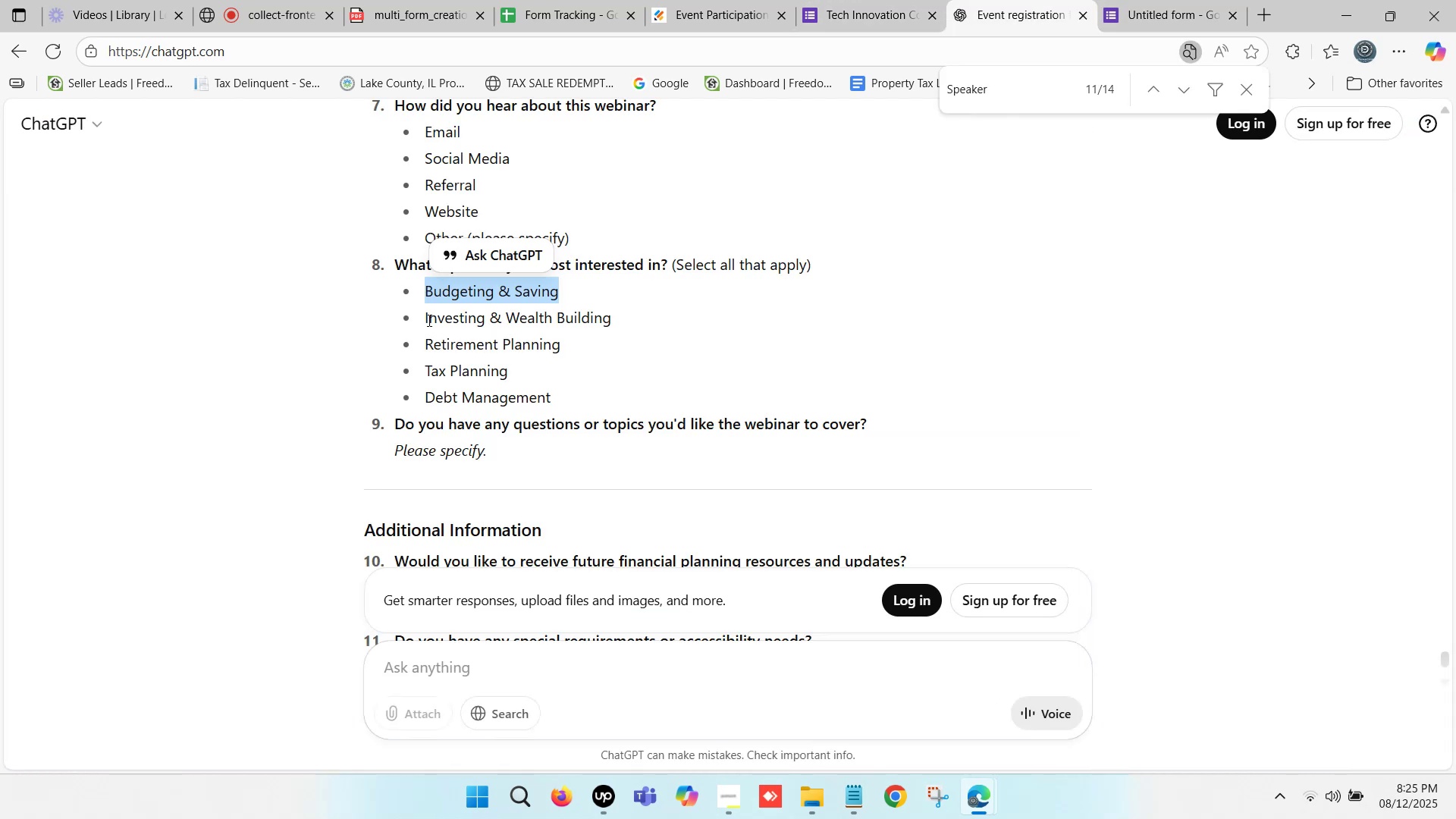 
left_click_drag(start_coordinate=[425, 317], to_coordinate=[608, 313])
 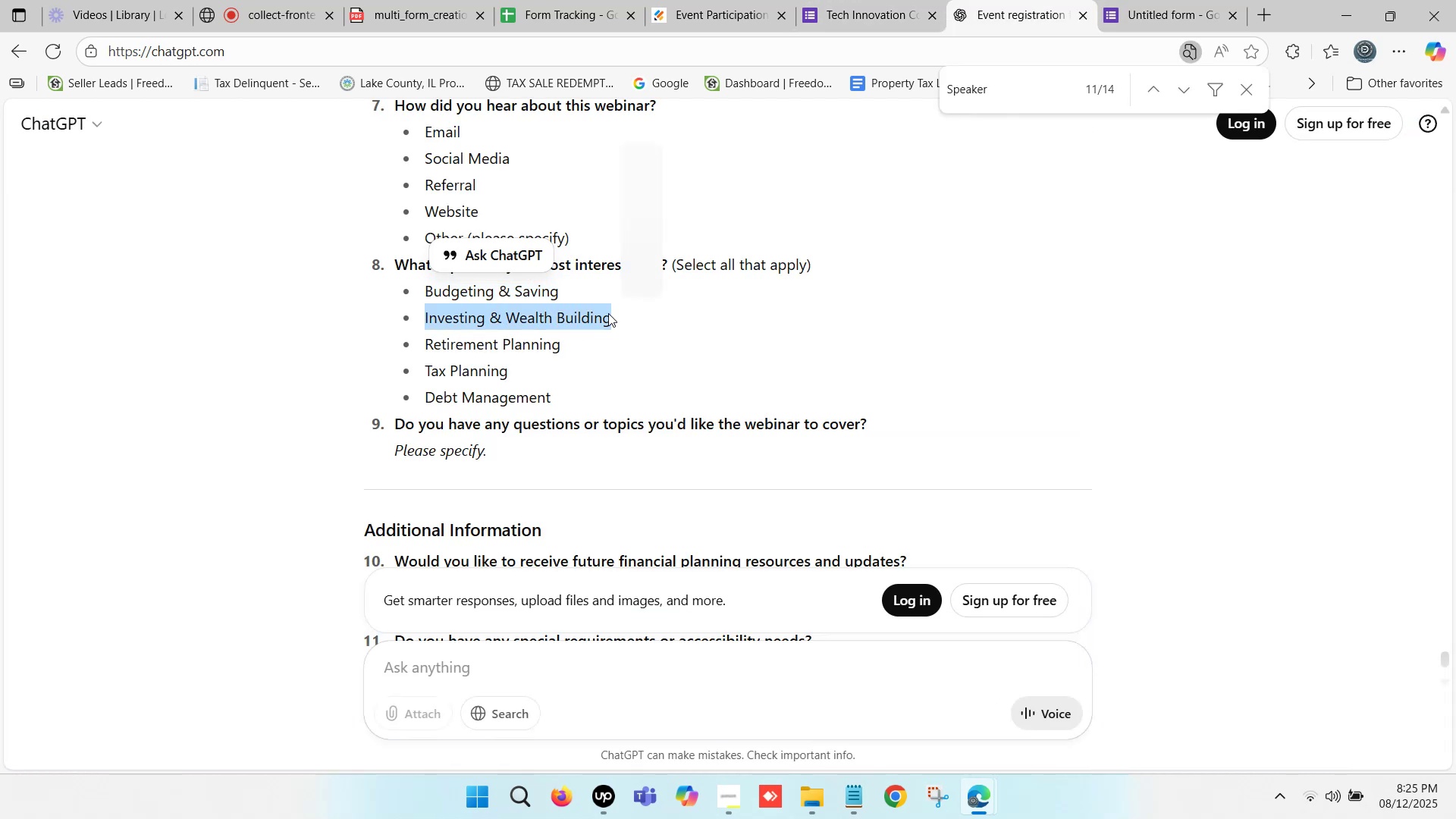 
key(Control+C)
 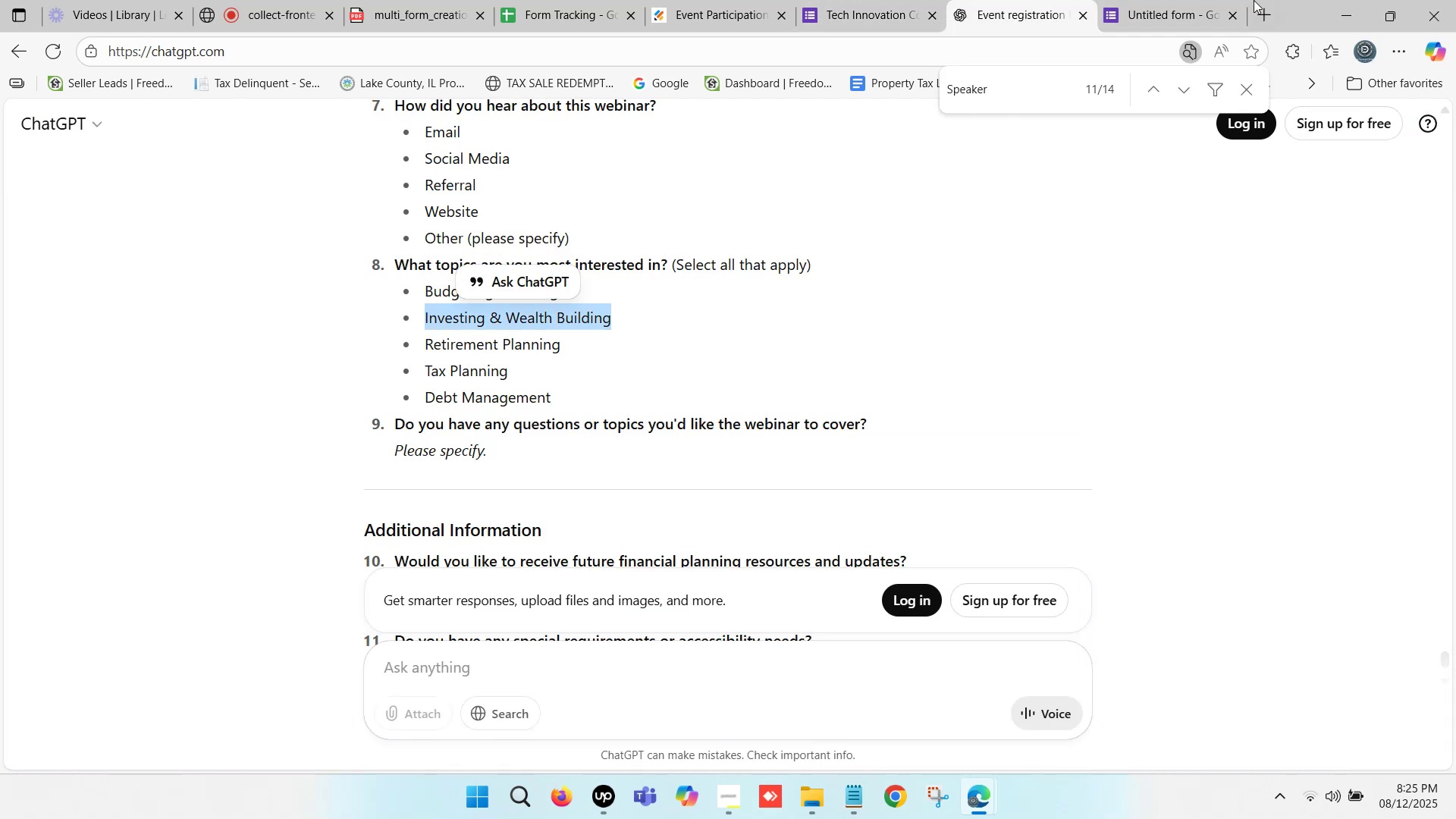 
left_click([1254, 0])
 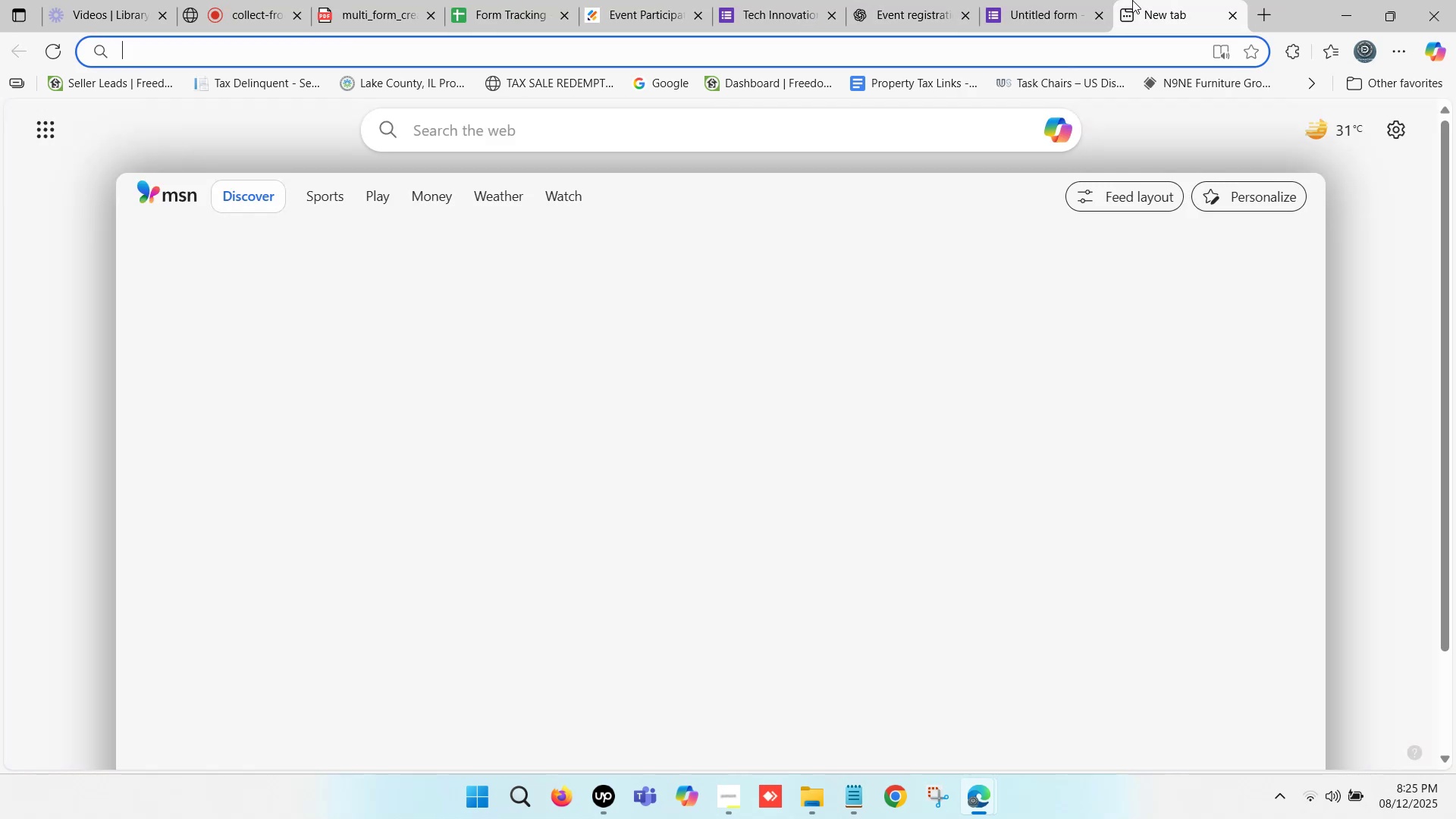 
left_click([1071, 0])
 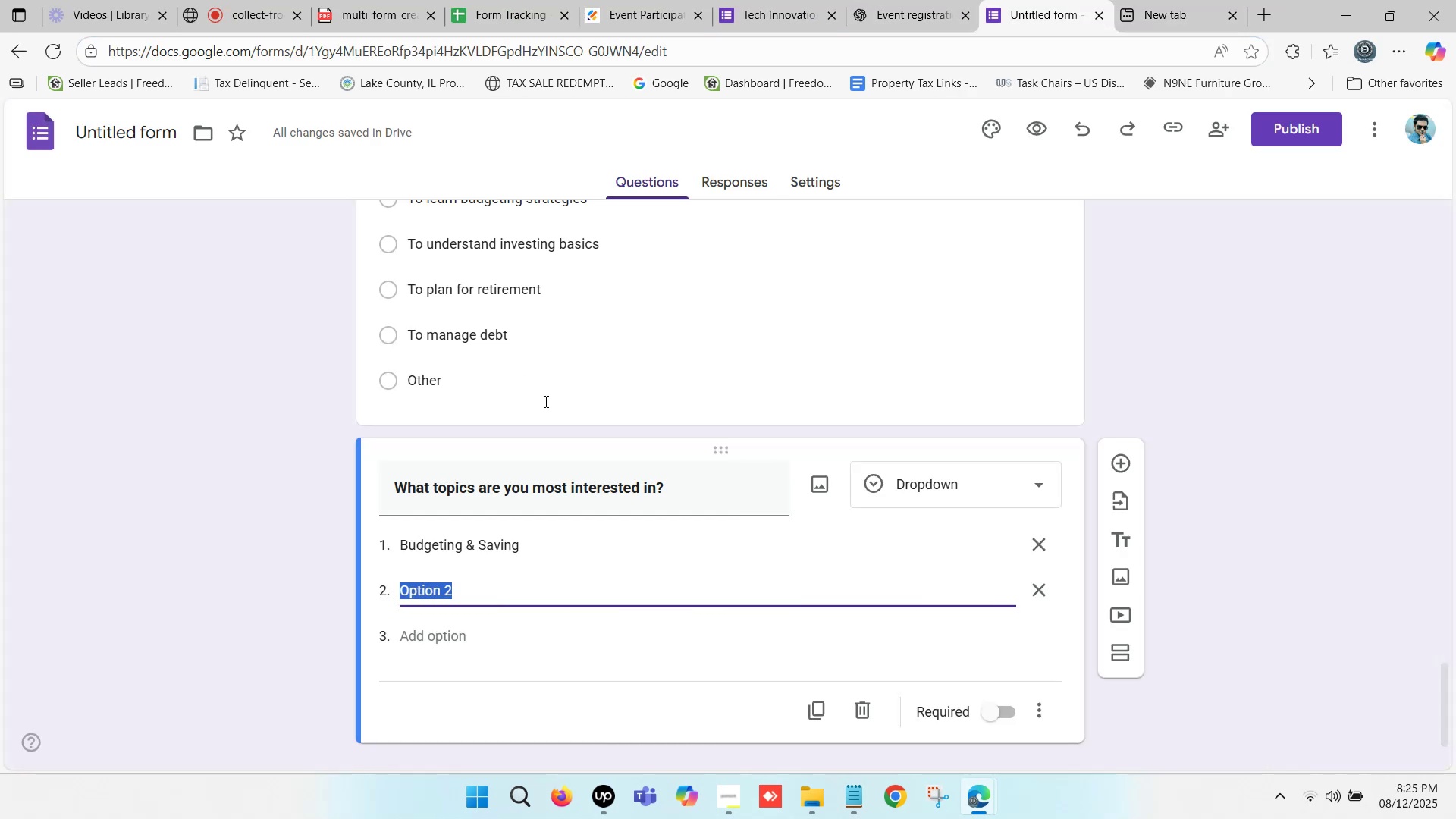 
key(Control+V)
 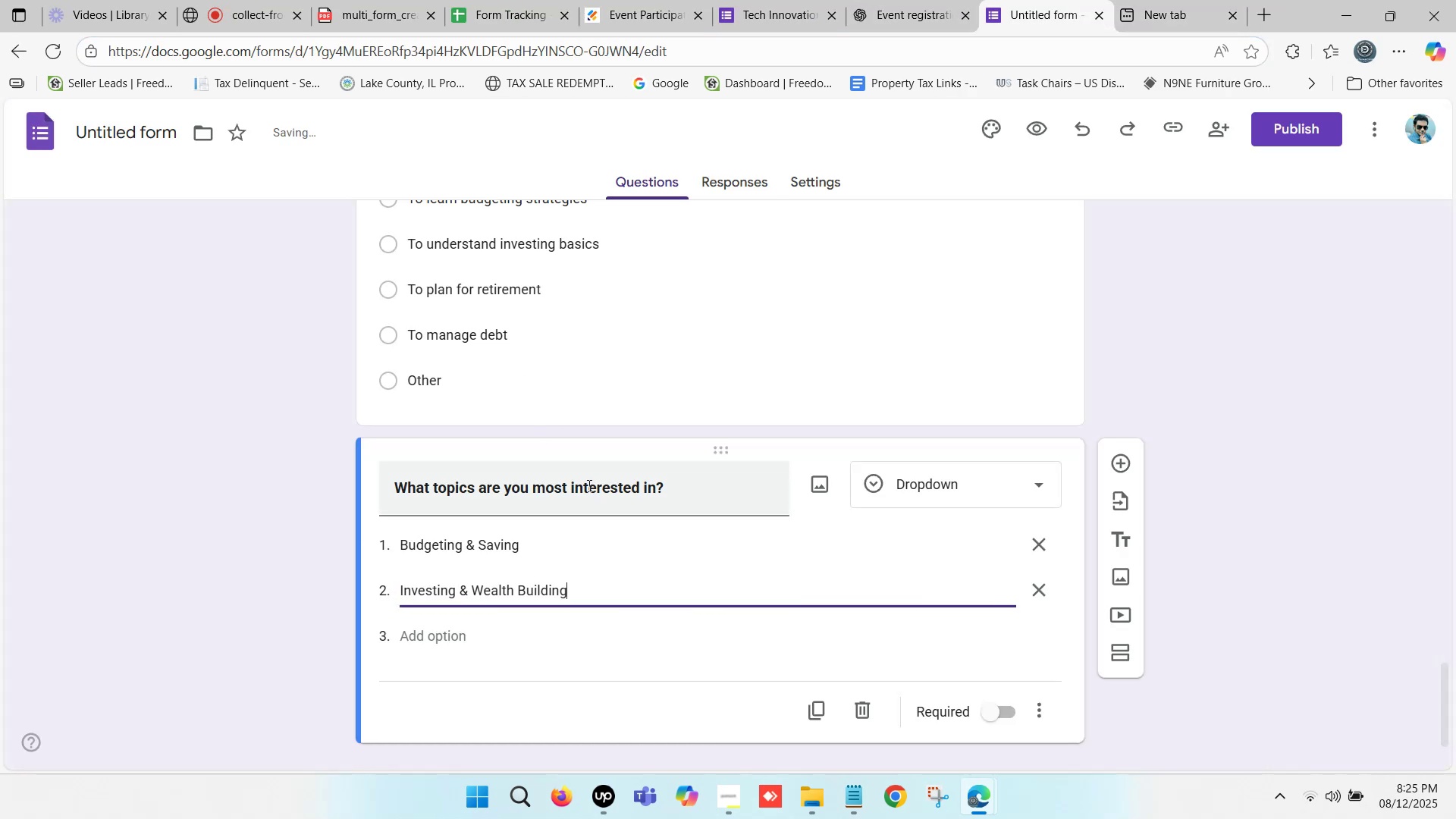 
scroll: coordinate [590, 480], scroll_direction: down, amount: 1.0
 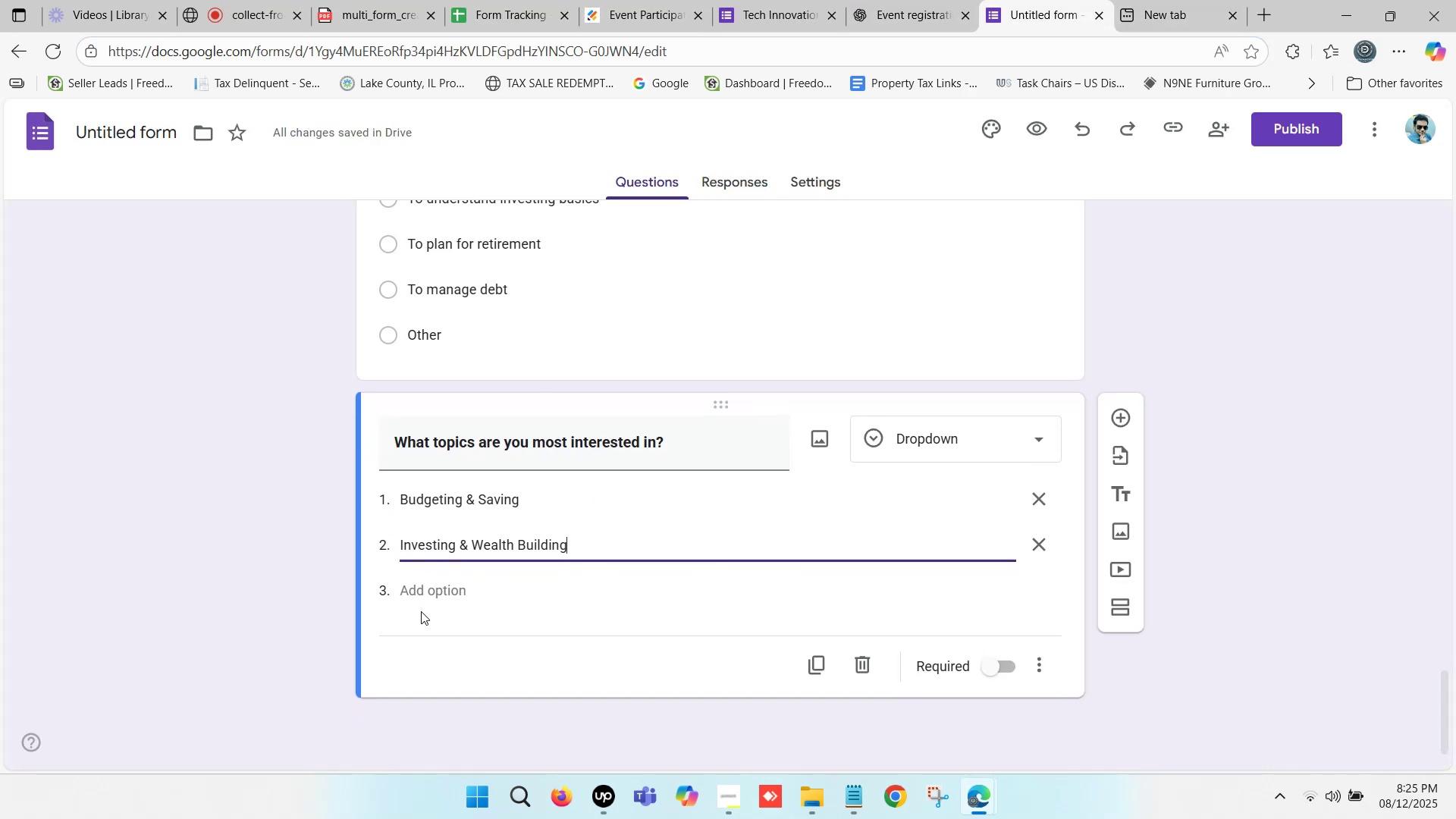 
left_click([428, 584])
 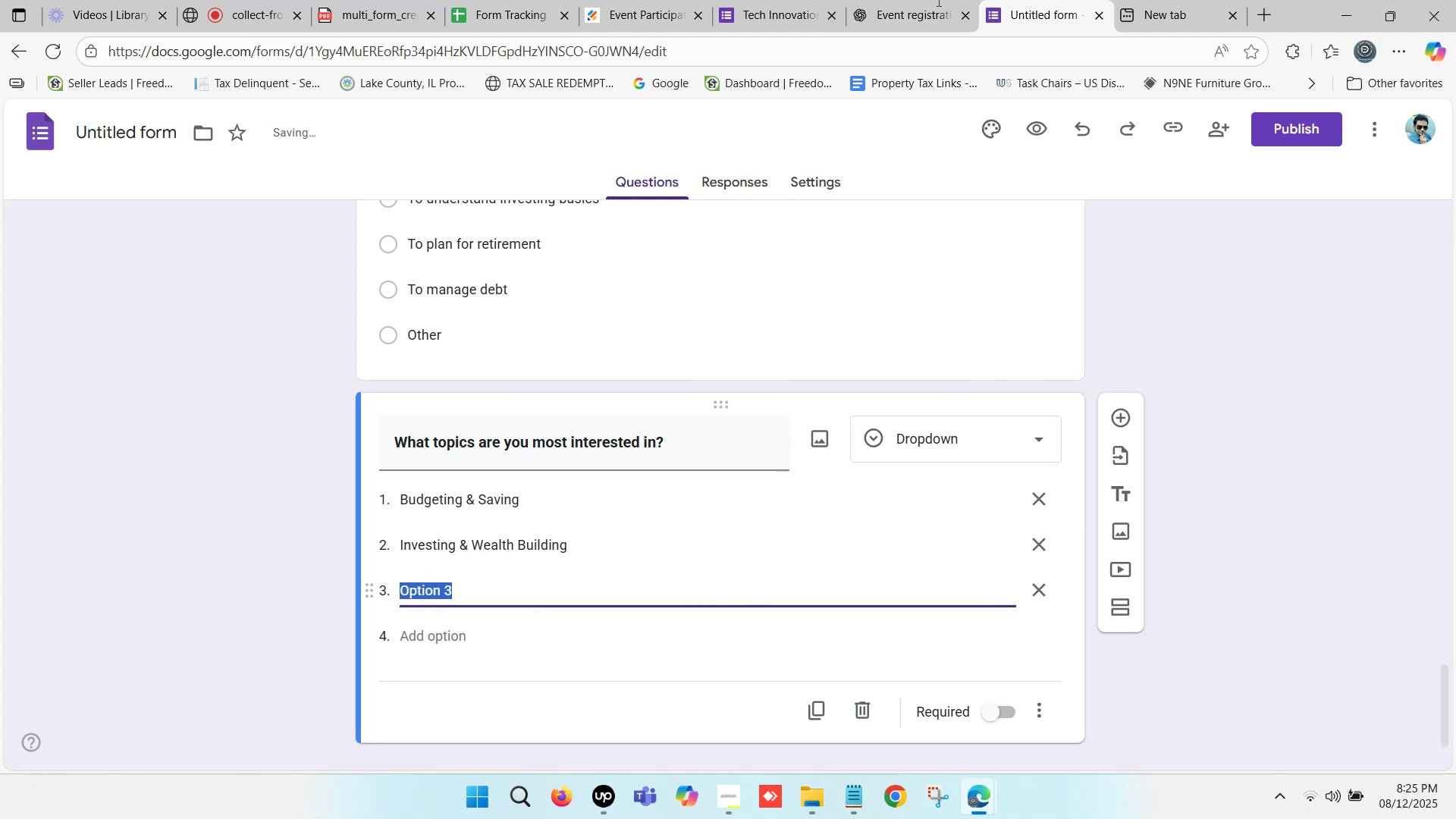 
left_click([930, 0])
 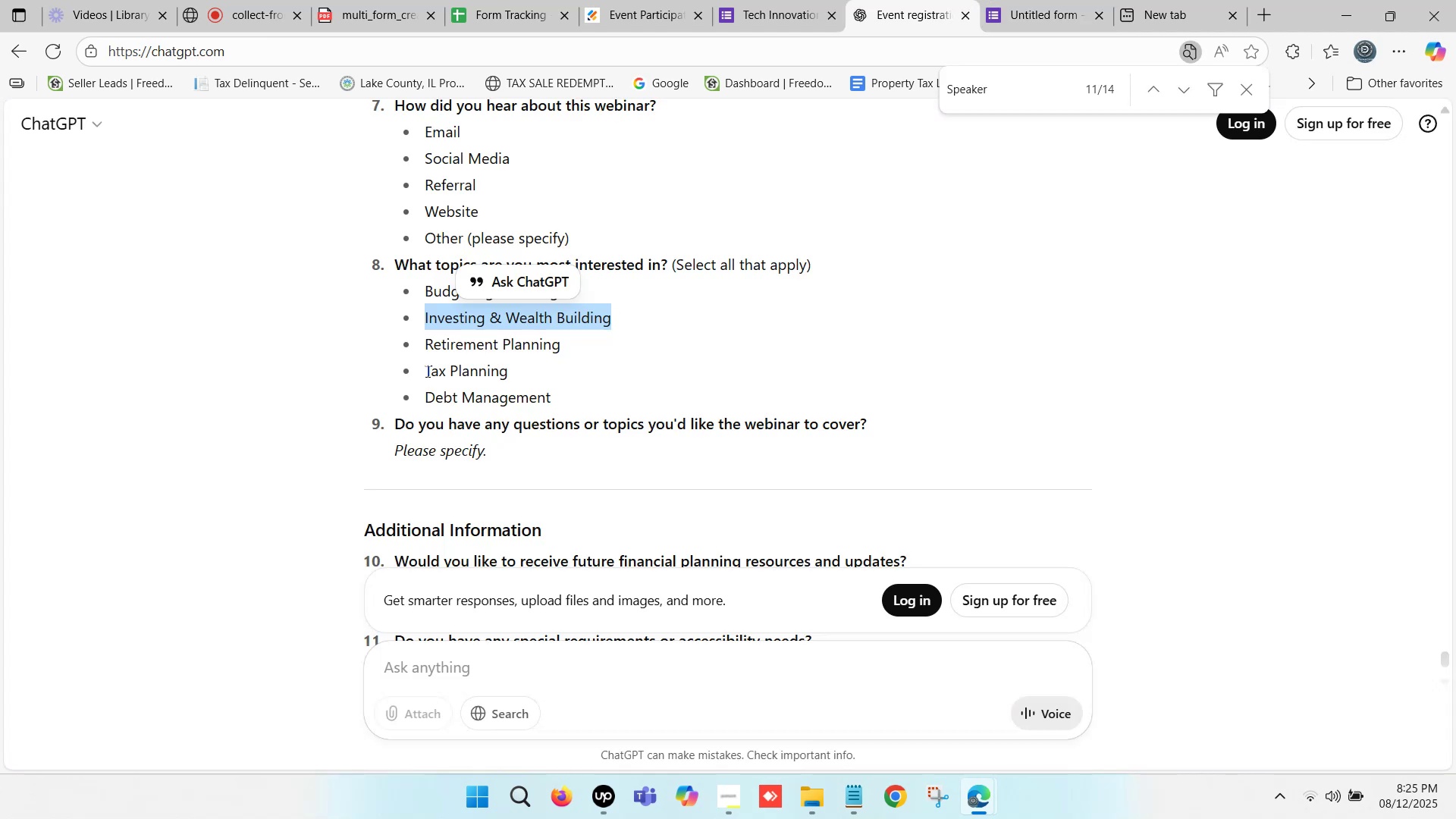 
left_click_drag(start_coordinate=[425, 347], to_coordinate=[559, 344])
 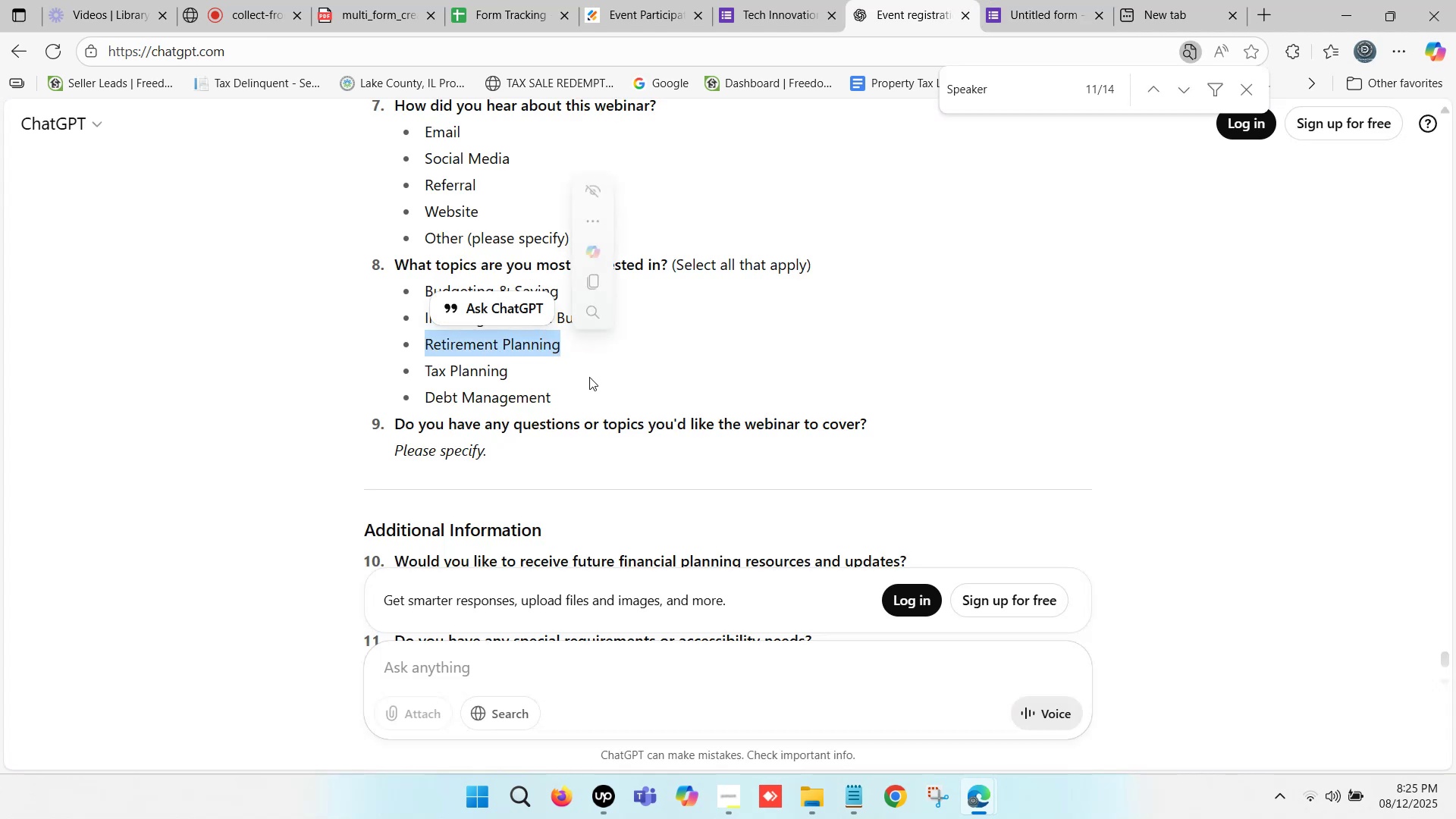 
key(Control+ControlLeft)
 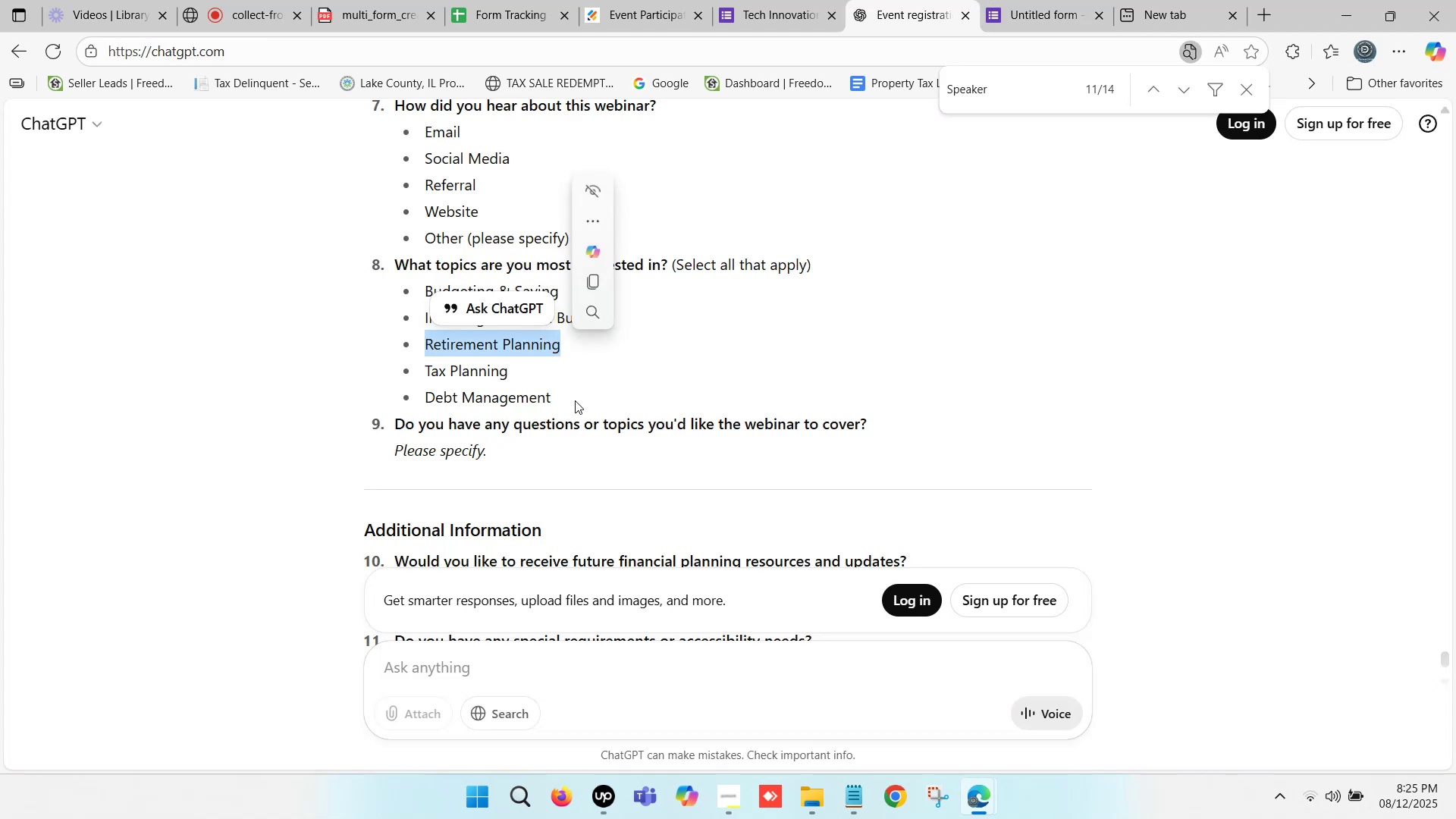 
key(Control+C)
 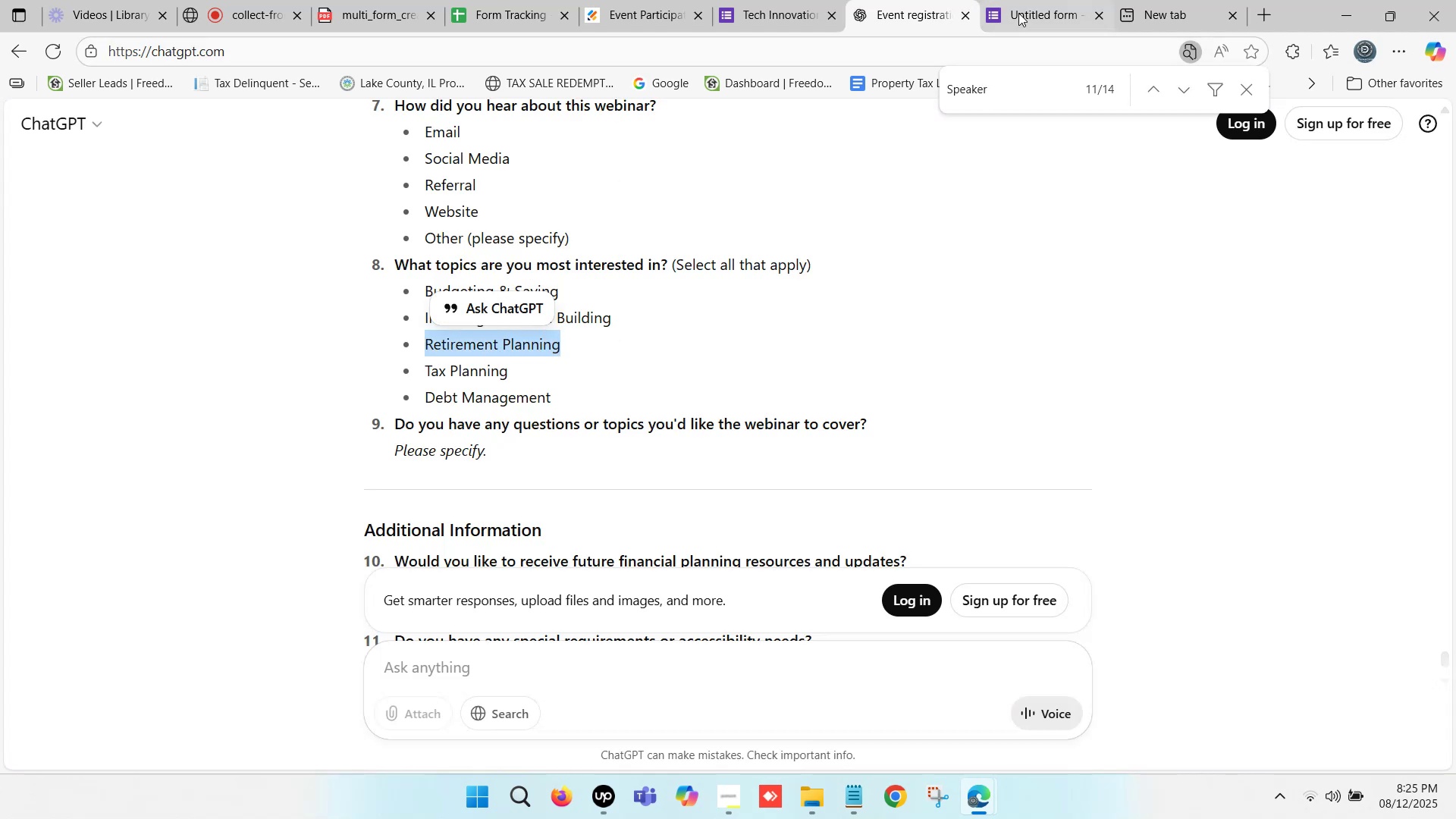 
left_click([1028, 0])
 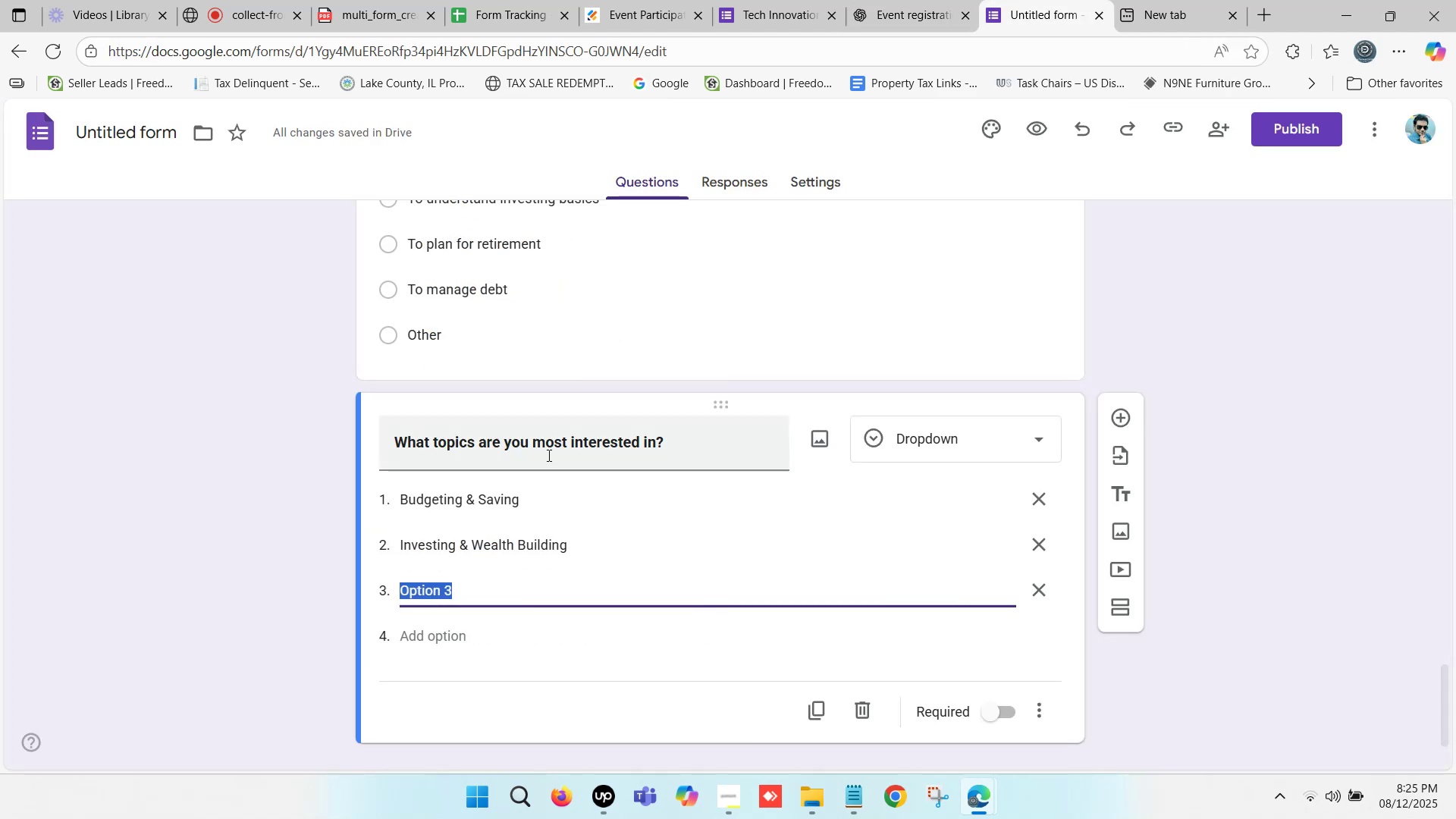 
key(Control+V)
 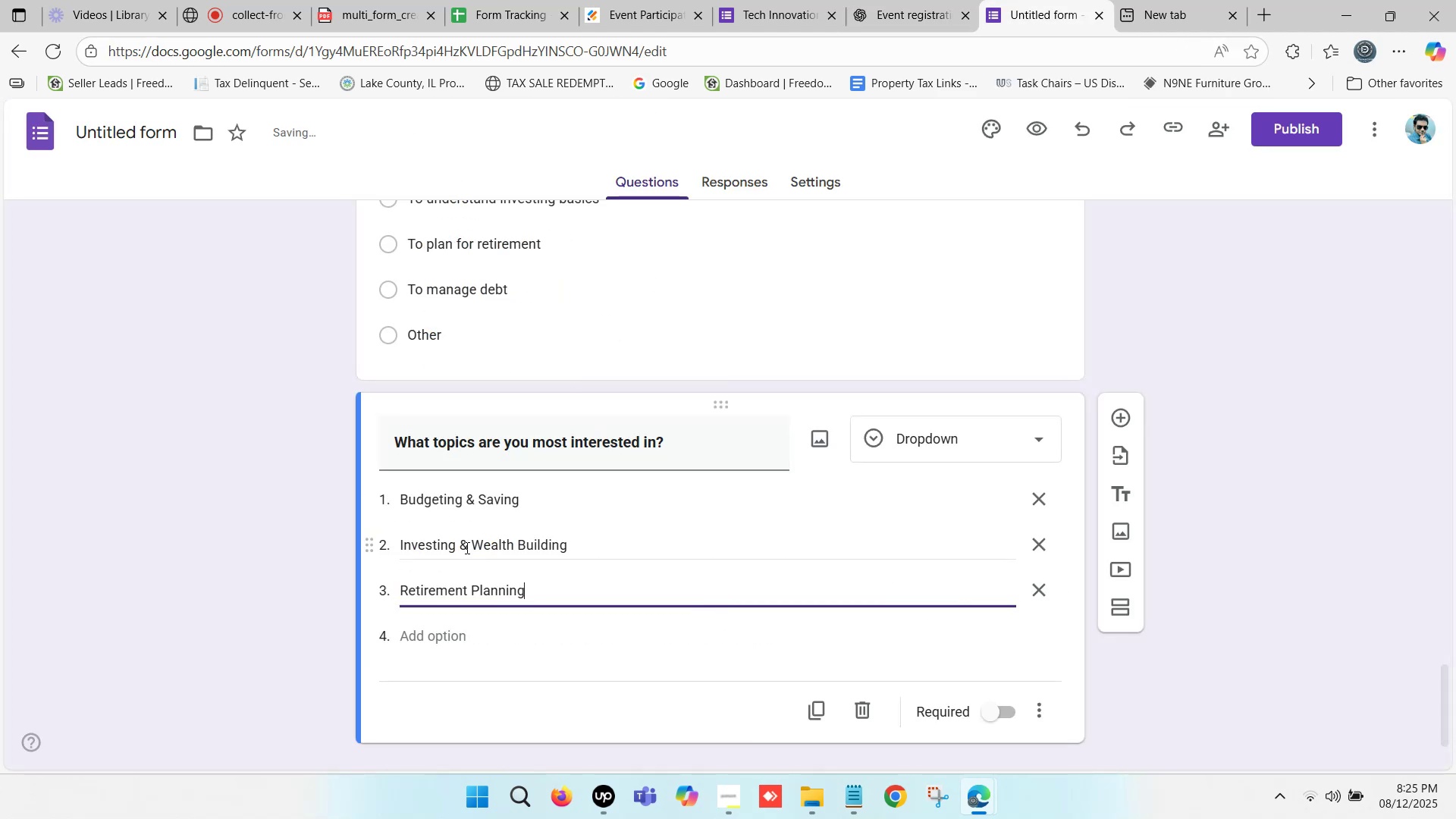 
scroll: coordinate [466, 541], scroll_direction: down, amount: 1.0
 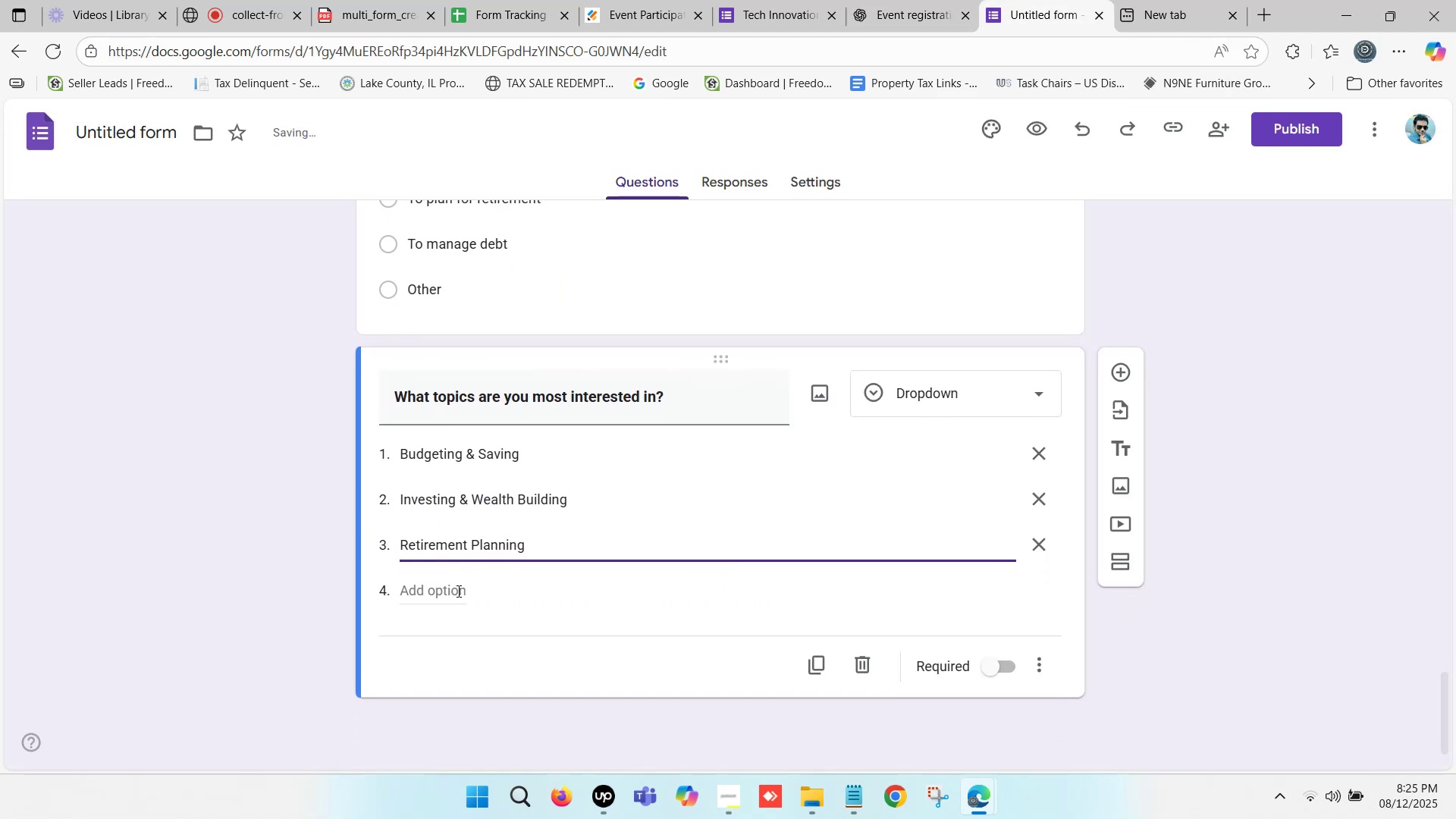 
left_click([457, 591])
 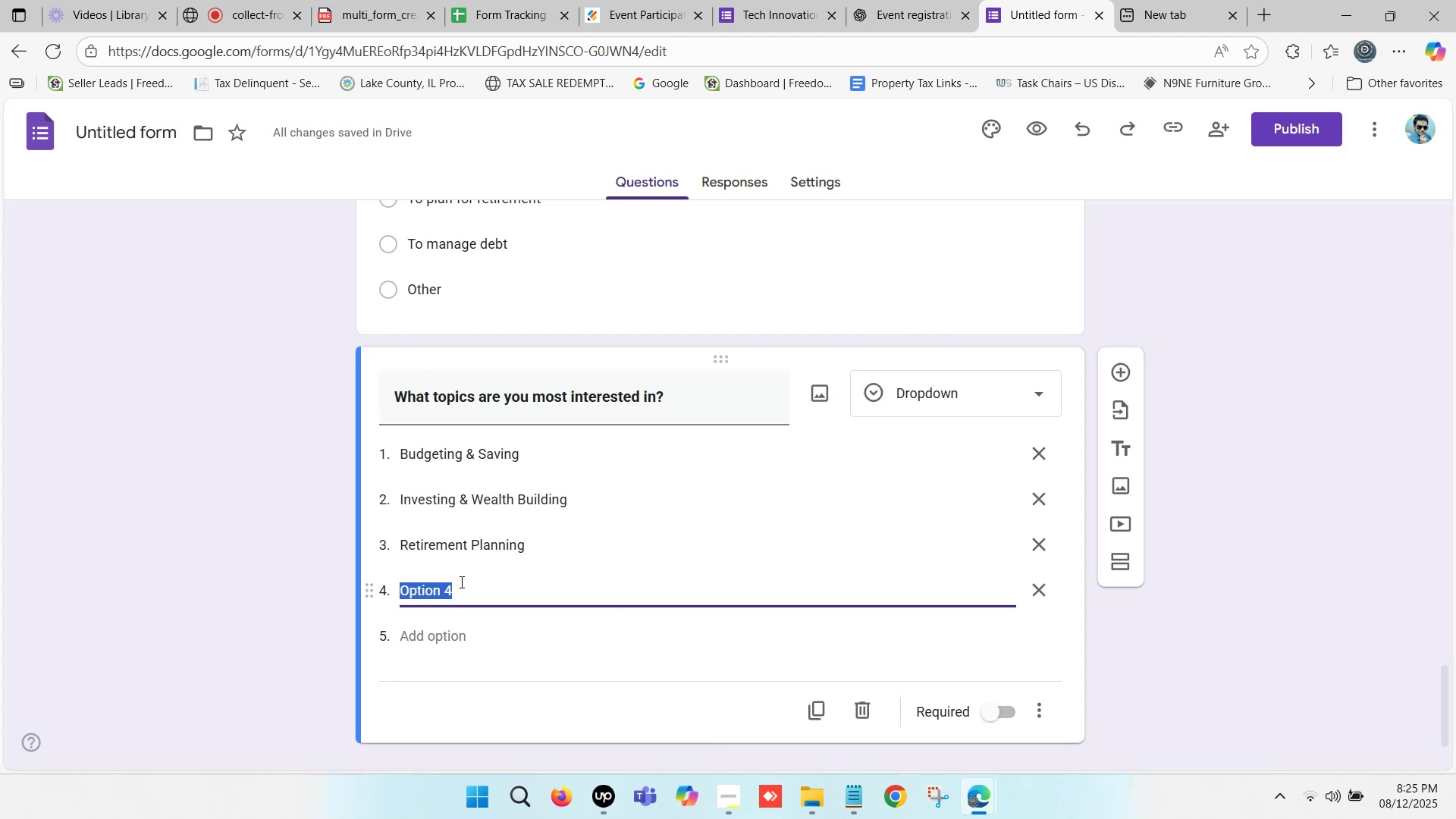 
wait(9.81)
 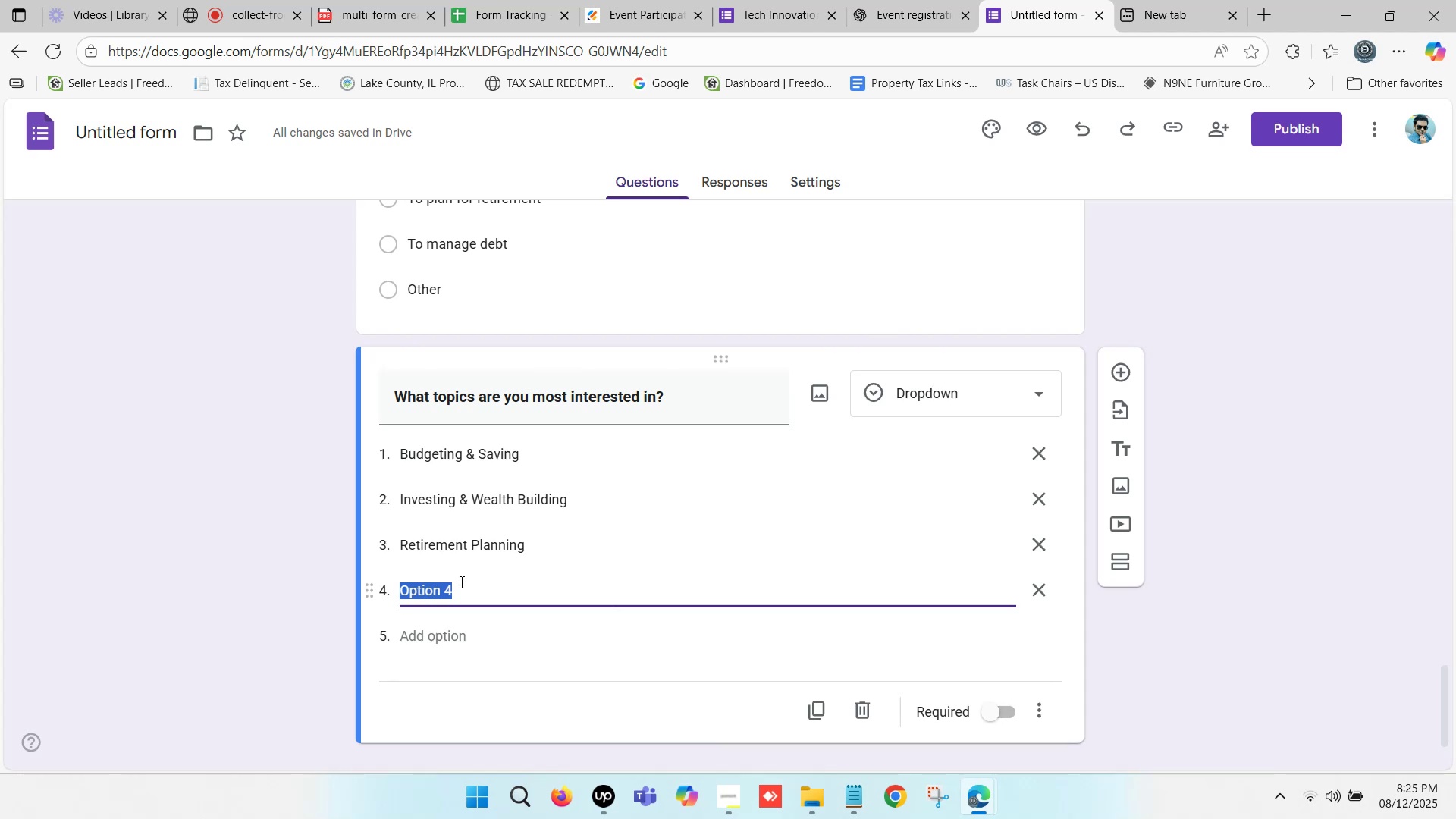 
left_click([906, 0])
 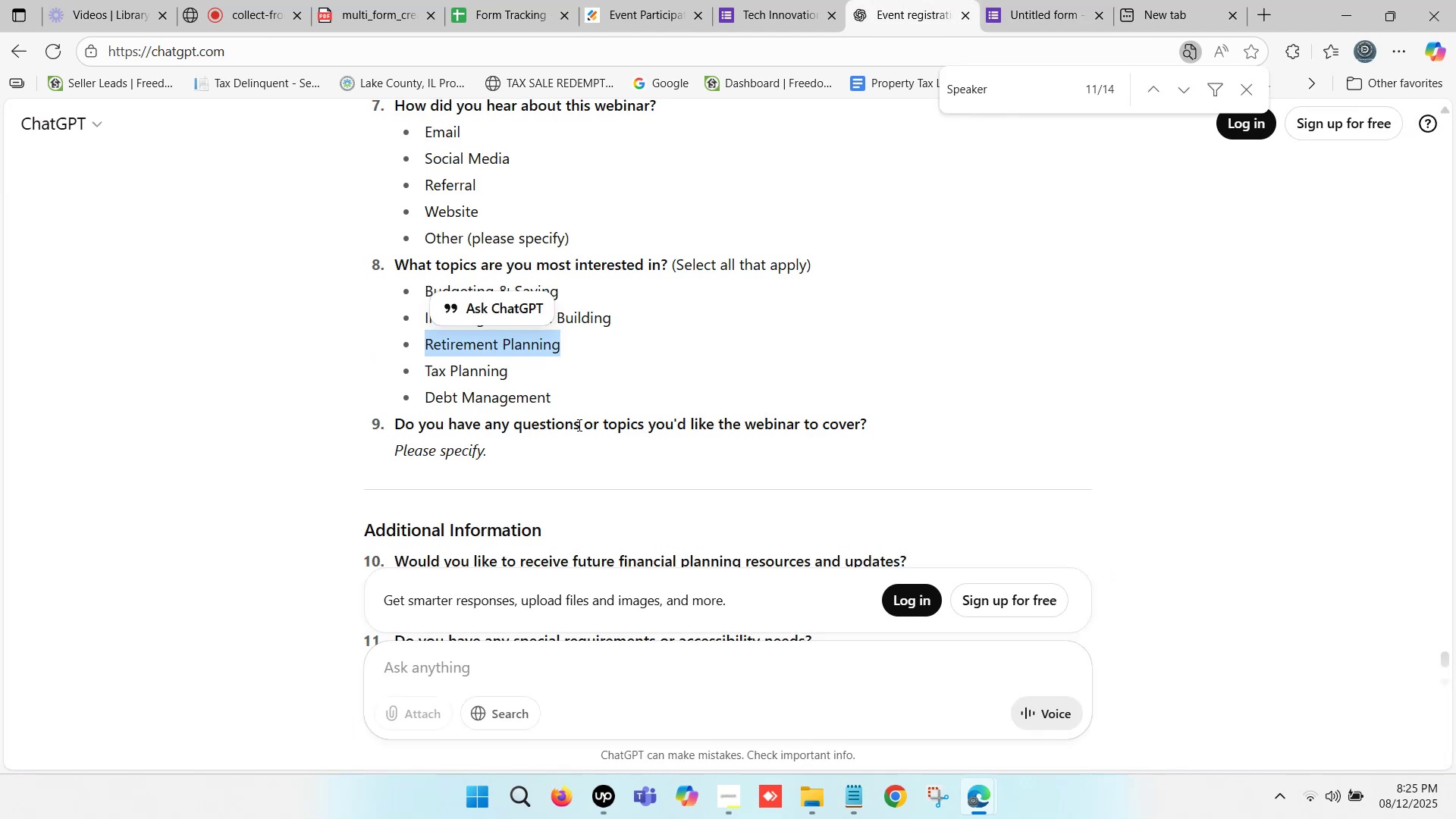 
key(Control+ControlLeft)
 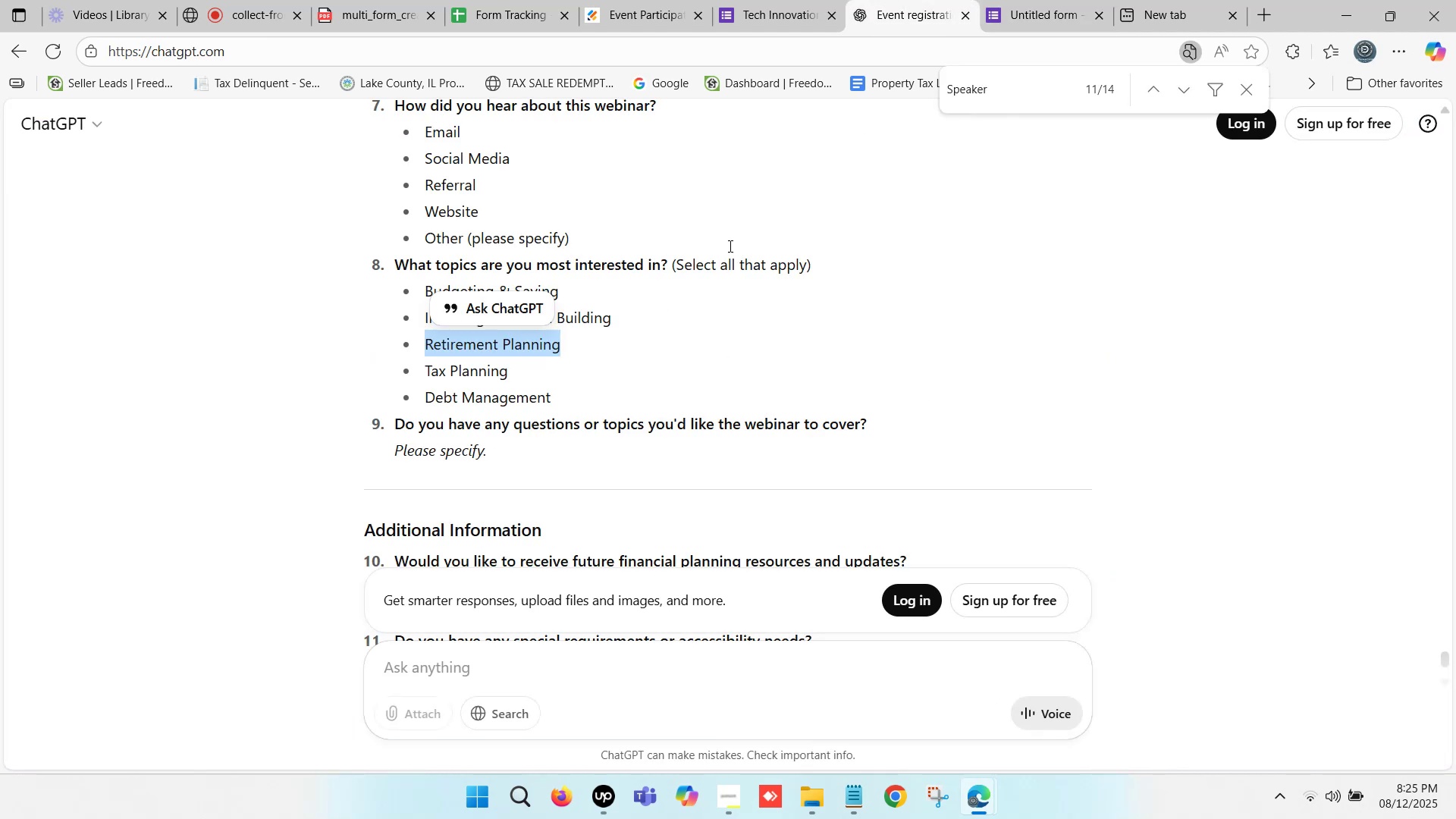 
key(Control+C)
 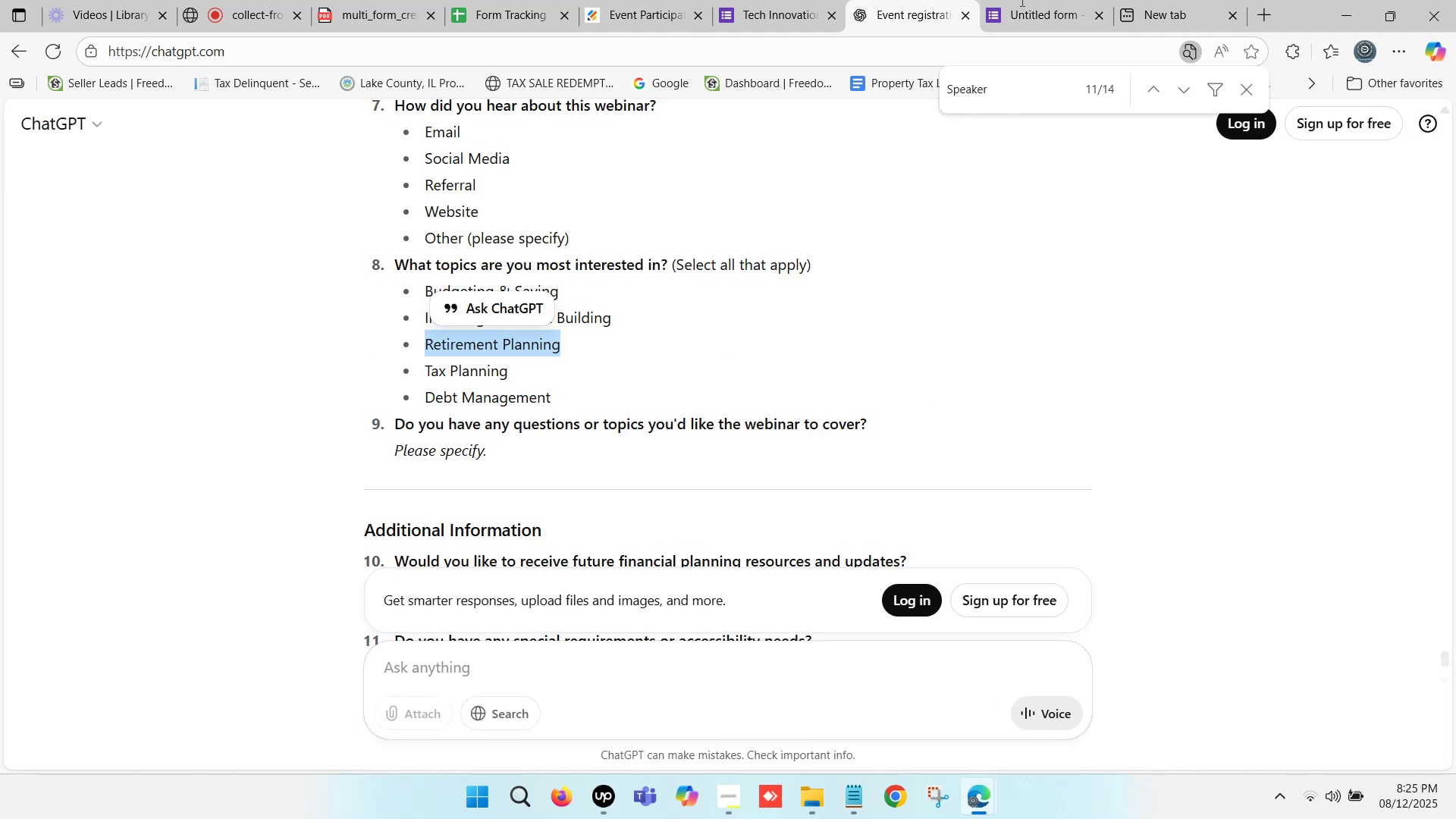 
left_click([1040, 0])
 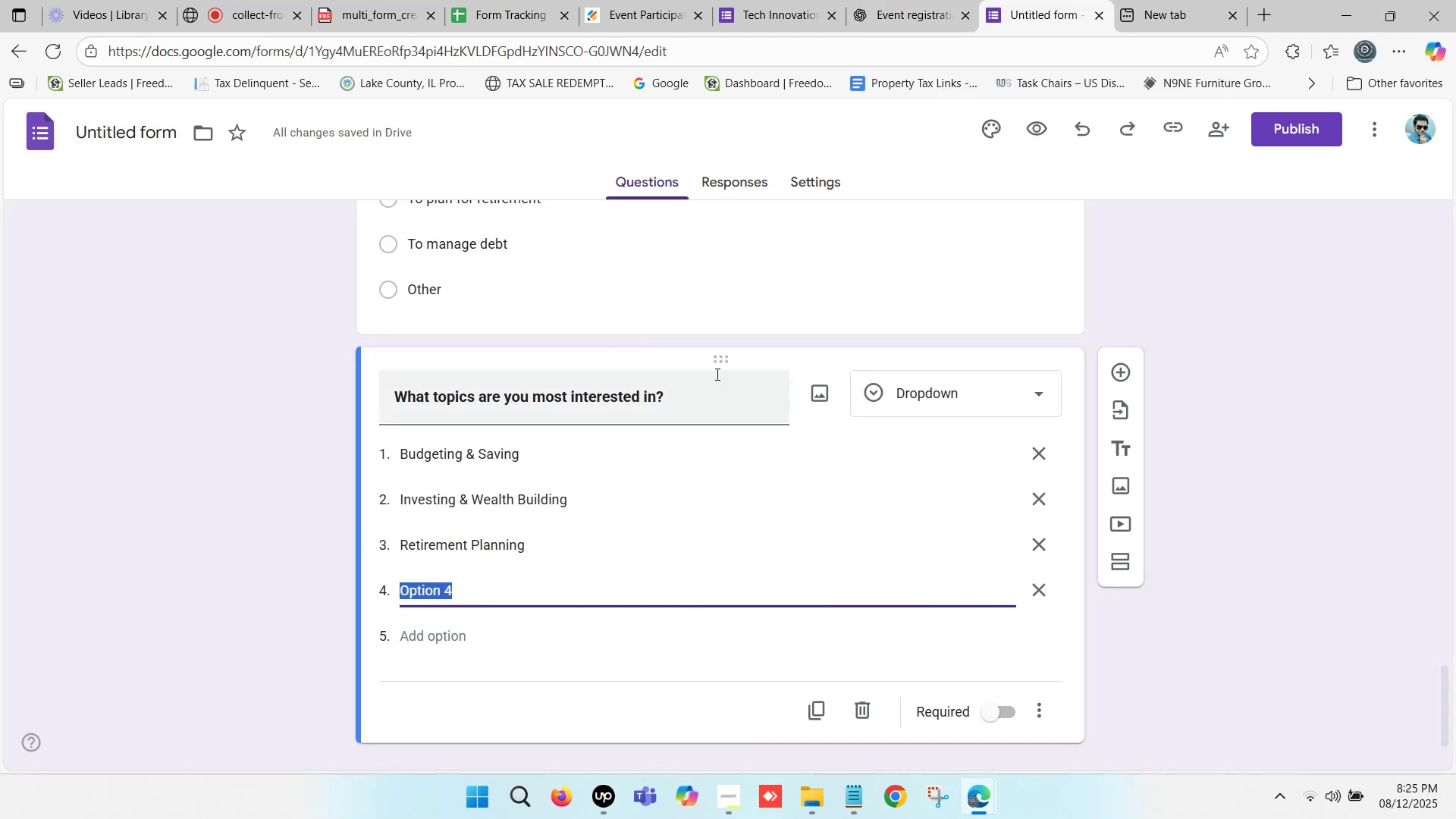 
left_click([910, 0])
 